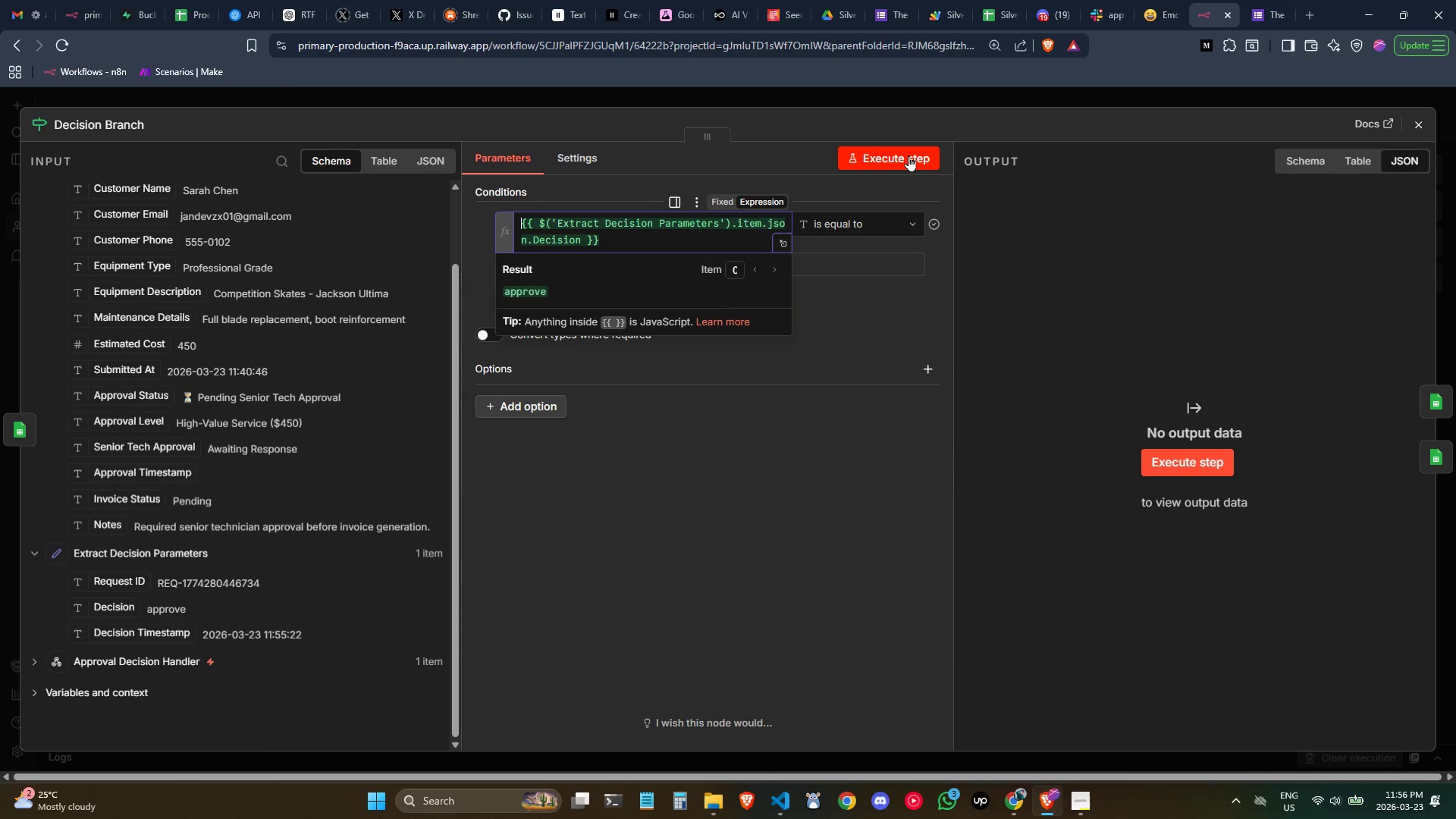 
left_click([909, 153])
 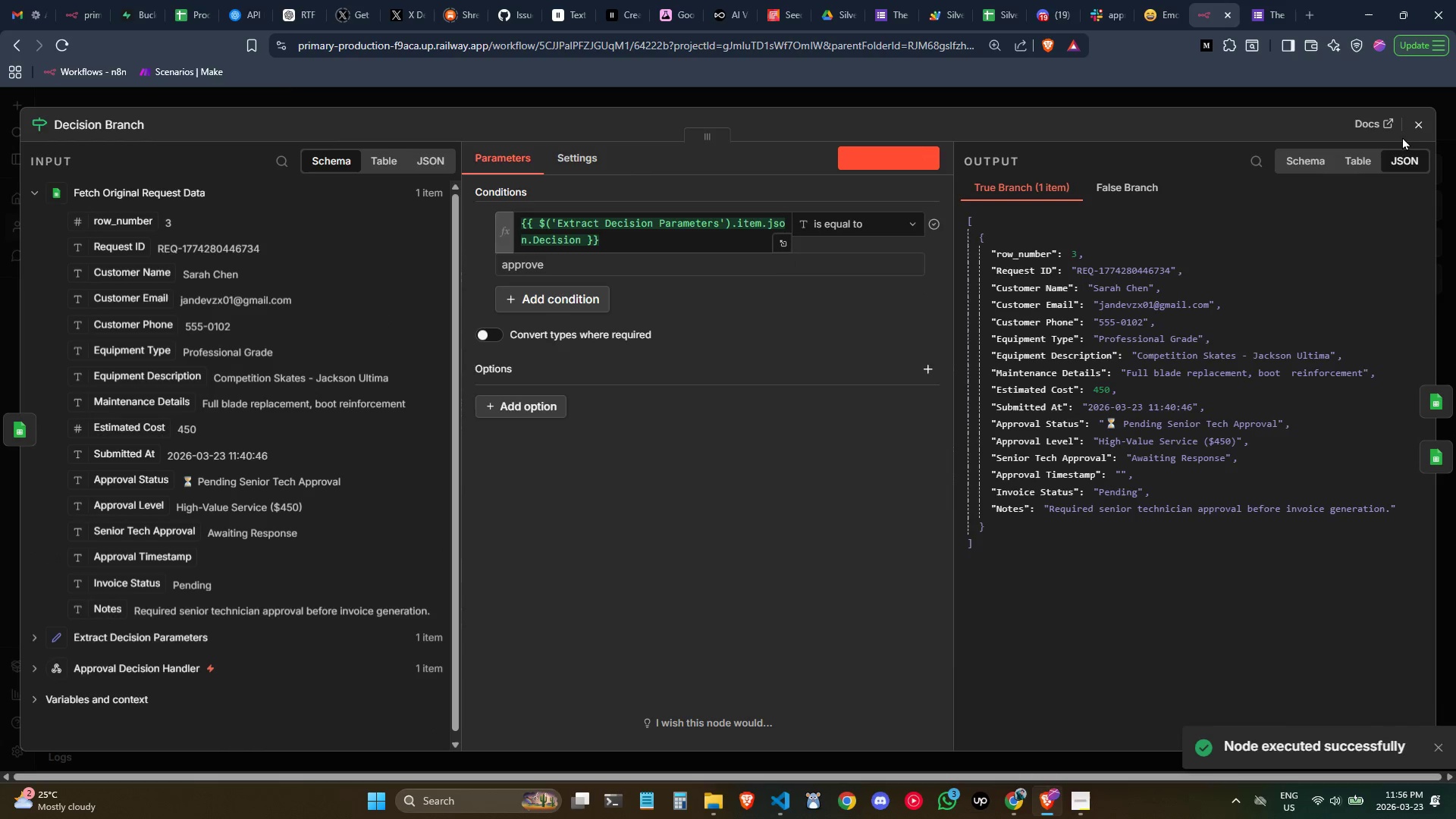 
left_click([1420, 124])
 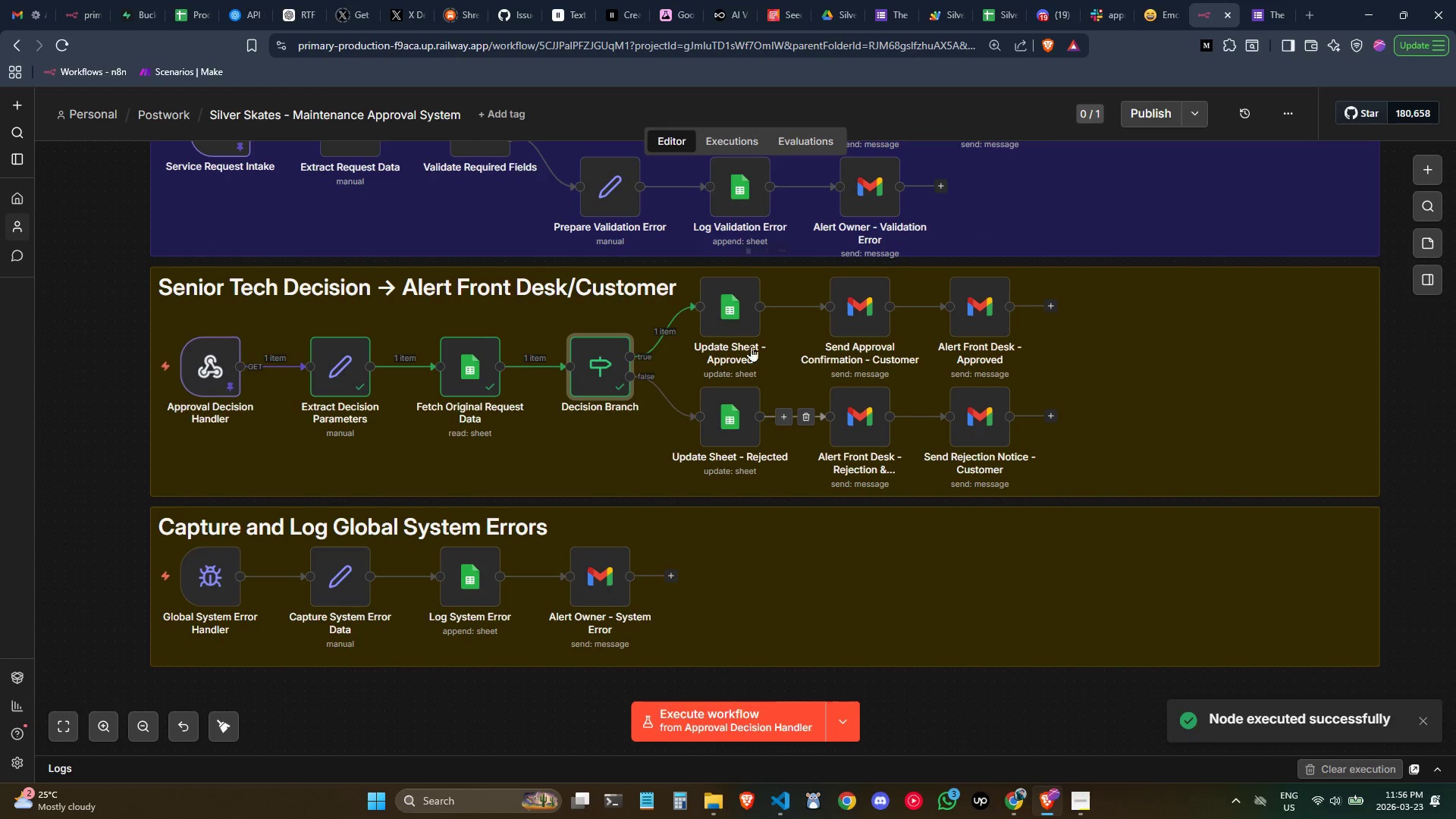 
double_click([737, 312])
 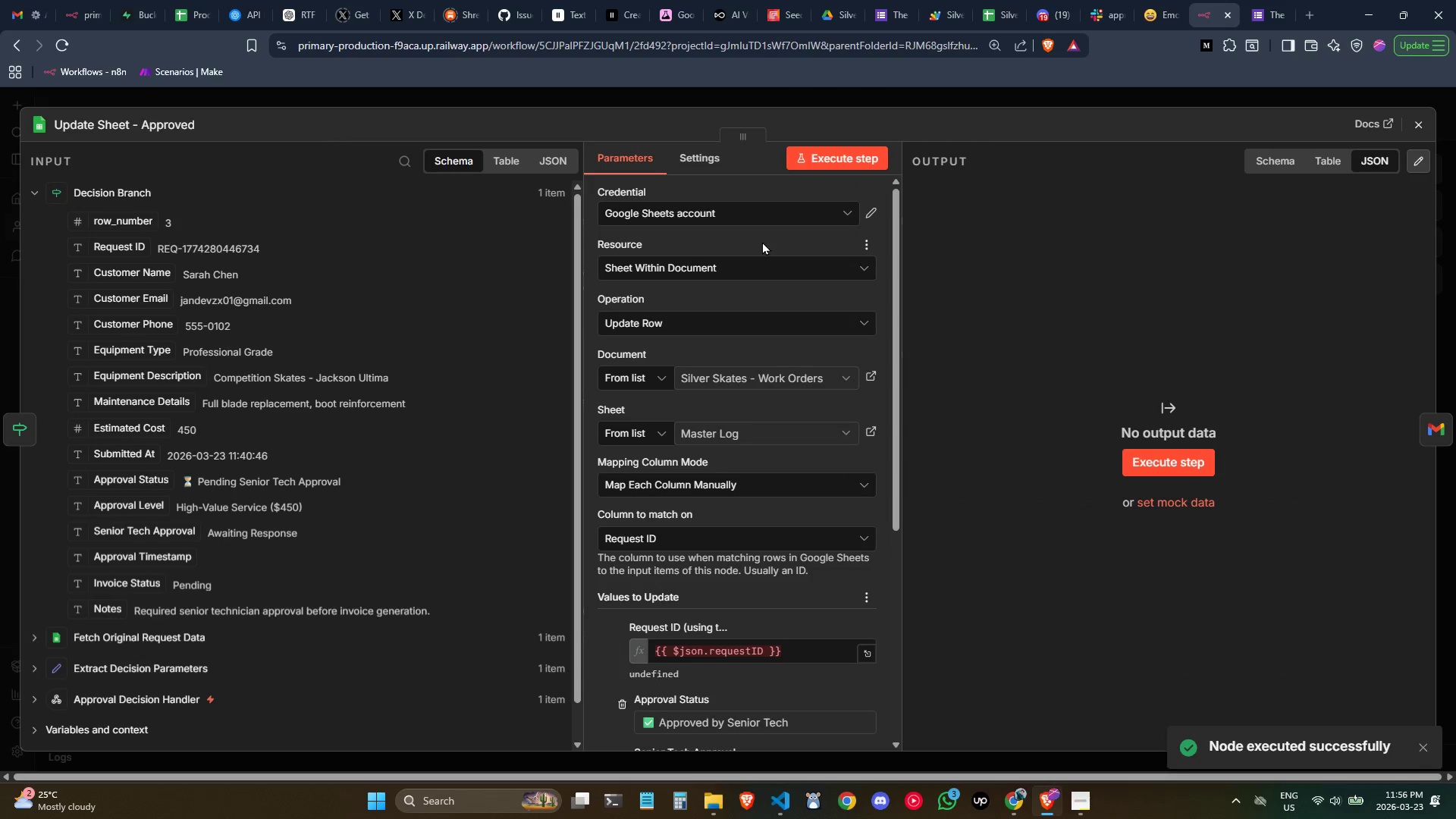 
scroll: coordinate [720, 300], scroll_direction: down, amount: 1.0
 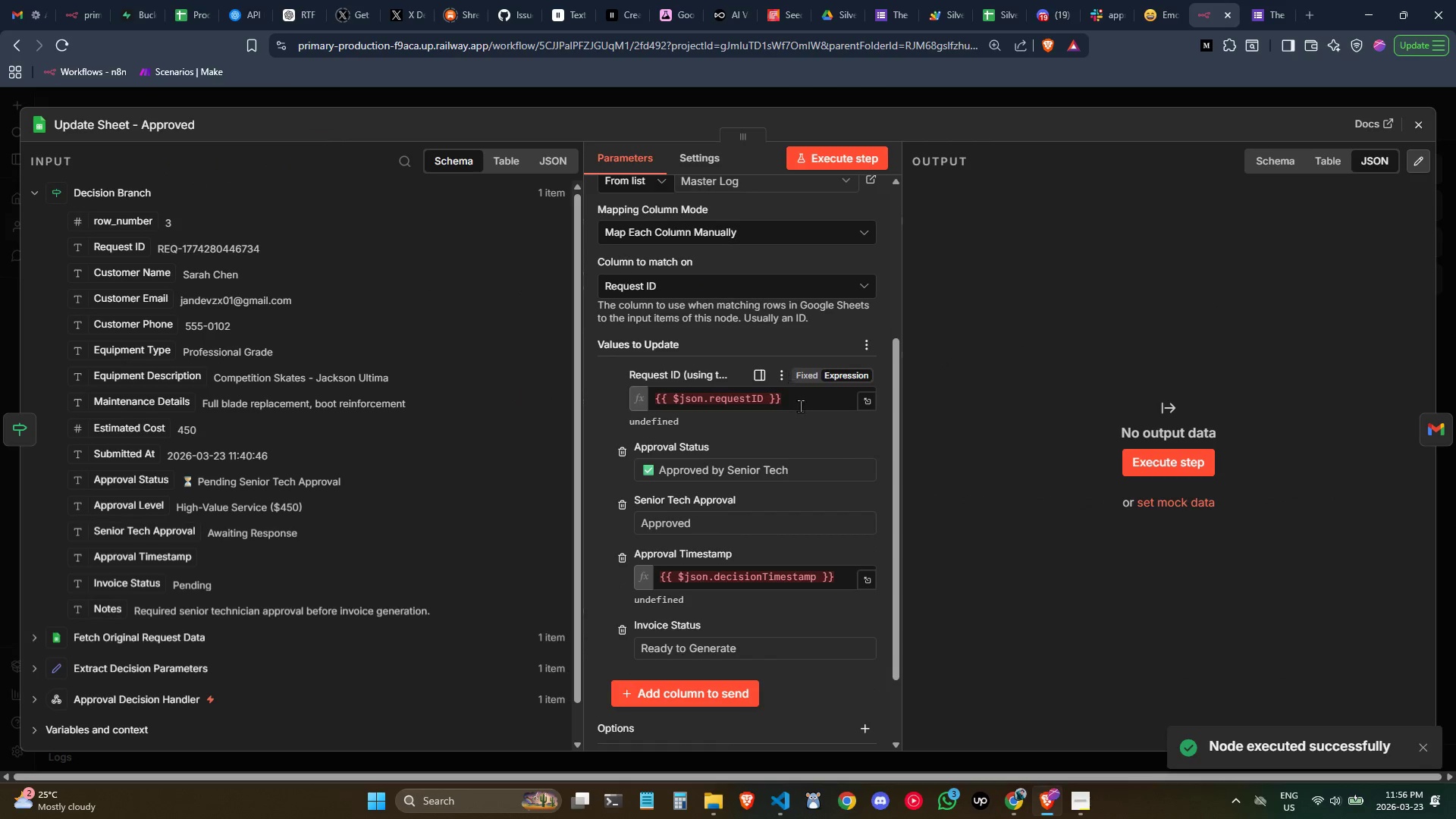 
left_click_drag(start_coordinate=[799, 406], to_coordinate=[518, 359])
 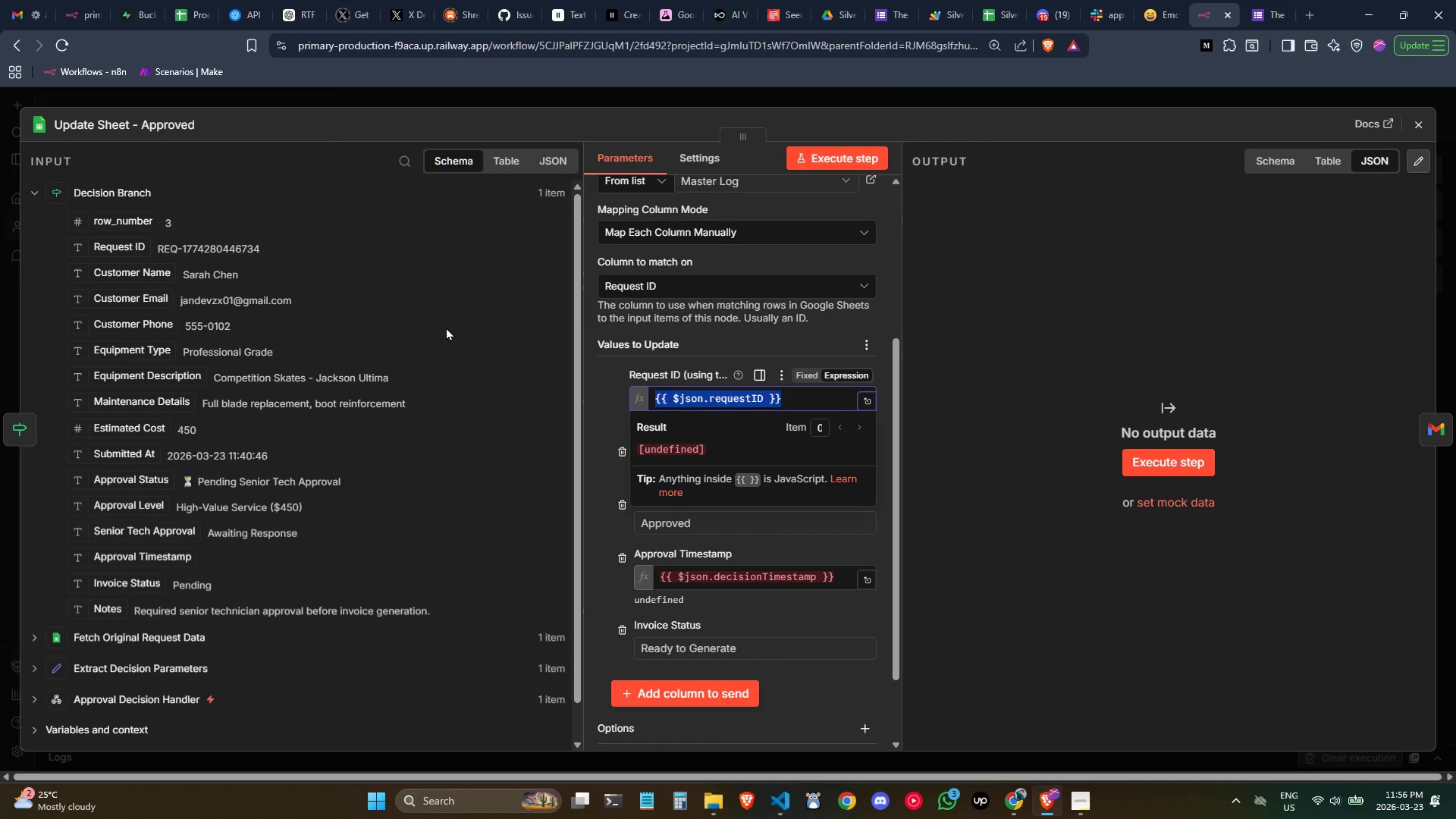 
key(Backspace)
 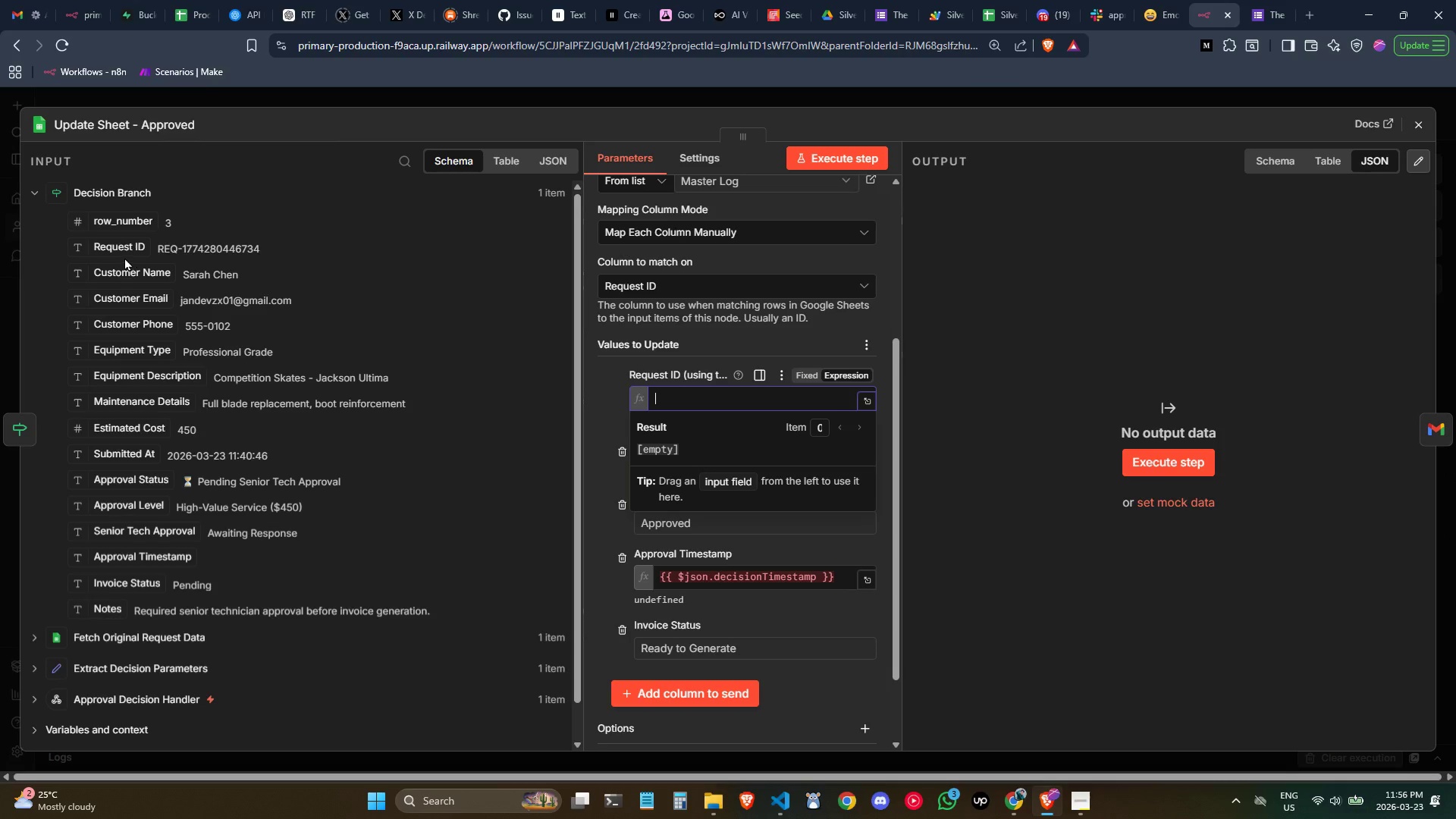 
left_click_drag(start_coordinate=[121, 249], to_coordinate=[693, 416])
 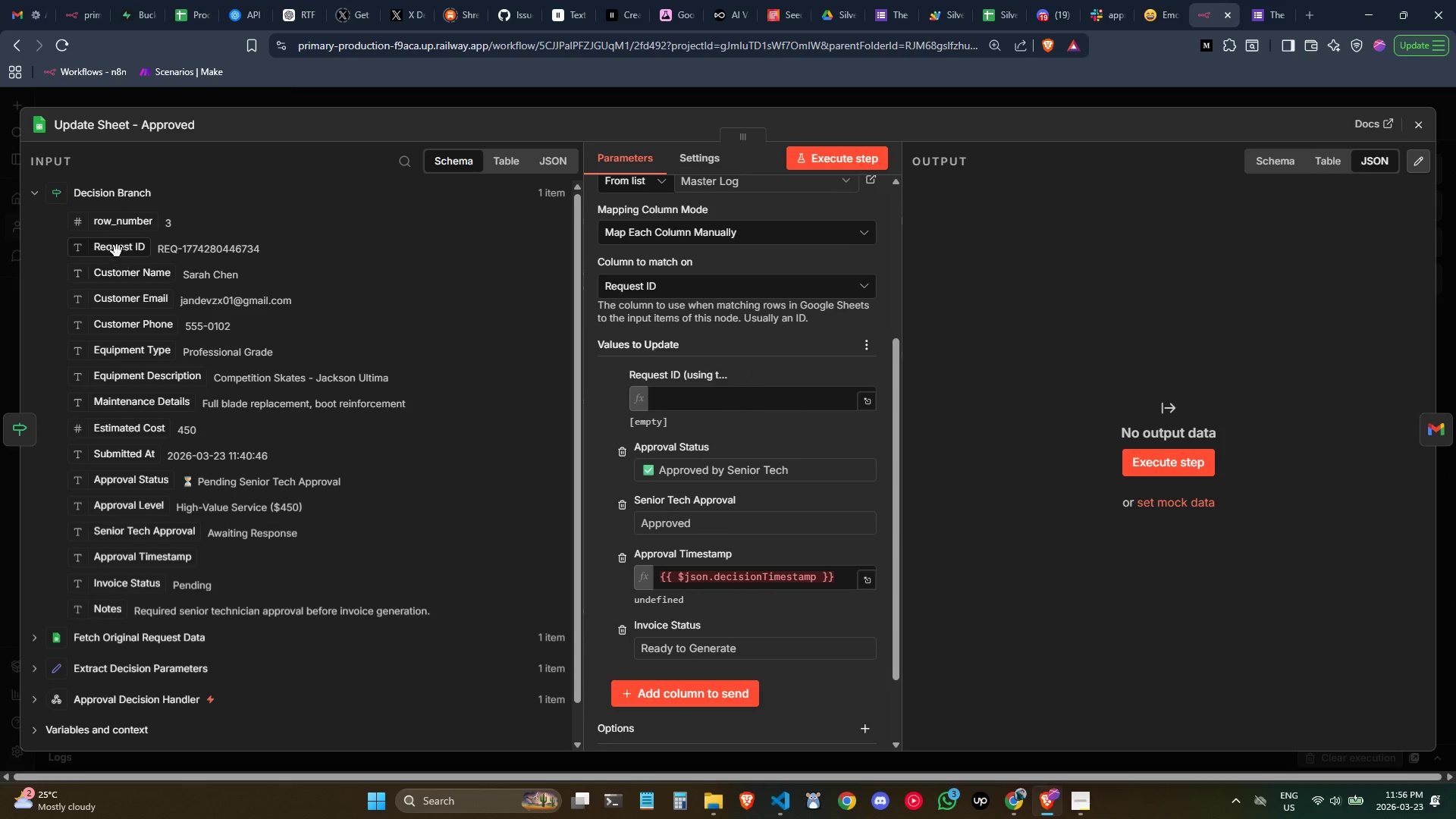 
left_click_drag(start_coordinate=[116, 249], to_coordinate=[683, 397])
 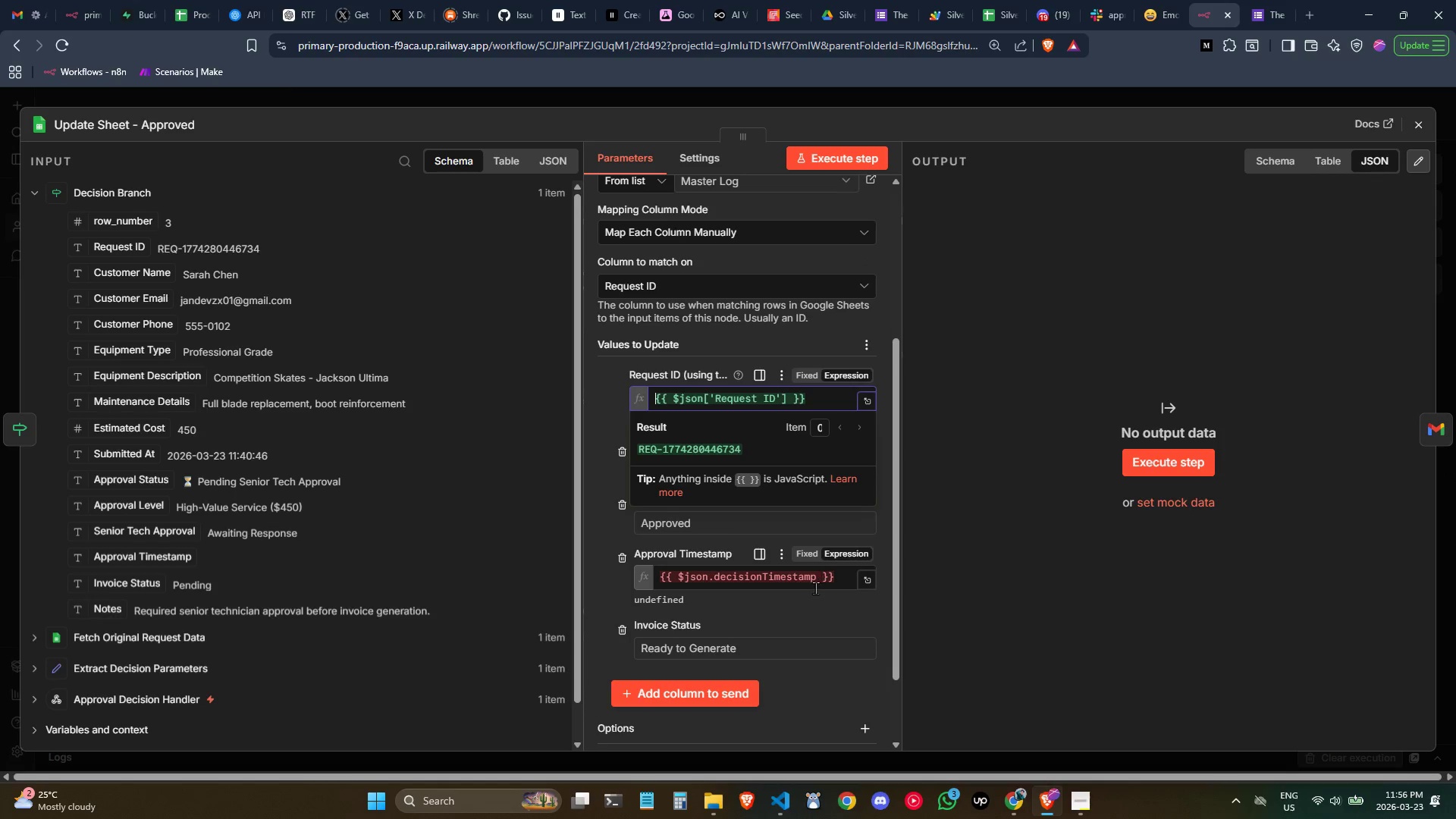 
left_click([832, 576])
 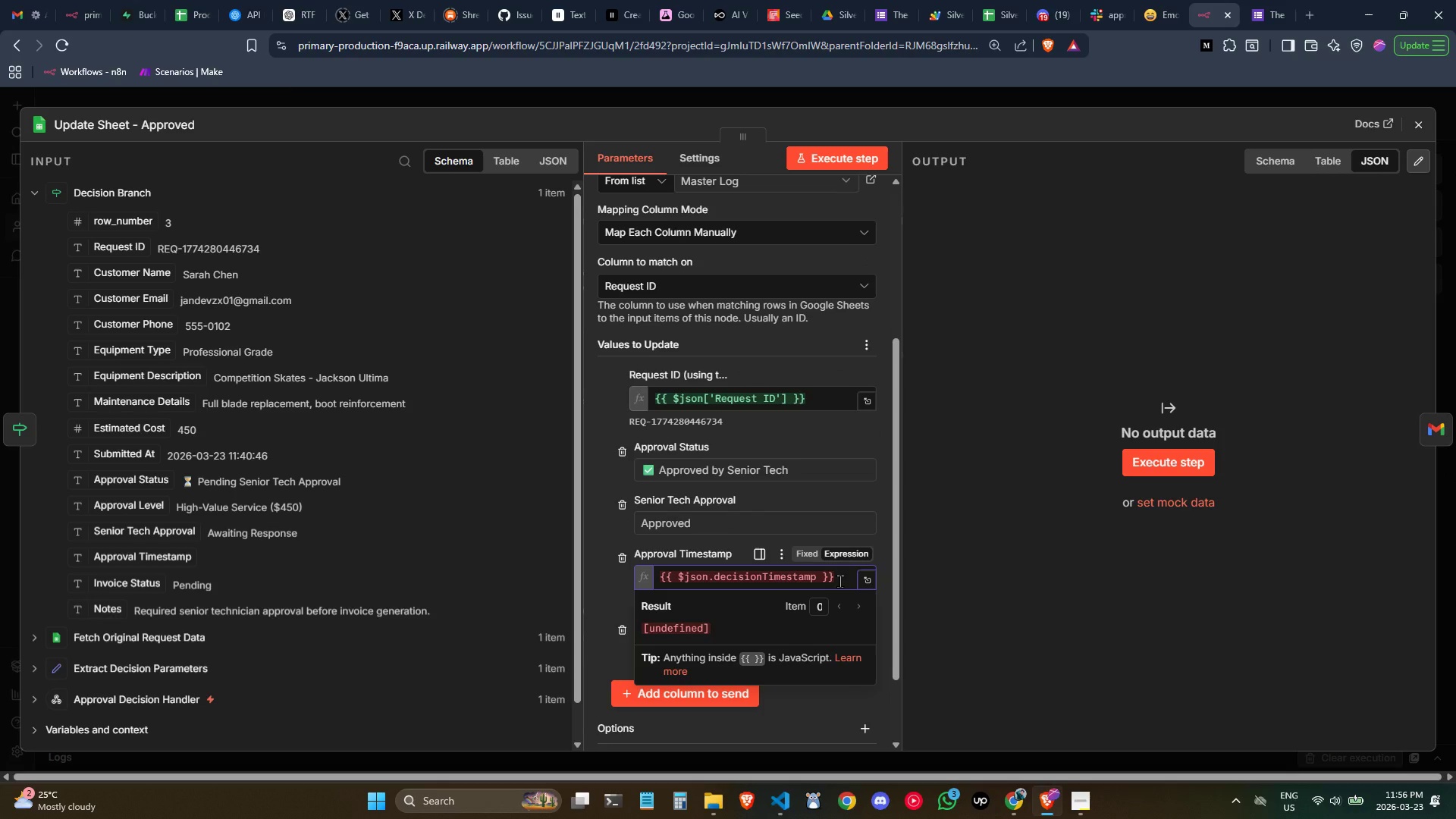 
left_click_drag(start_coordinate=[839, 581], to_coordinate=[615, 563])
 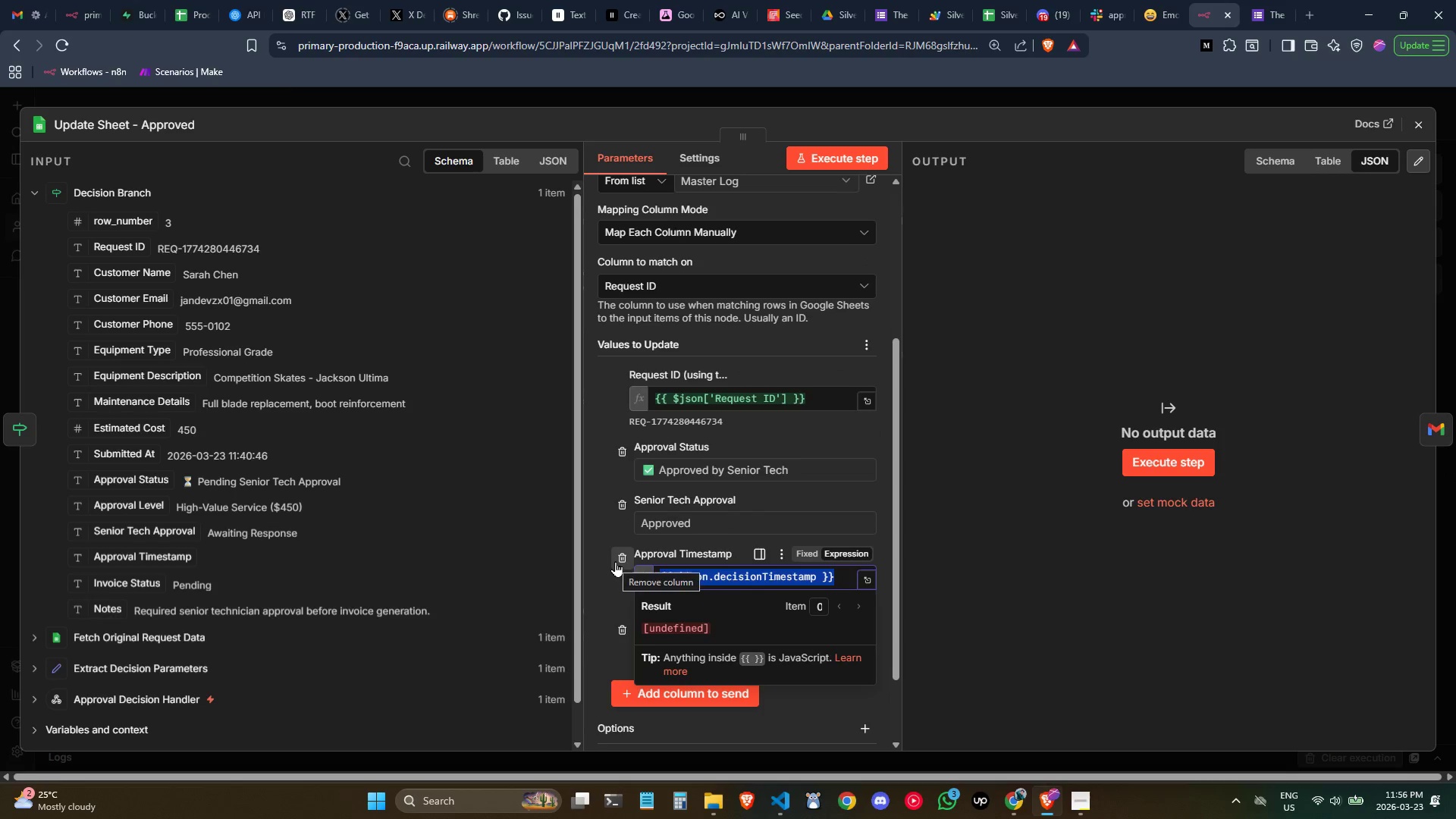 
key(Backspace)
 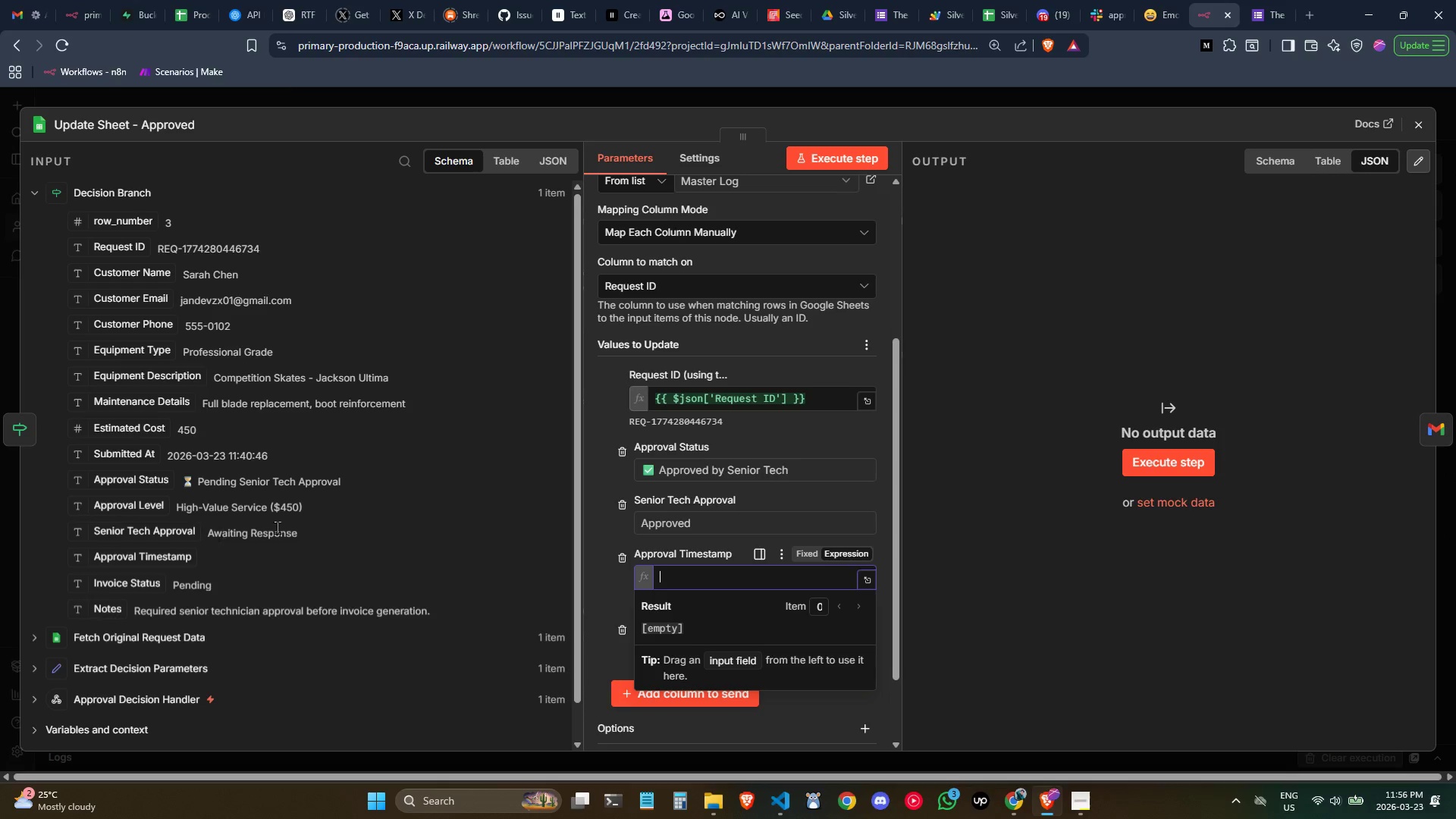 
key(Control+ControlLeft)
 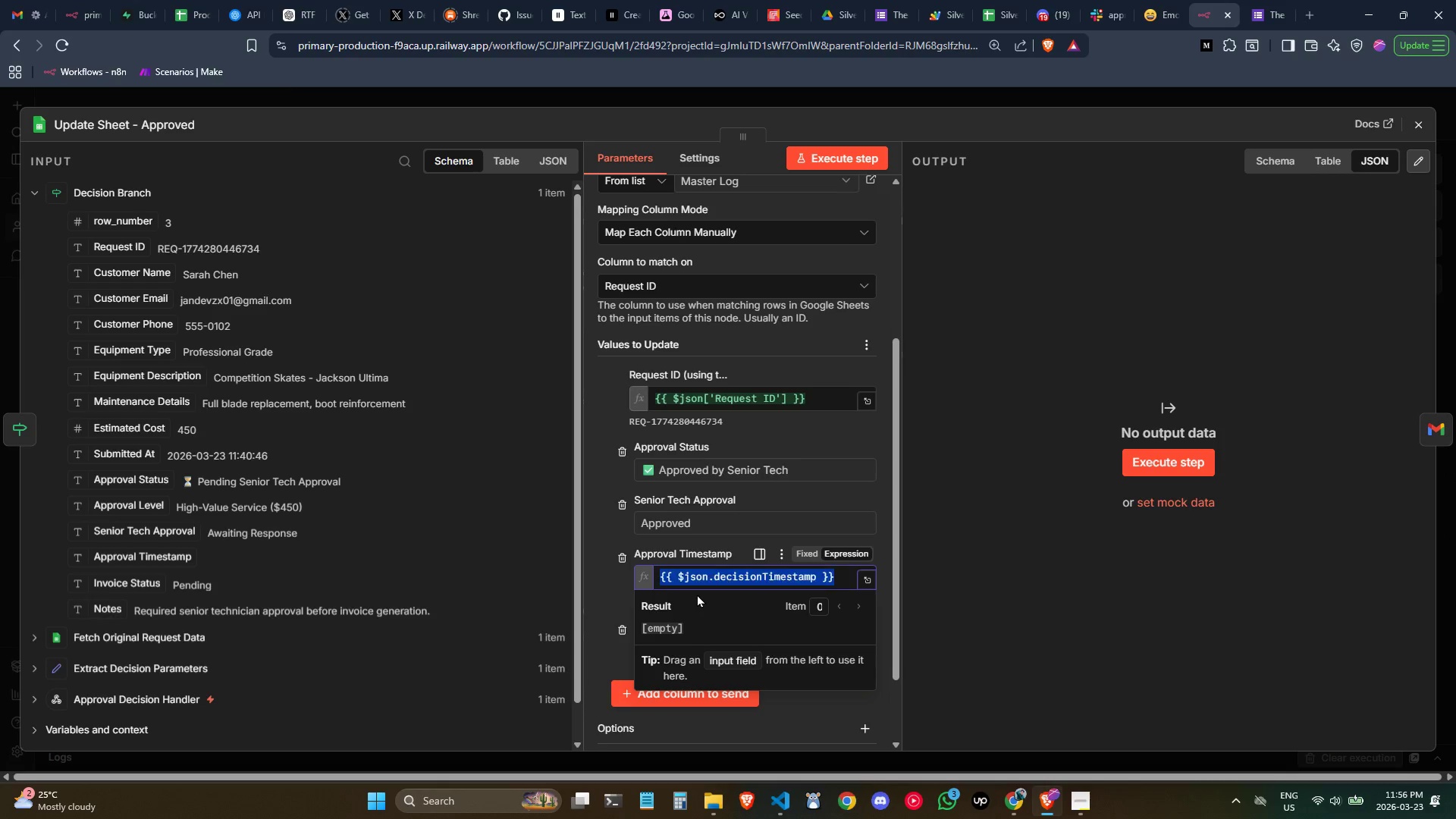 
key(Control+Z)
 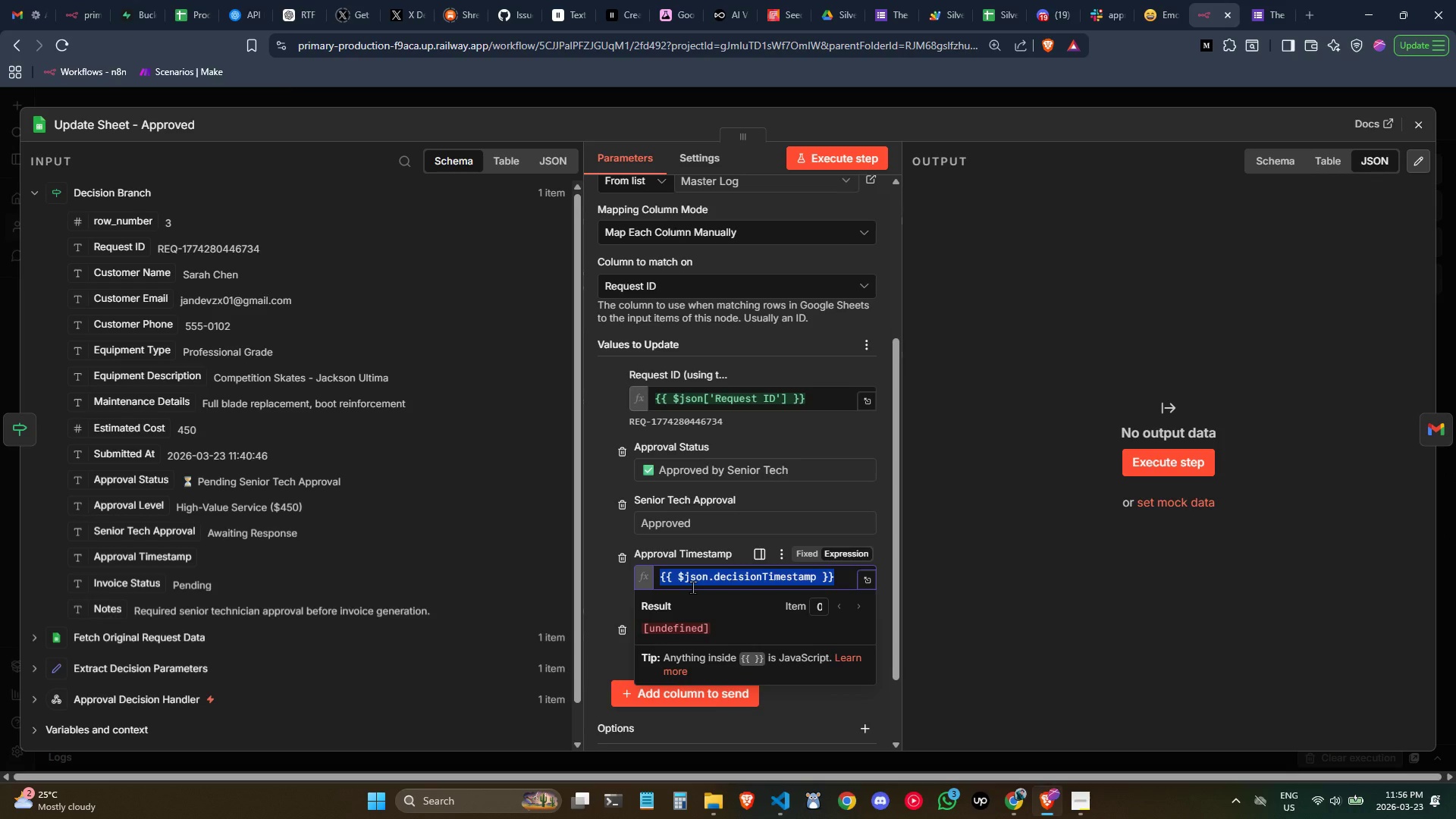 
key(Backspace)
 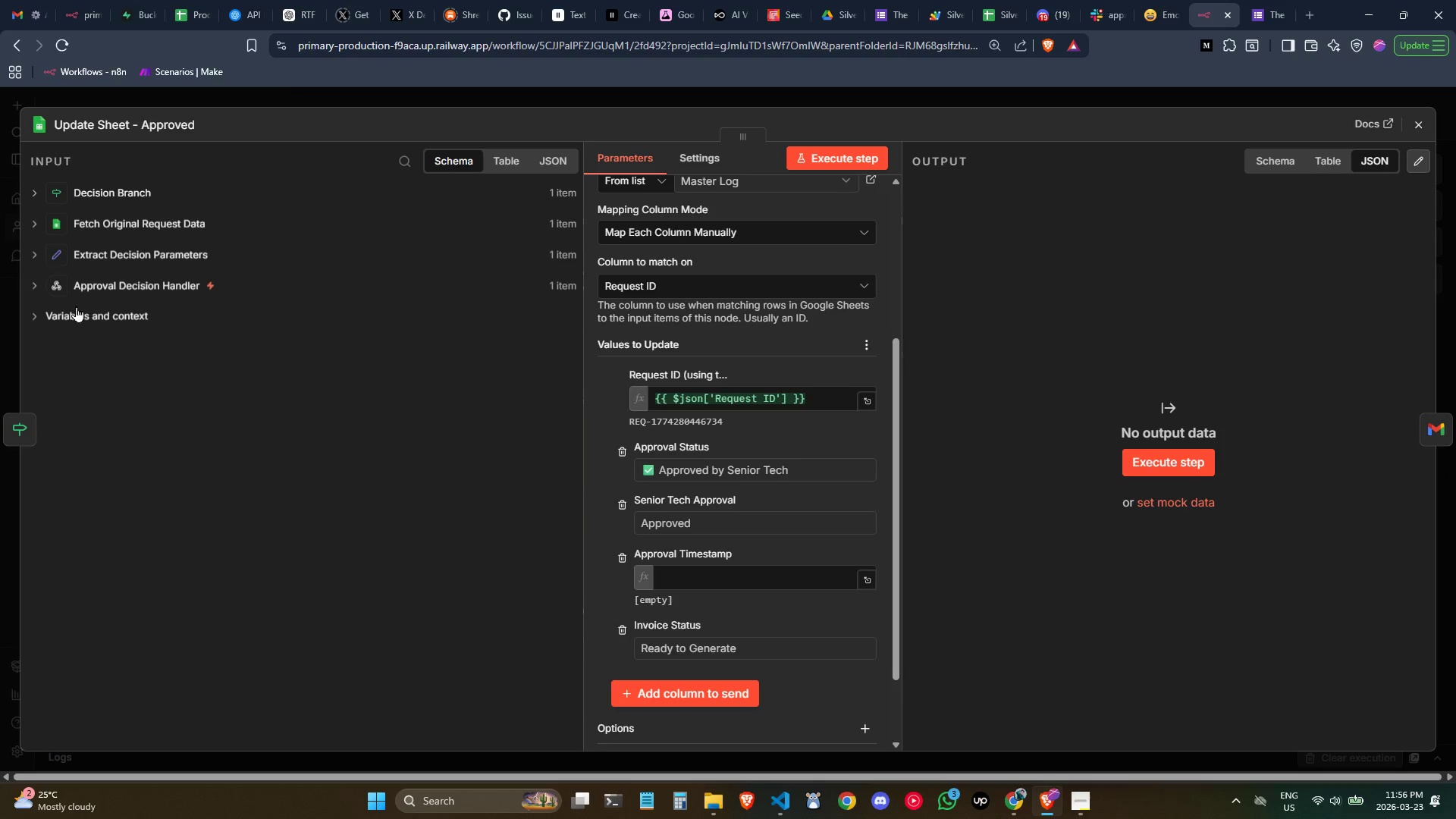 
left_click([30, 250])
 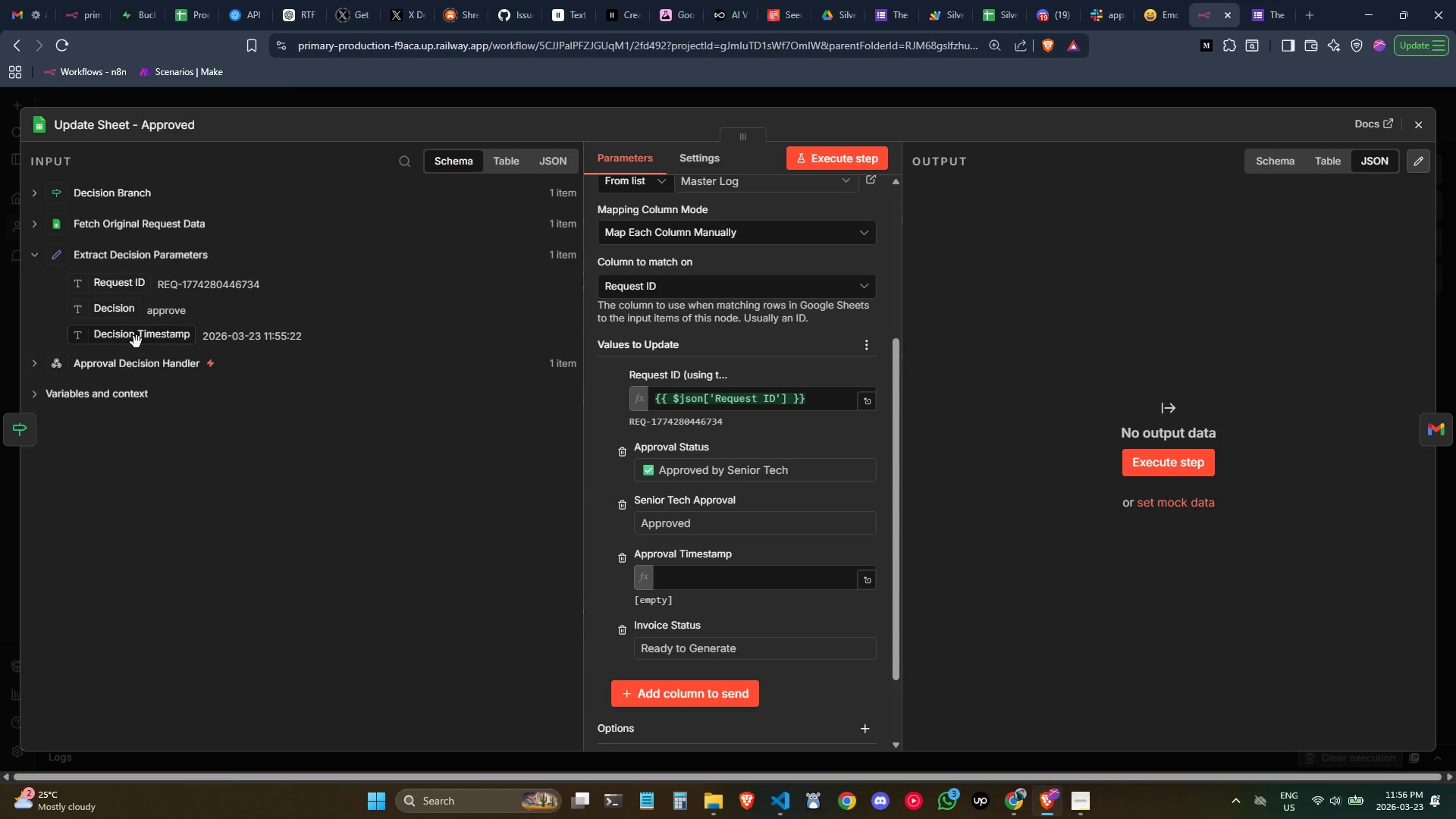 
left_click_drag(start_coordinate=[136, 332], to_coordinate=[720, 588])
 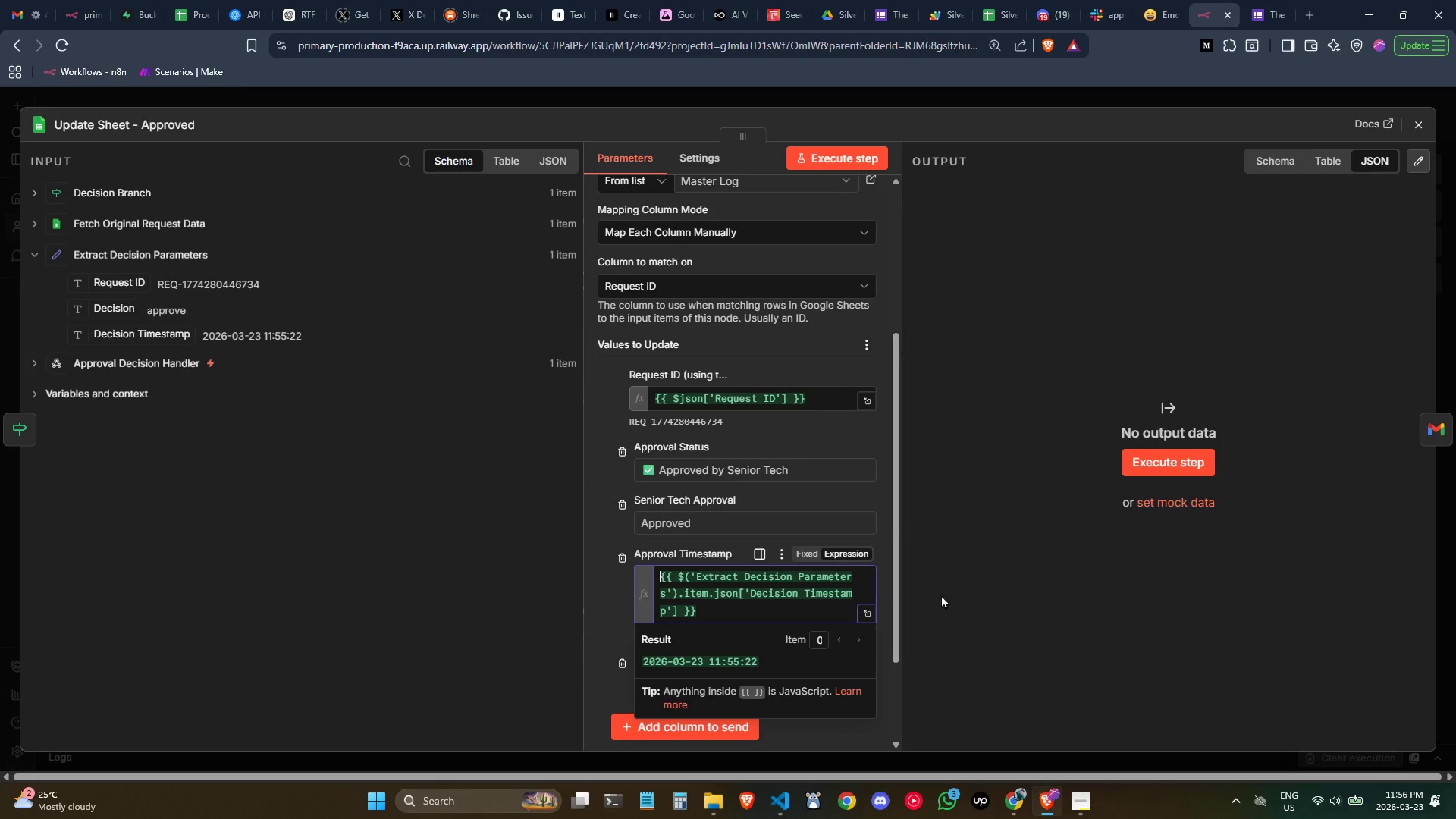 
left_click([979, 583])
 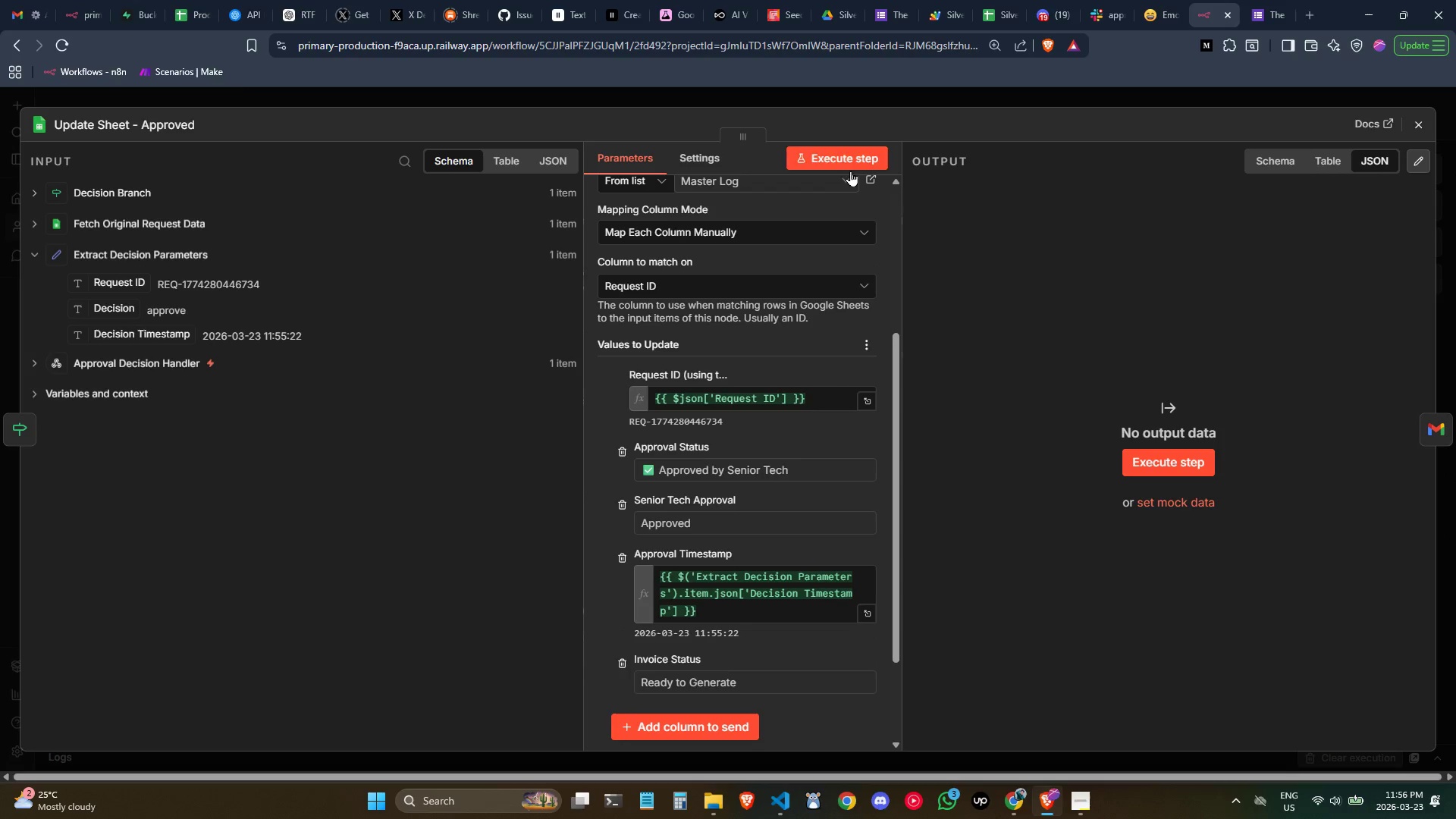 
left_click([832, 149])
 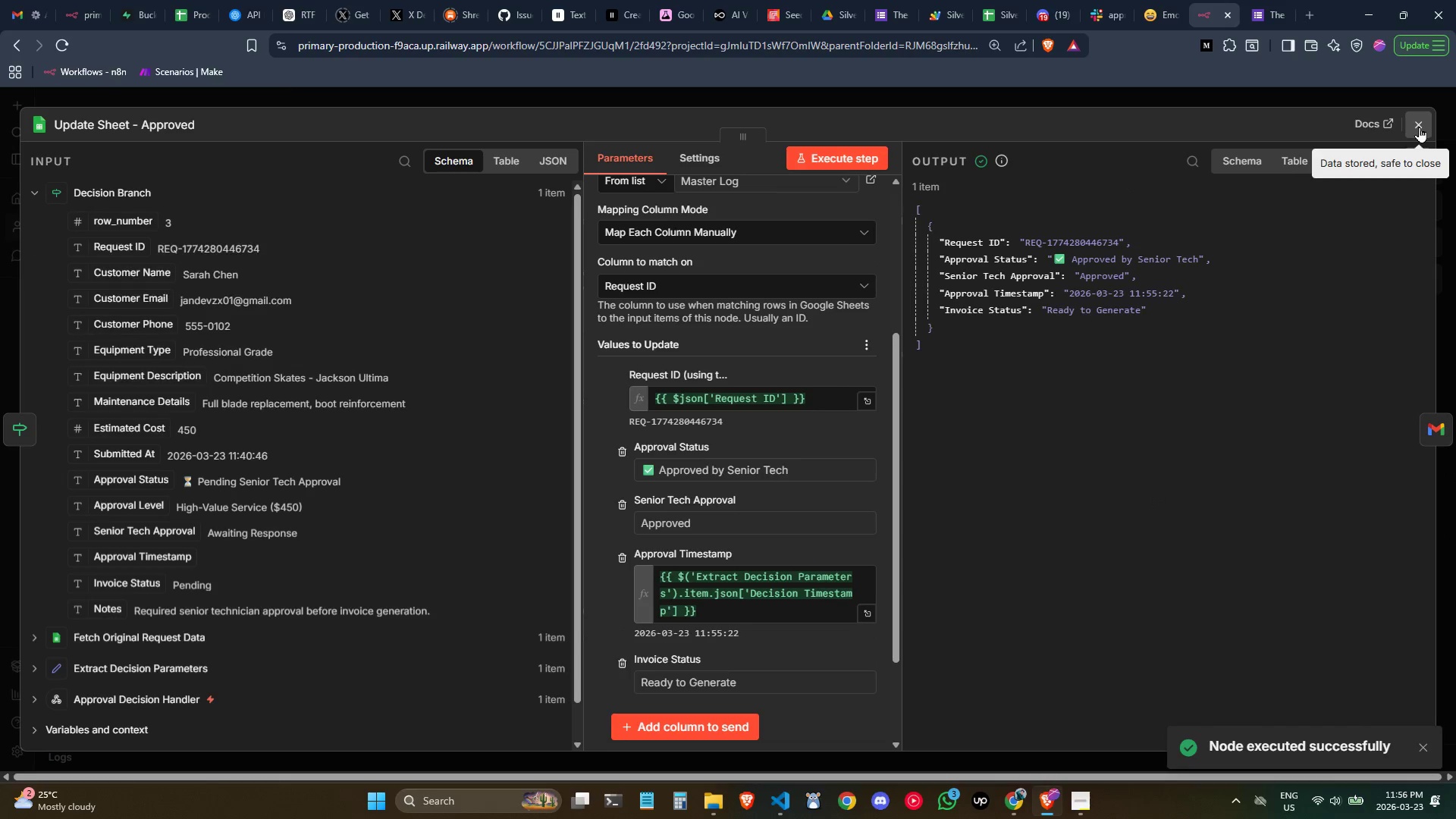 
left_click([1419, 127])
 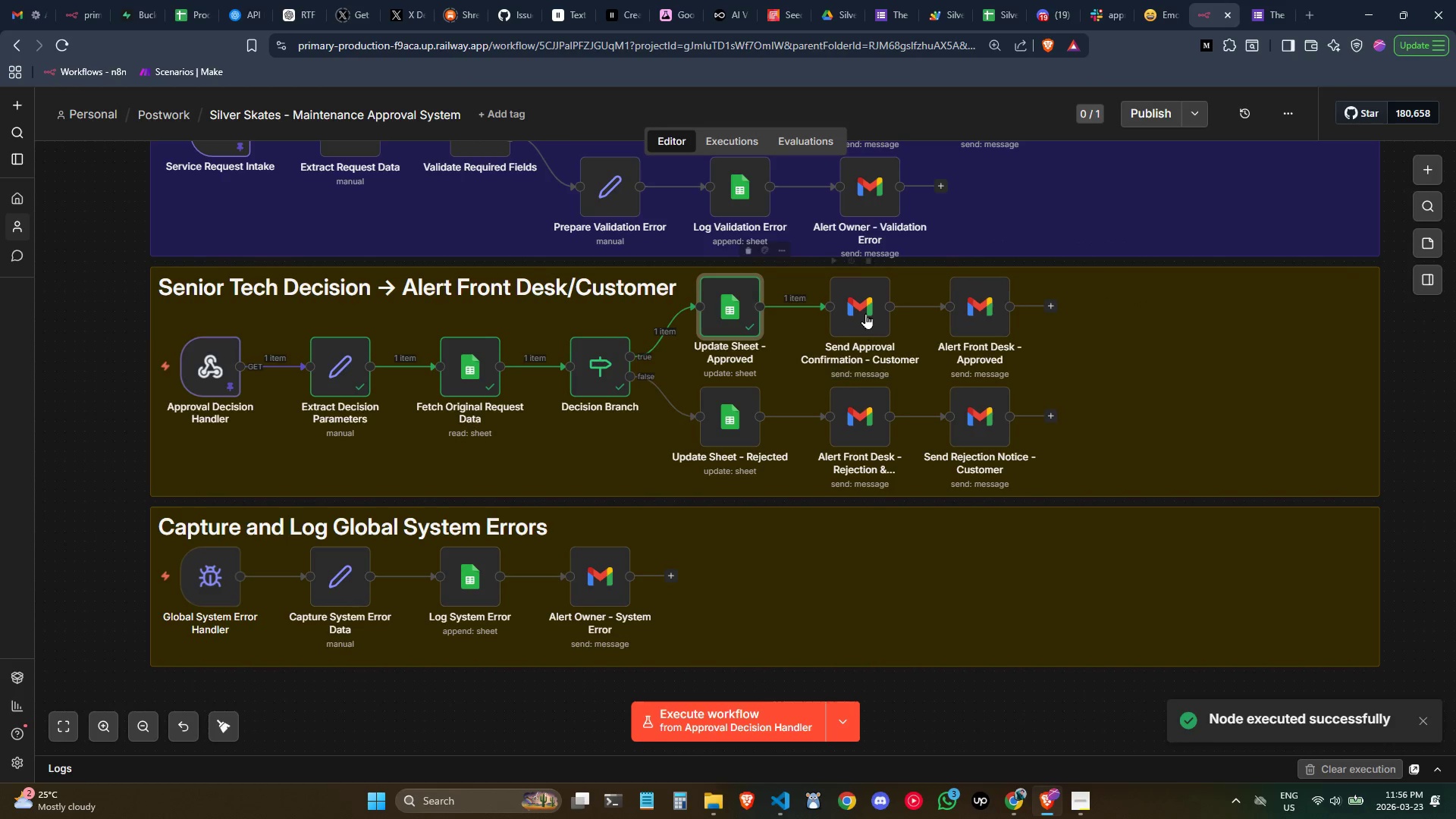 
double_click([864, 311])
 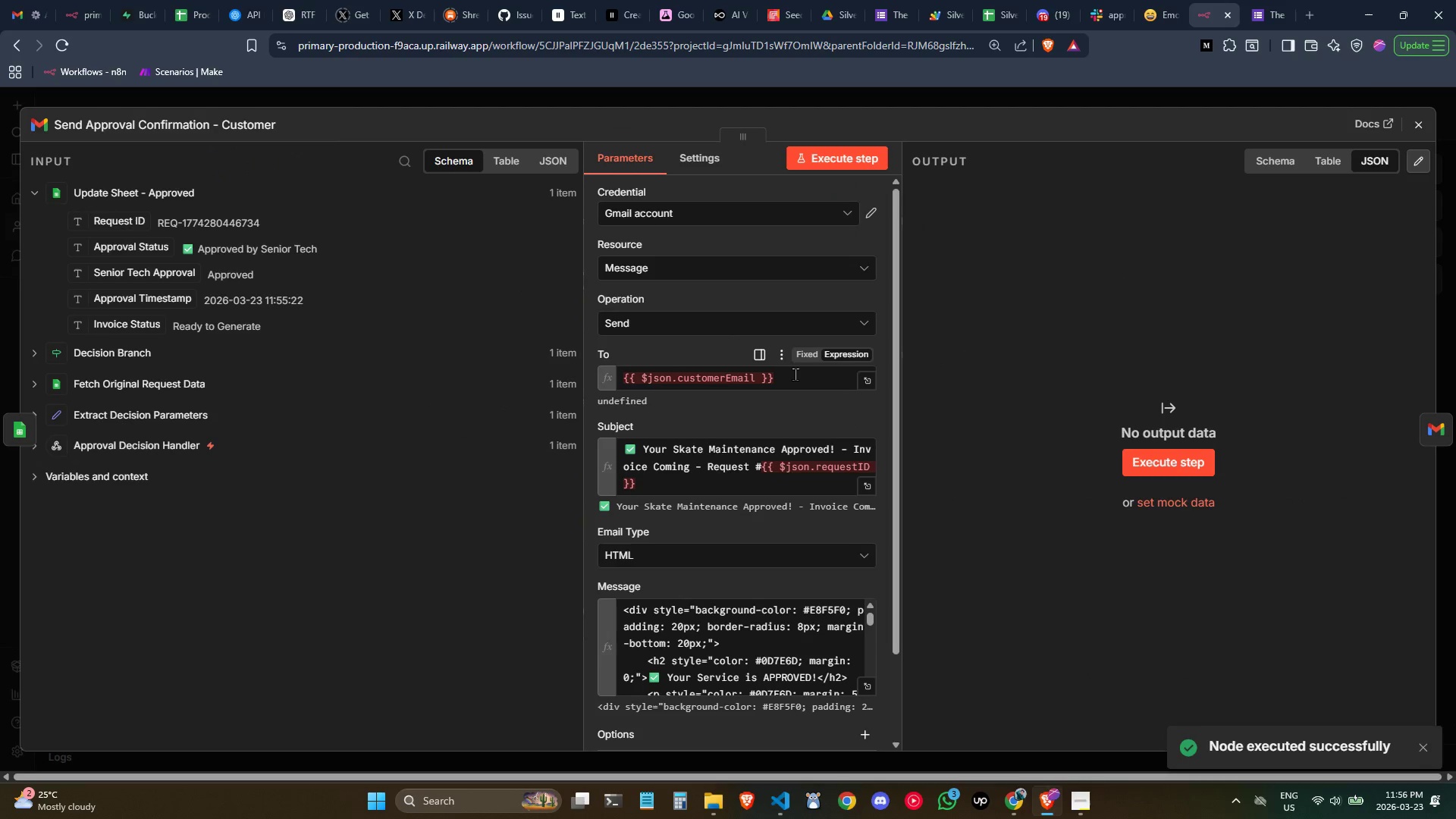 
left_click_drag(start_coordinate=[801, 378], to_coordinate=[538, 365])
 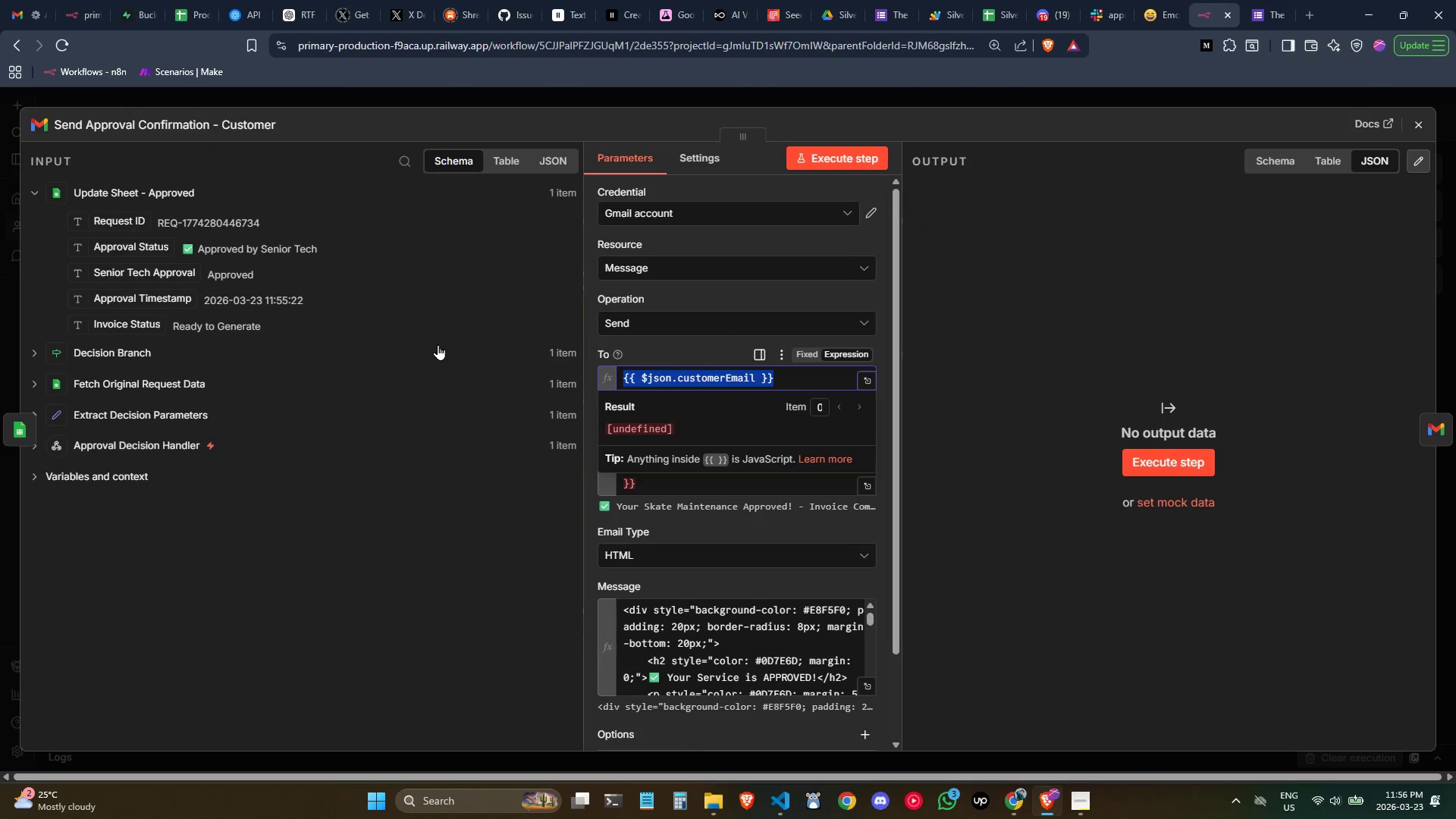 
key(Backspace)
 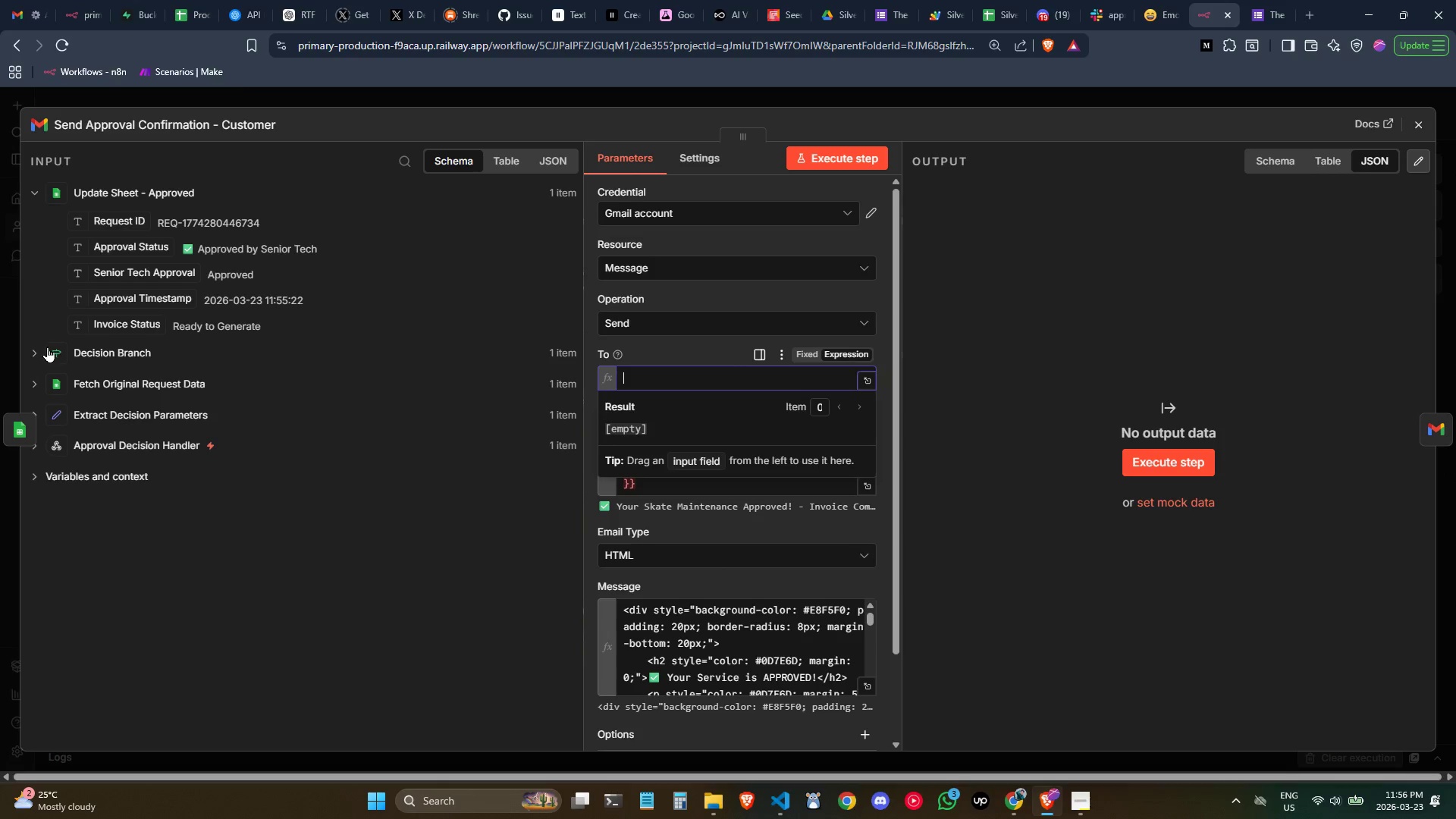 
left_click([42, 346])
 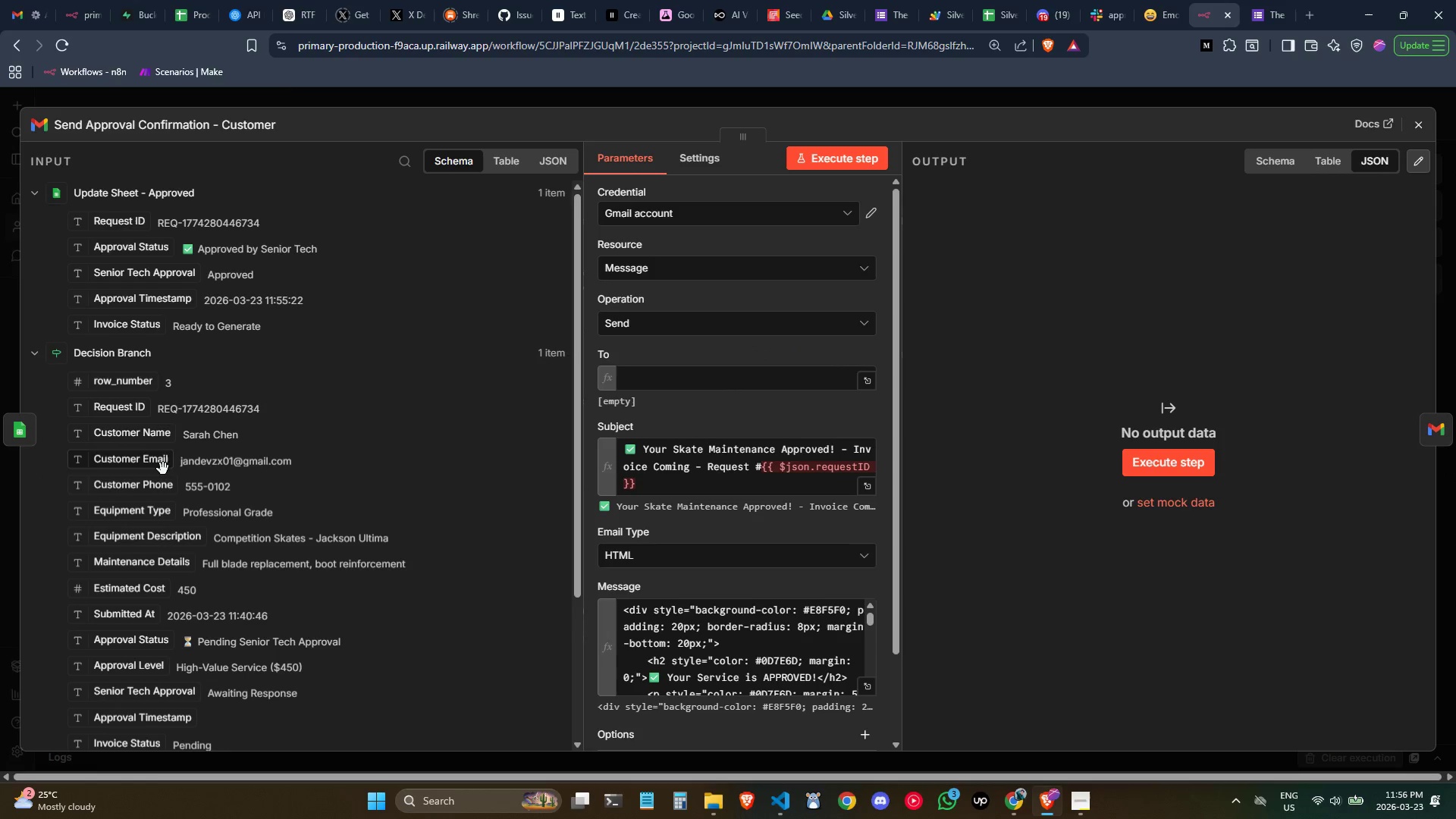 
left_click_drag(start_coordinate=[147, 462], to_coordinate=[681, 382])
 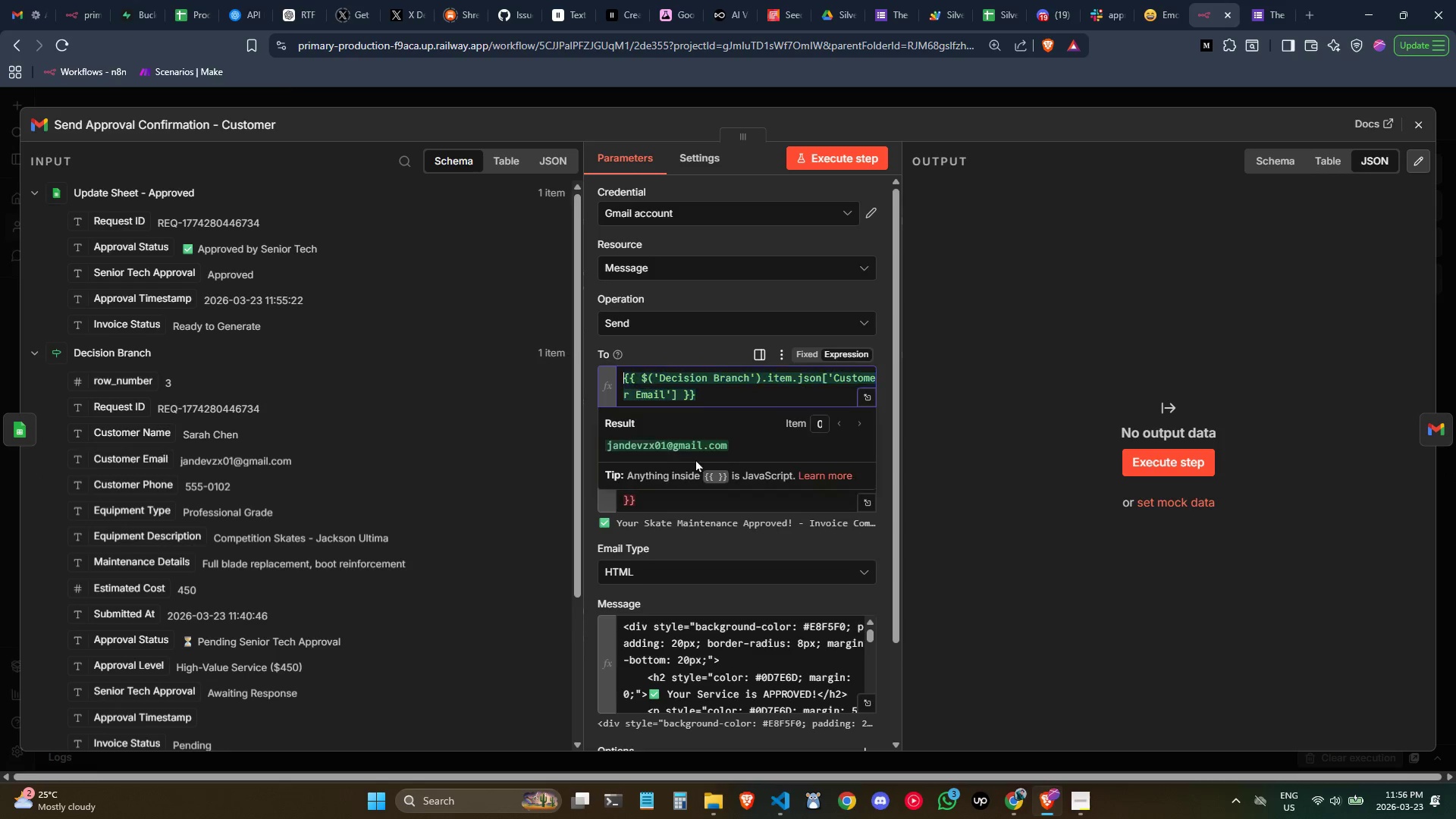 
scroll: coordinate [695, 461], scroll_direction: down, amount: 1.0
 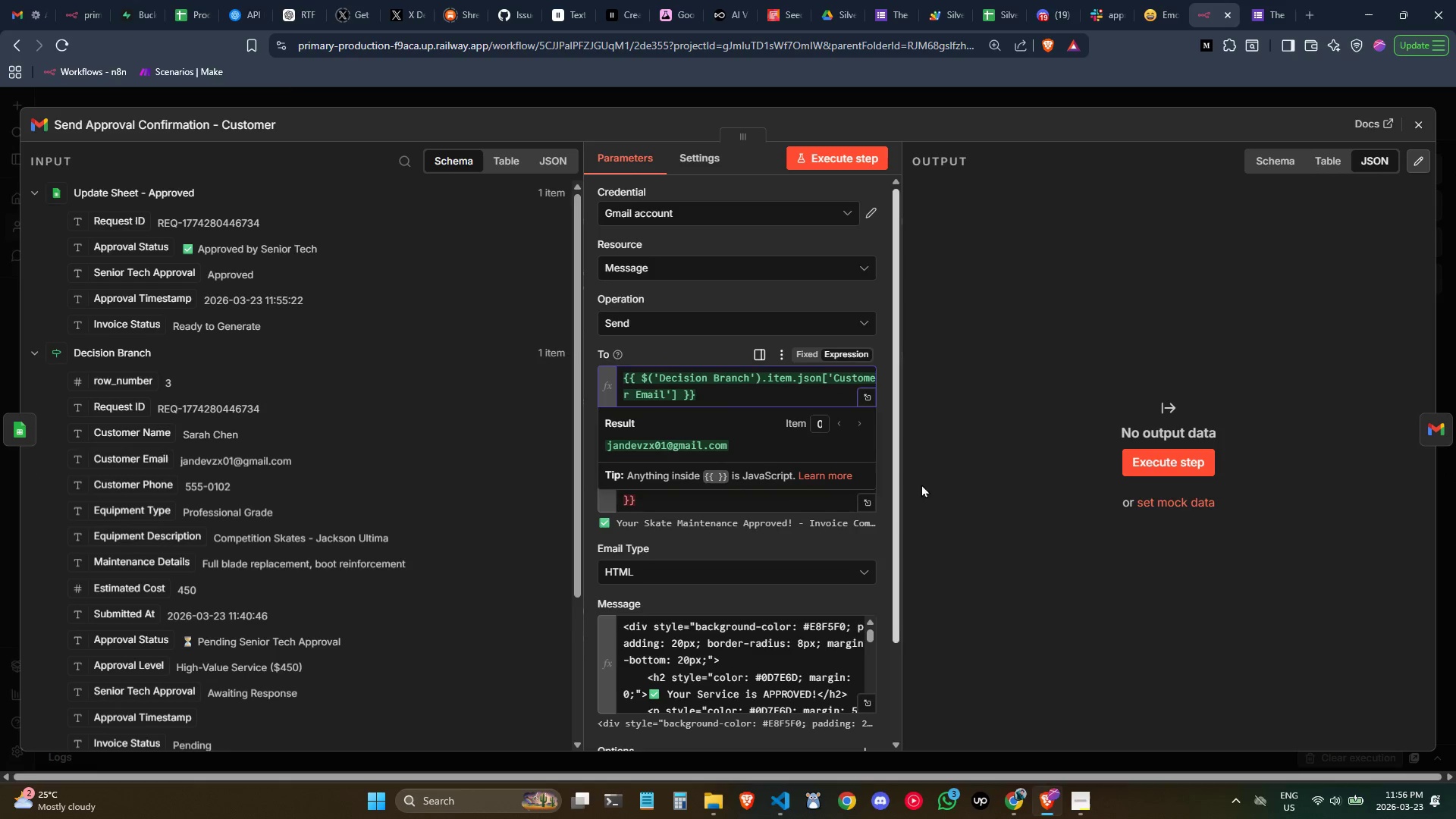 
left_click([961, 477])
 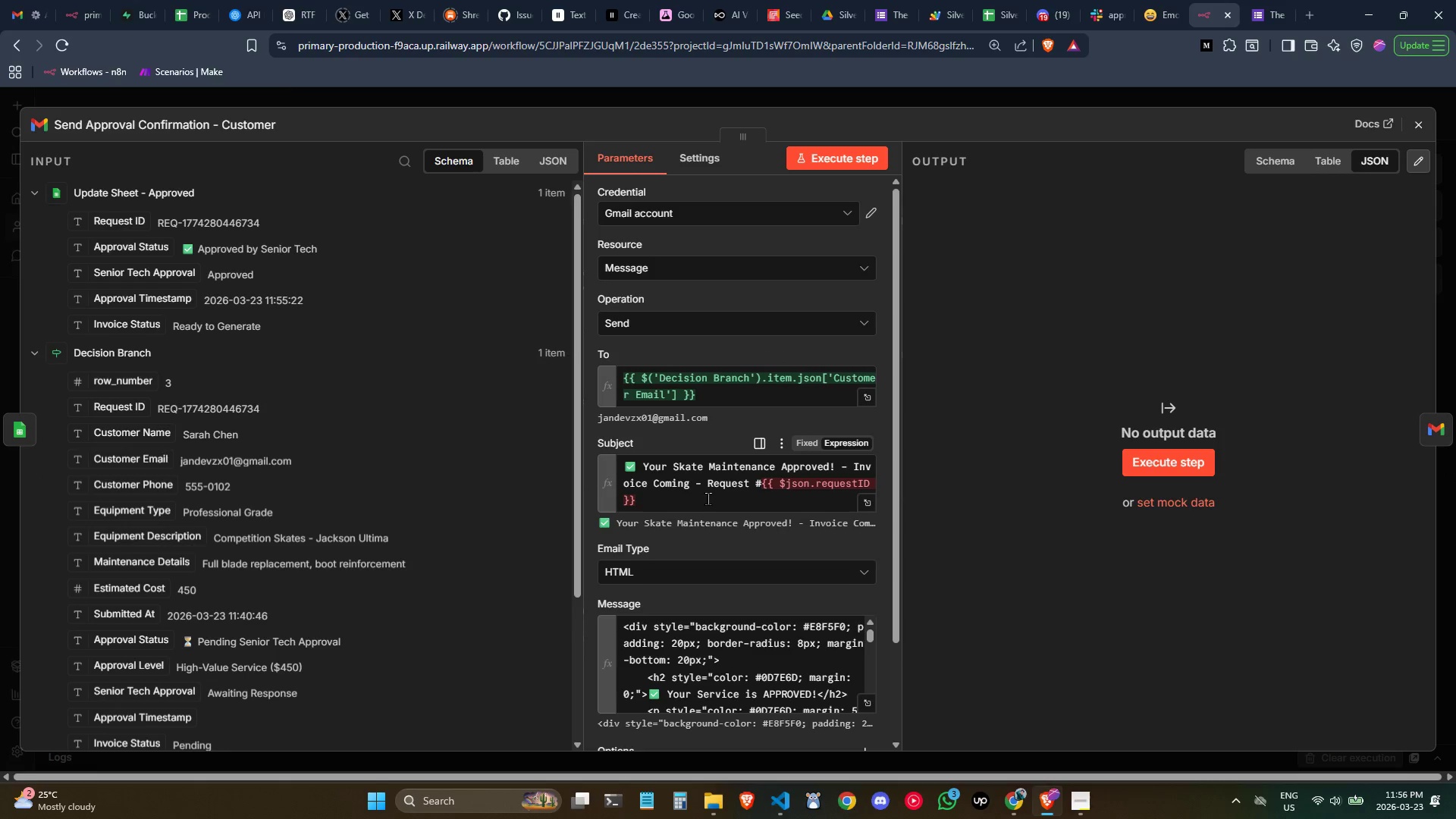 
left_click_drag(start_coordinate=[705, 497], to_coordinate=[710, 485])
 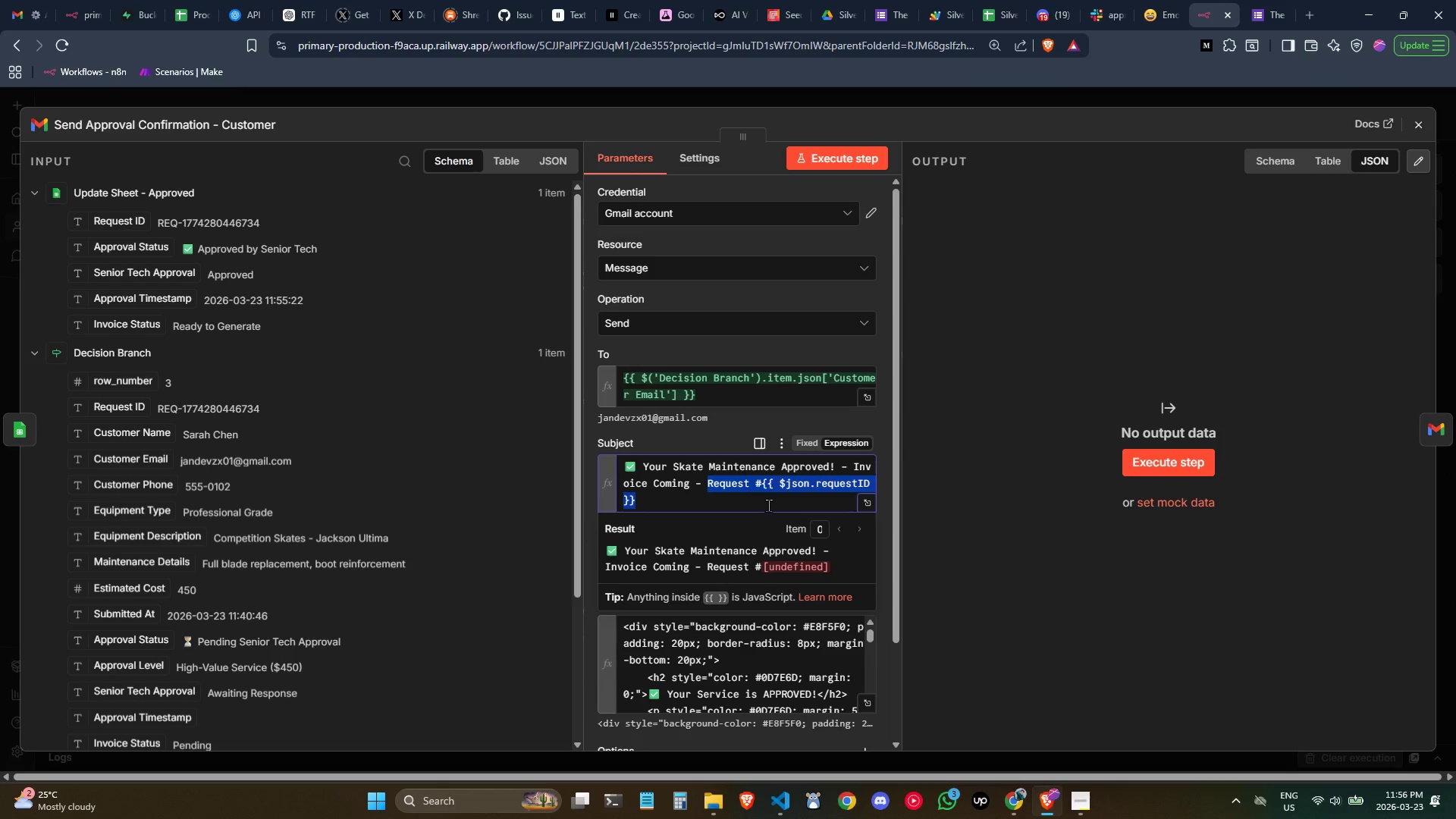 
key(Control+ControlLeft)
 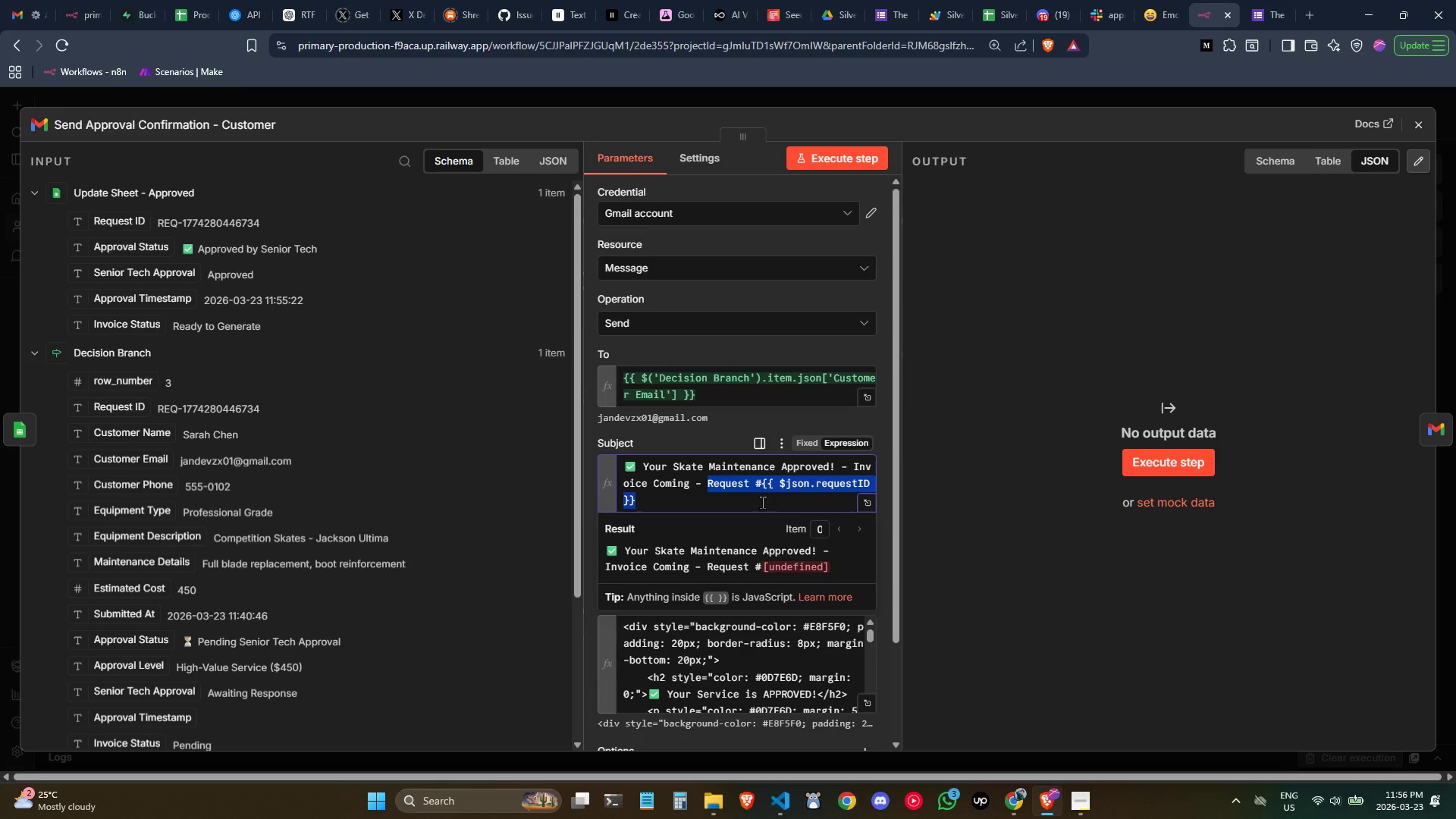 
key(Backspace)
 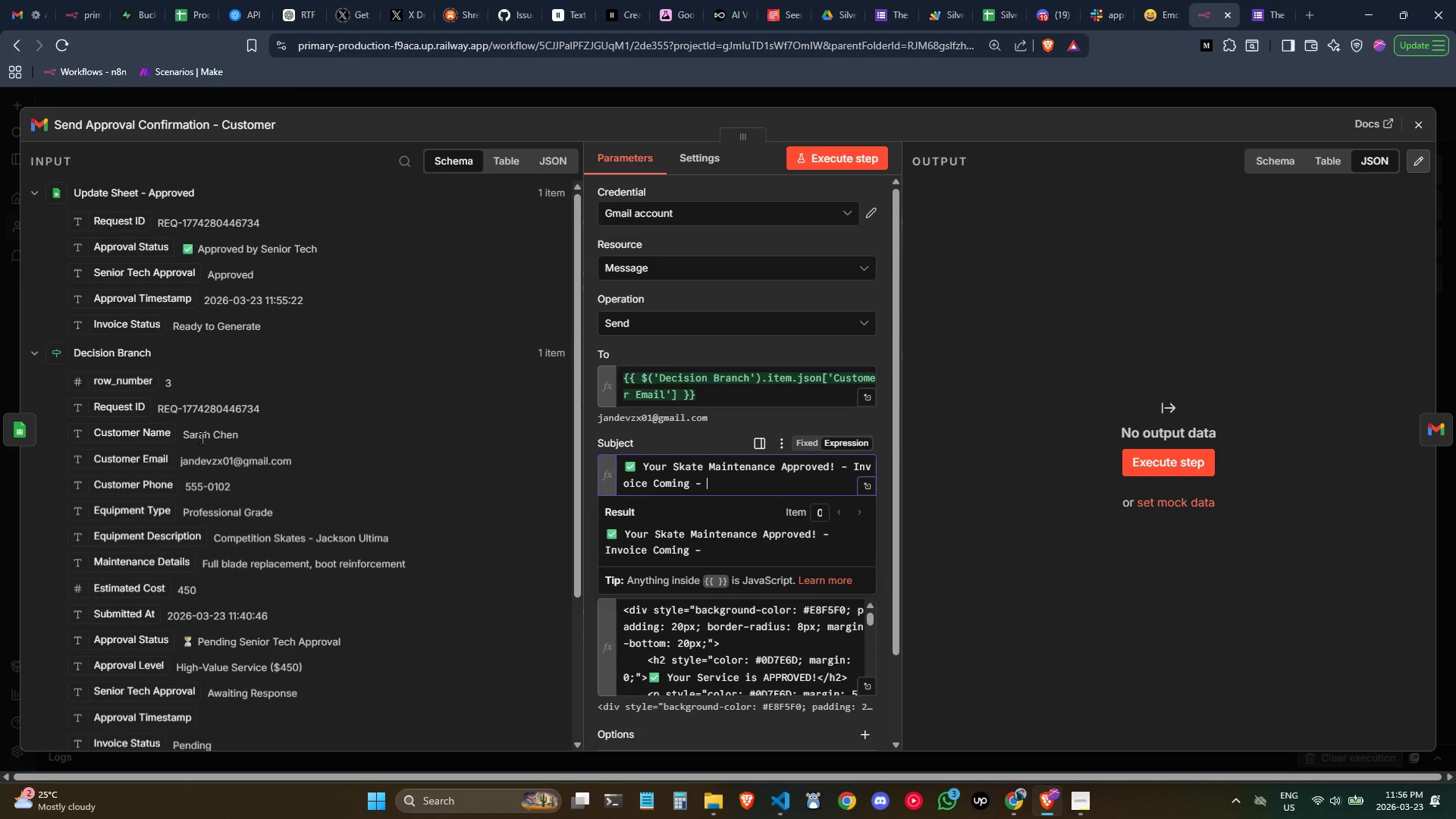 
left_click_drag(start_coordinate=[134, 410], to_coordinate=[778, 482])
 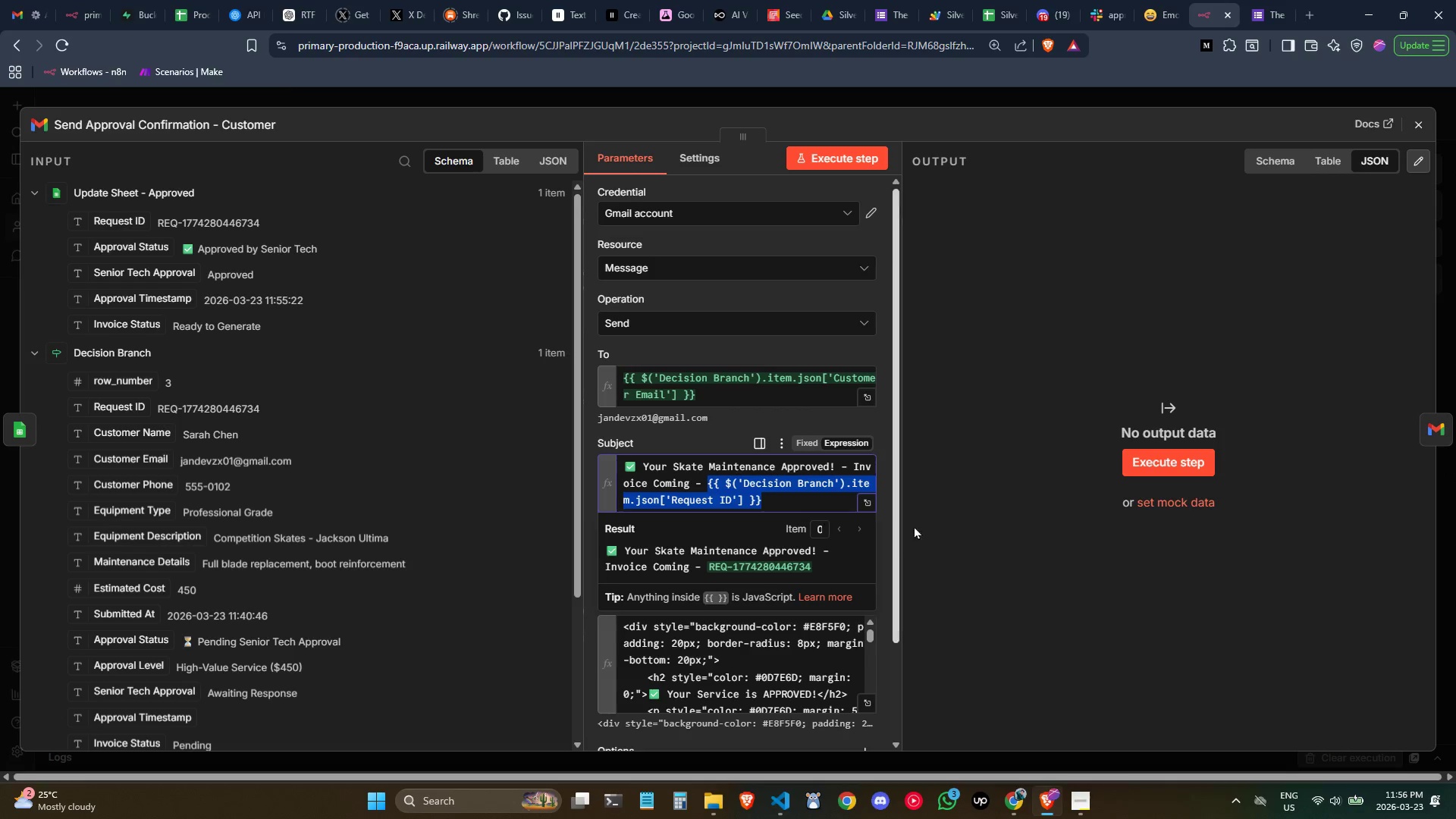 
left_click([983, 519])
 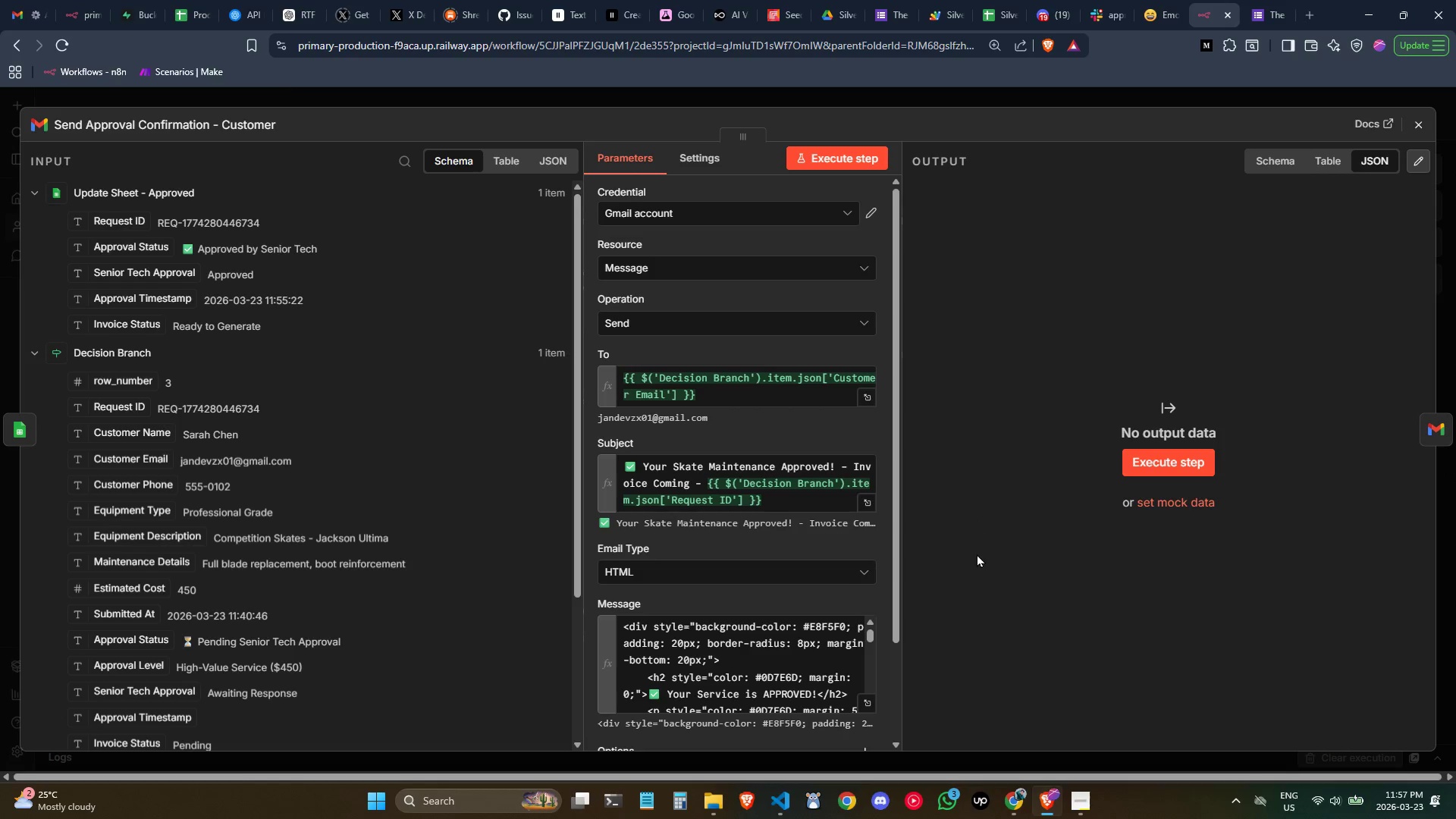 
scroll: coordinate [872, 533], scroll_direction: down, amount: 1.0
 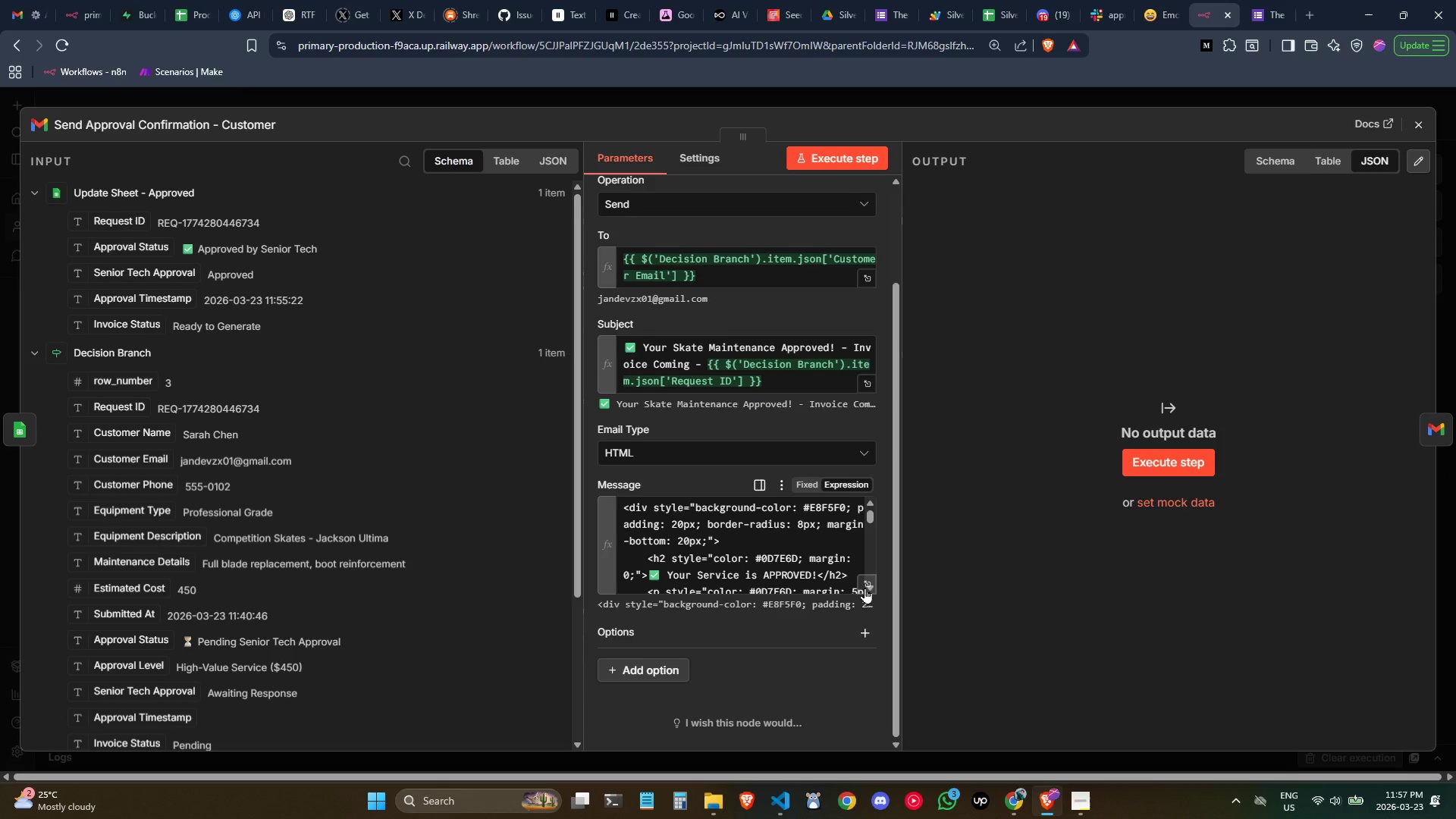 
left_click([865, 583])
 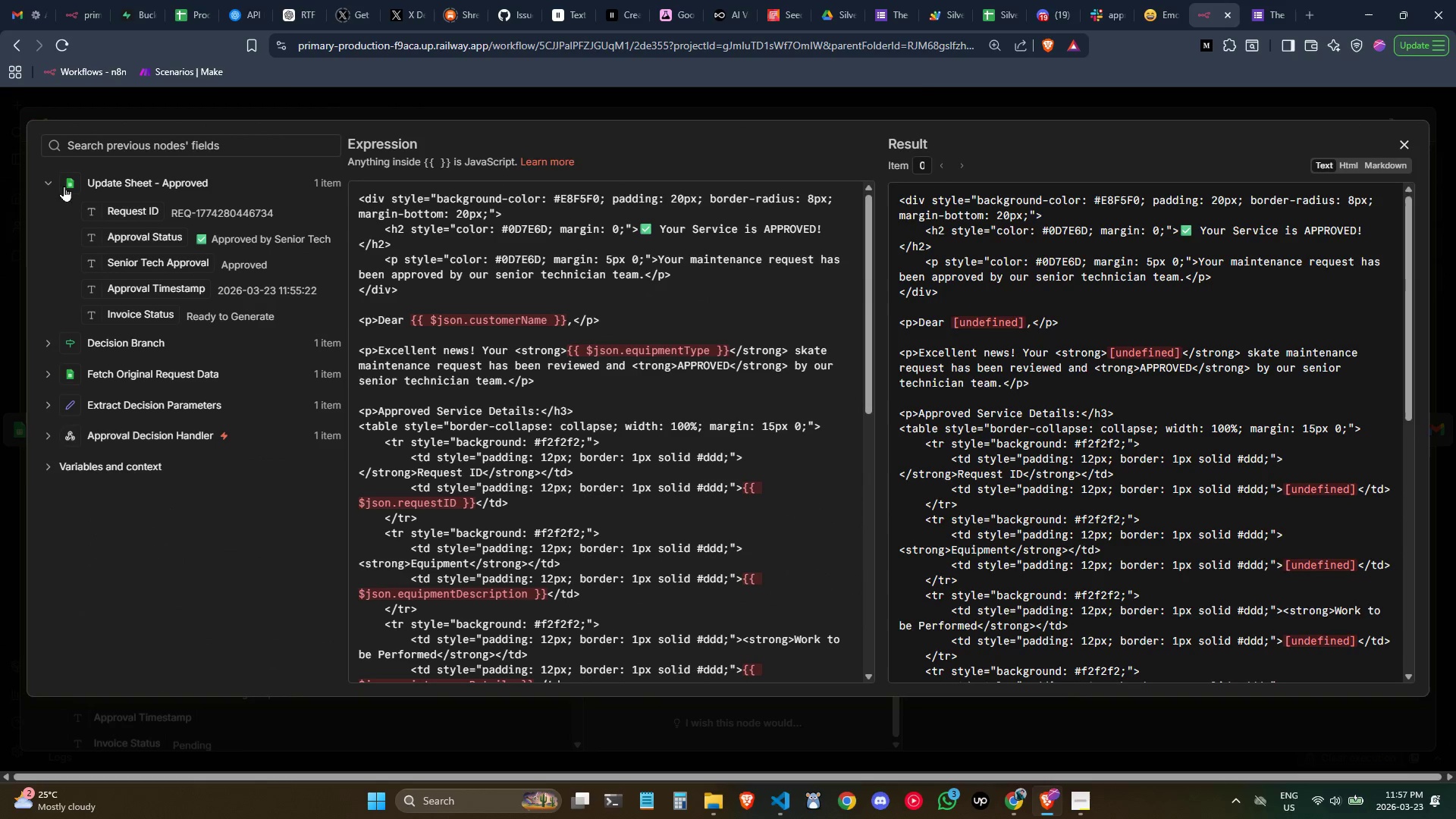 
left_click([52, 209])
 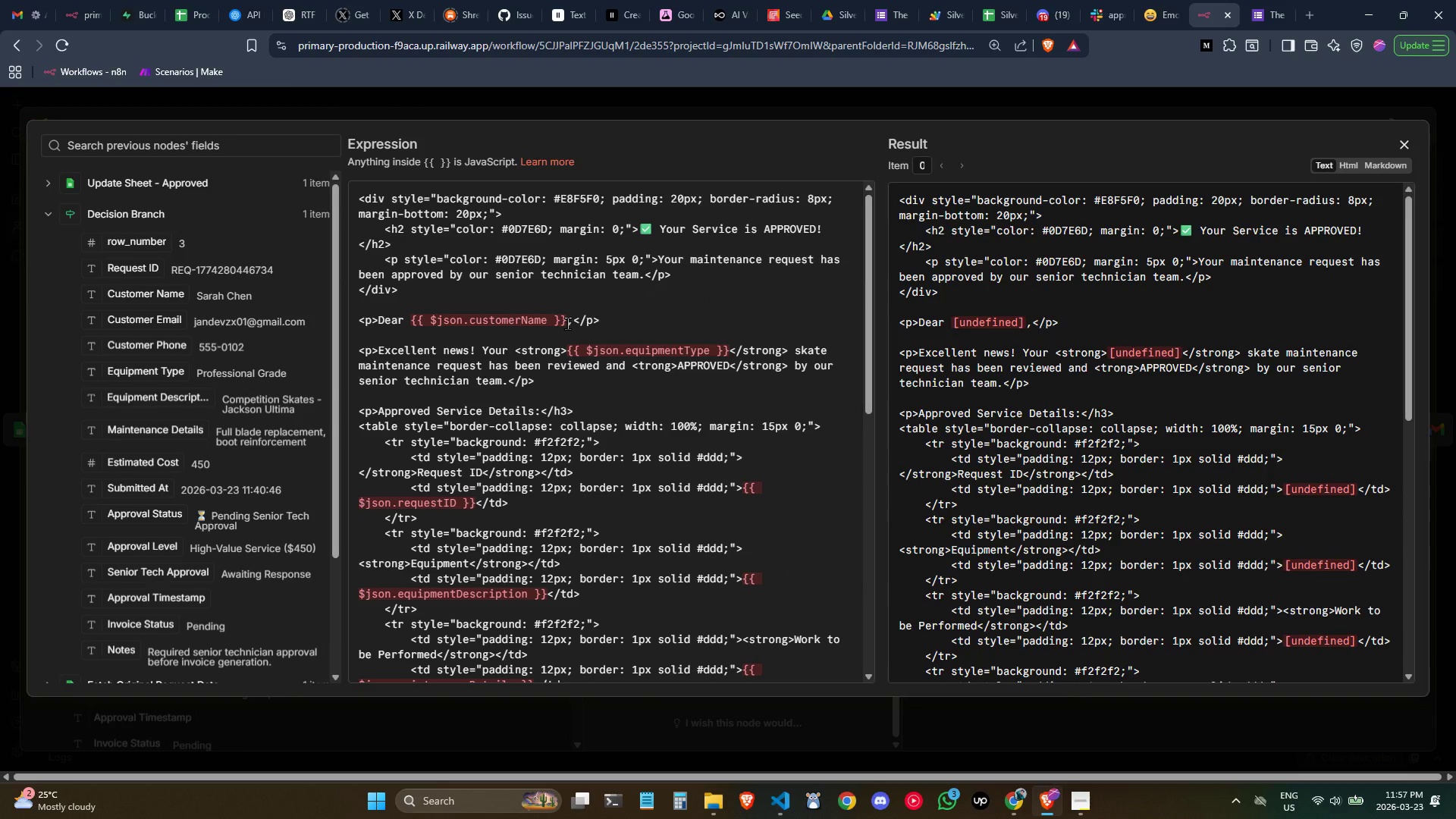 
left_click_drag(start_coordinate=[567, 323], to_coordinate=[413, 319])
 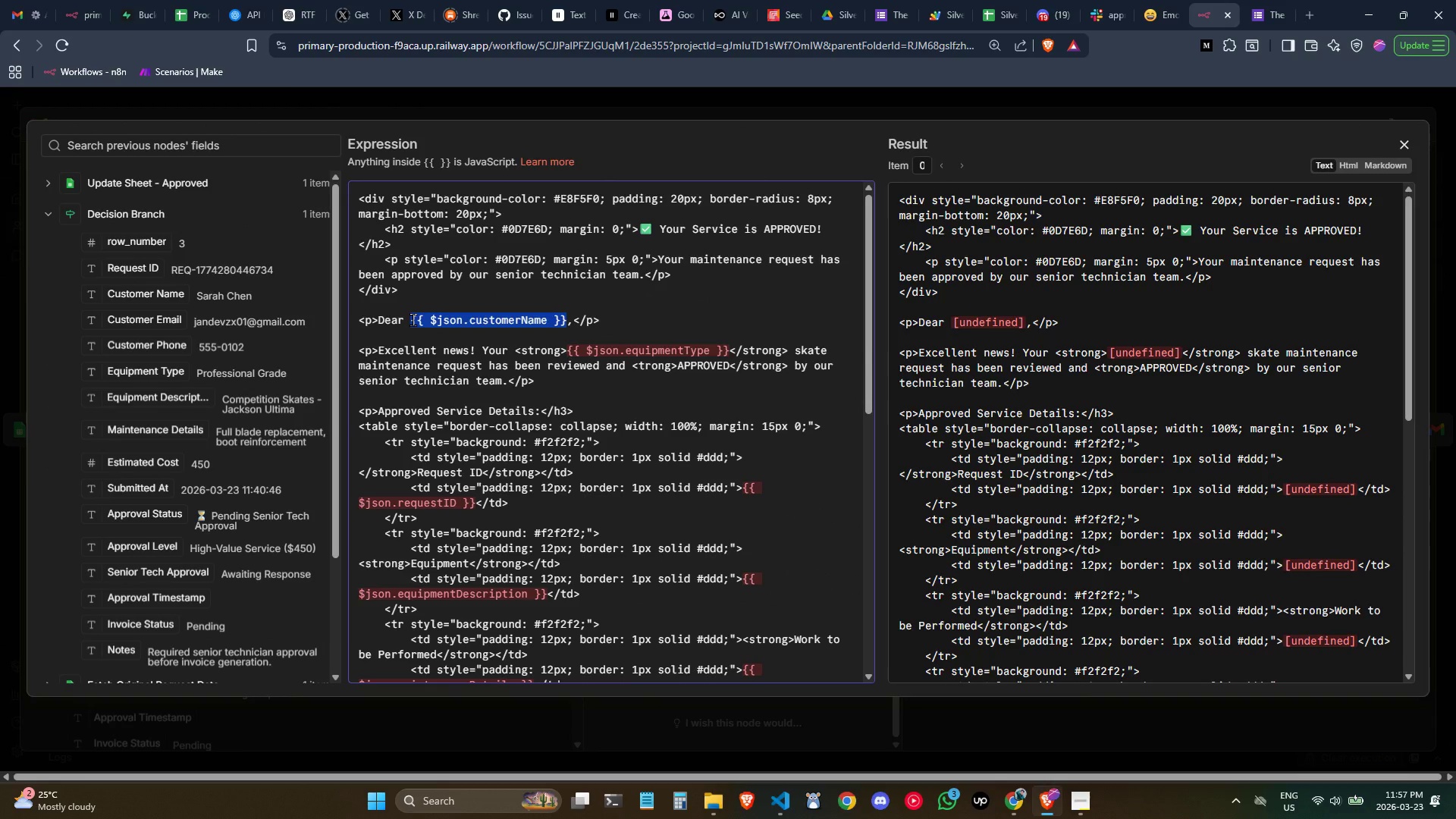 
key(Control+ControlLeft)
 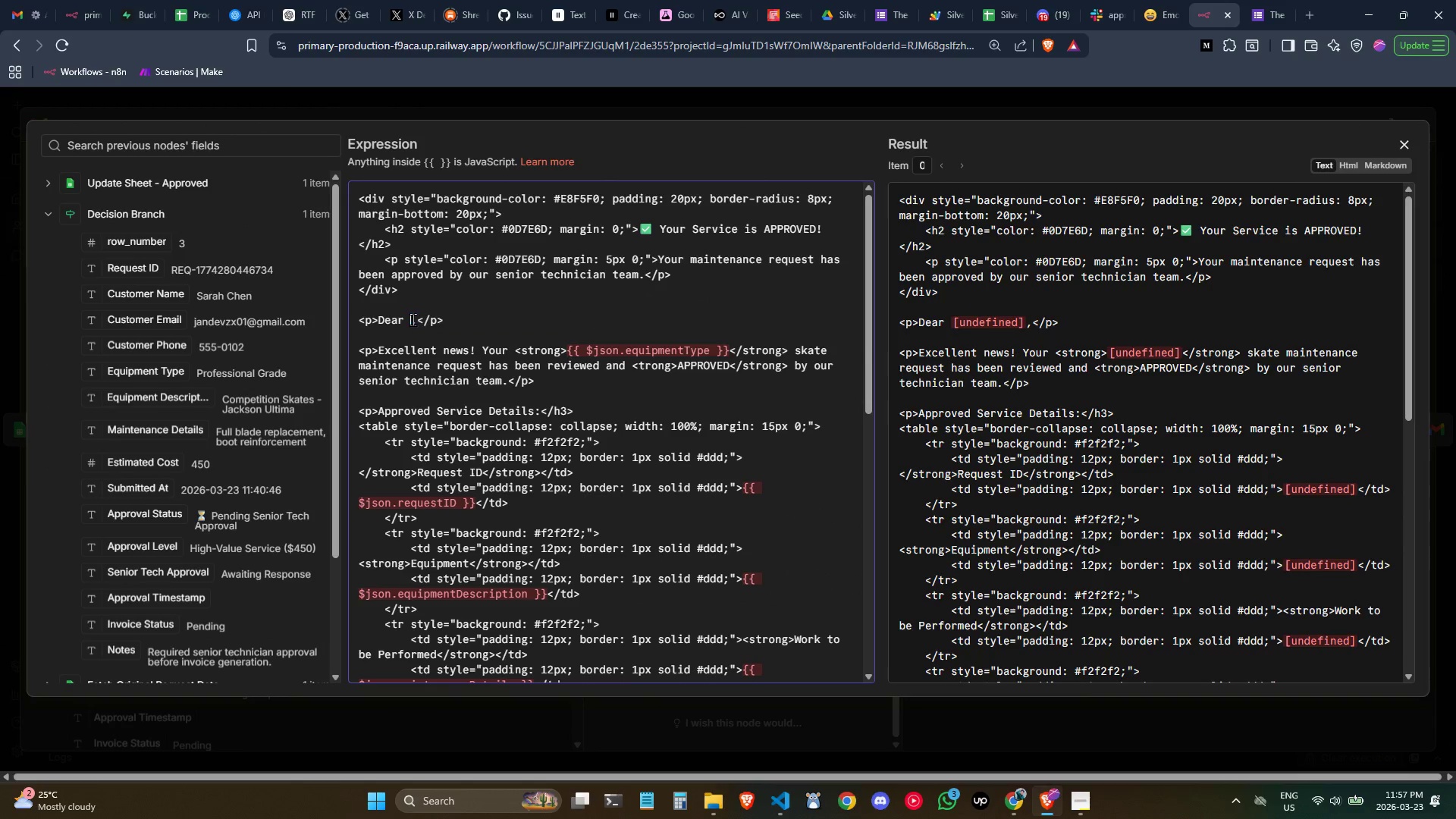 
key(Backspace)
 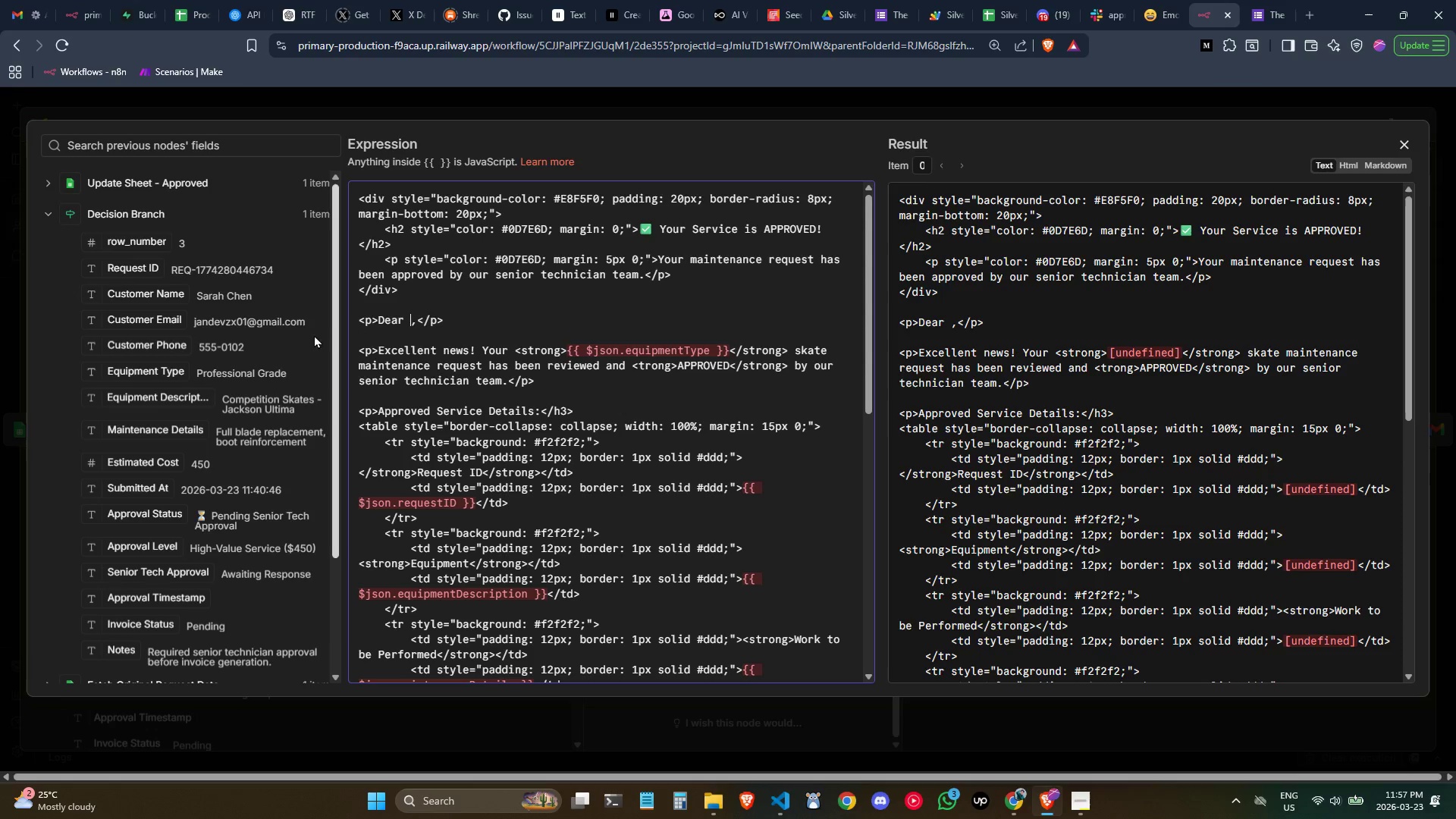 
left_click_drag(start_coordinate=[143, 297], to_coordinate=[413, 322])
 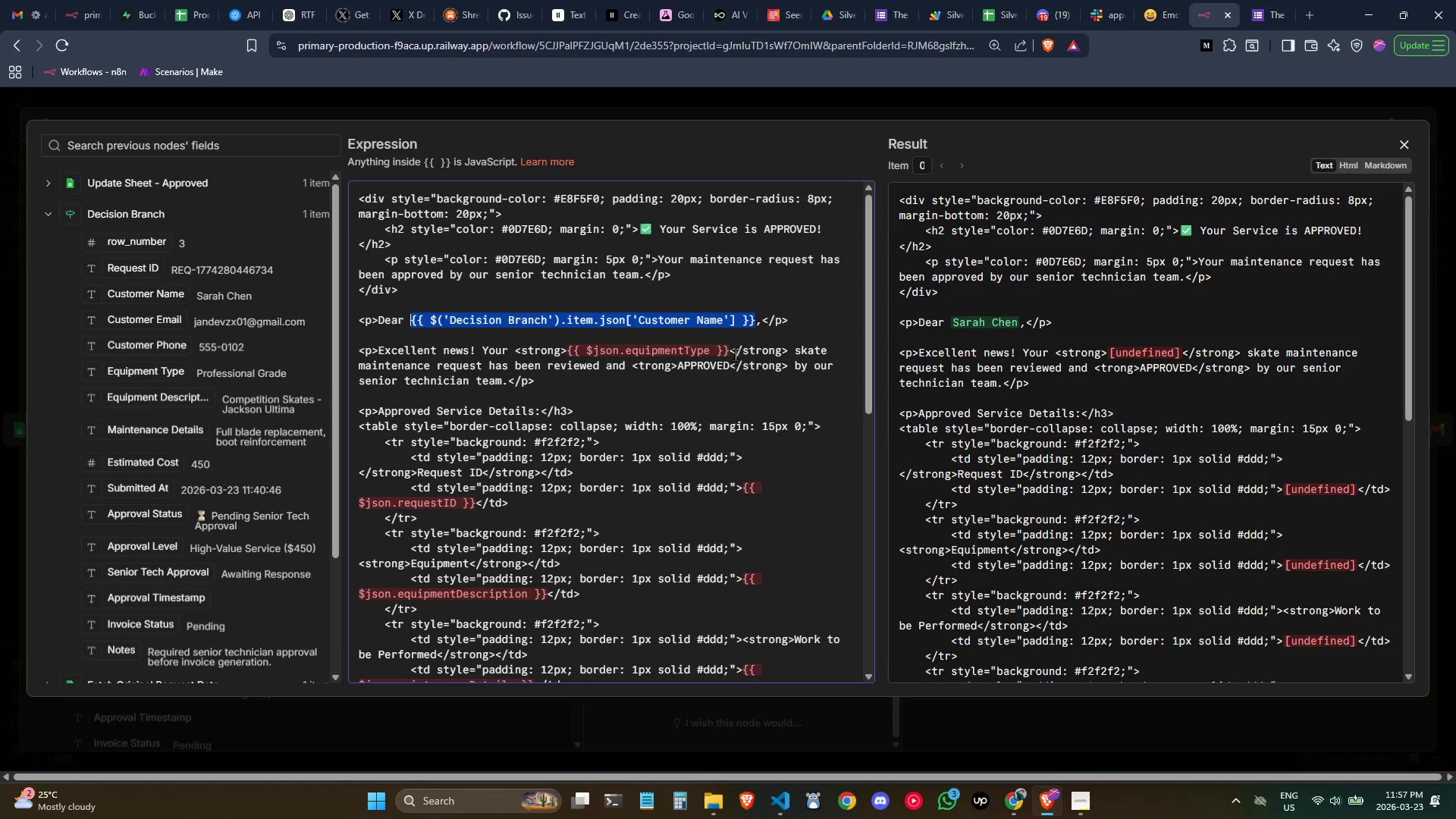 
left_click_drag(start_coordinate=[730, 352], to_coordinate=[568, 355])
 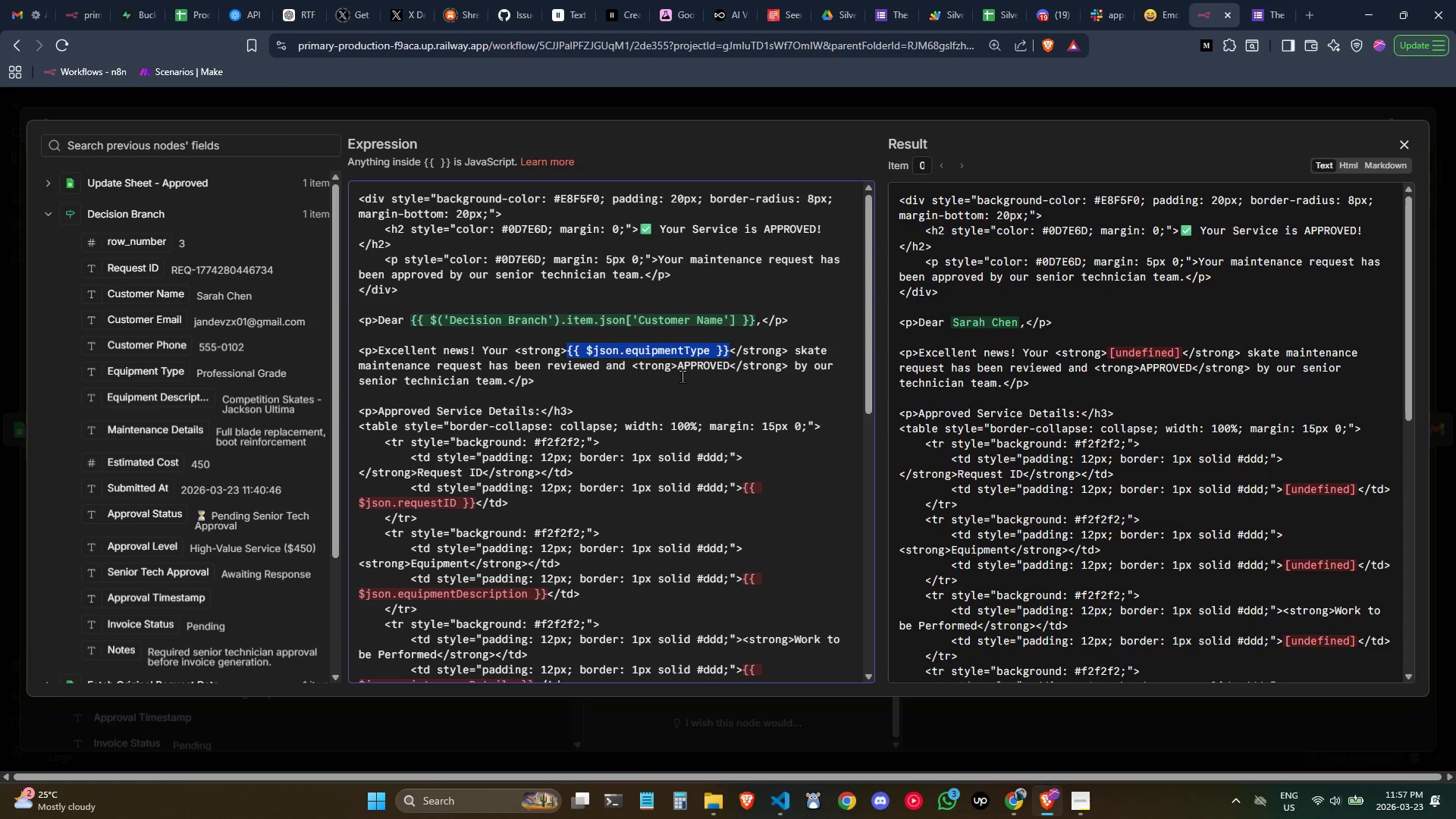 
key(Backspace)
 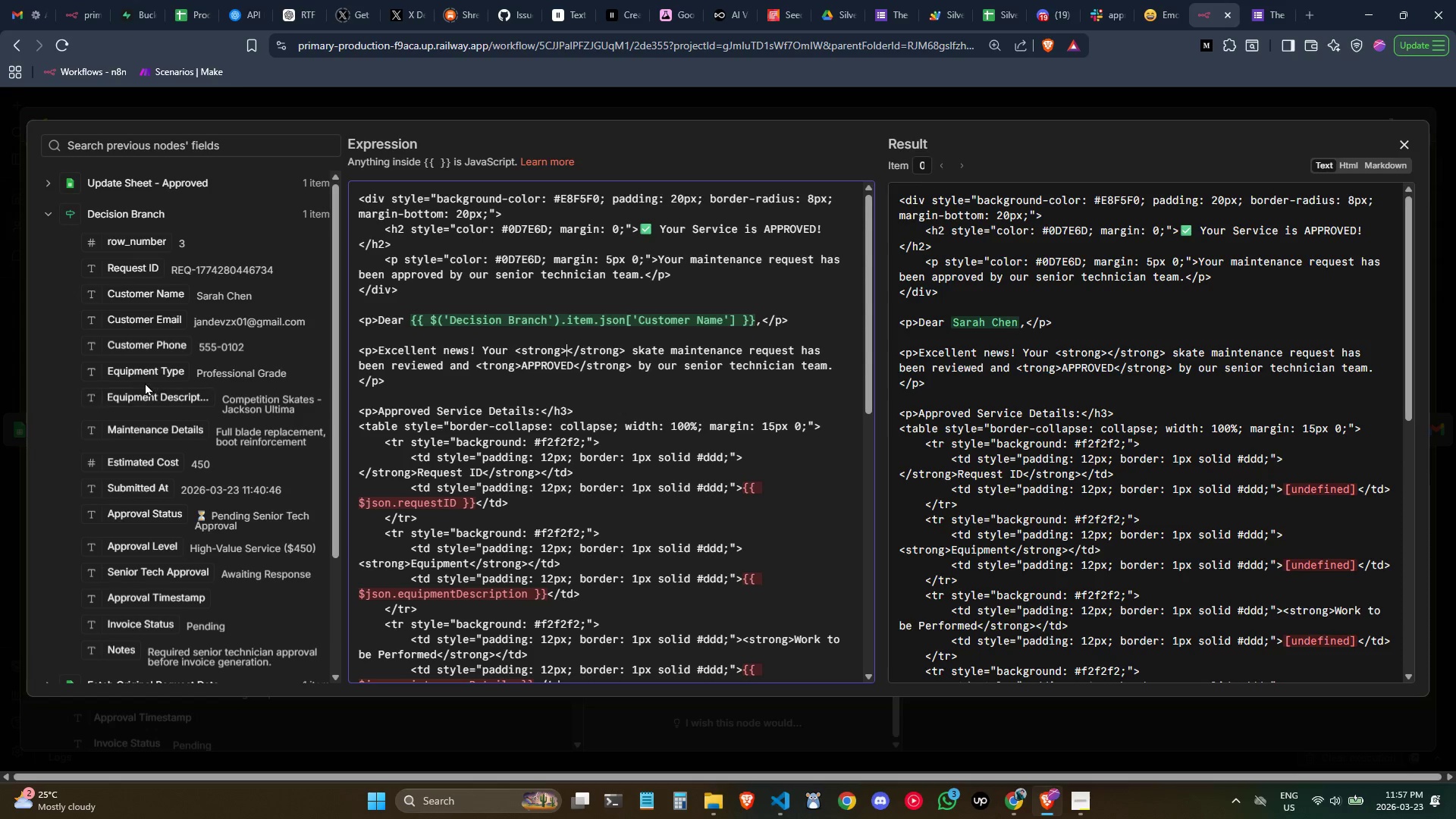 
left_click_drag(start_coordinate=[139, 372], to_coordinate=[566, 355])
 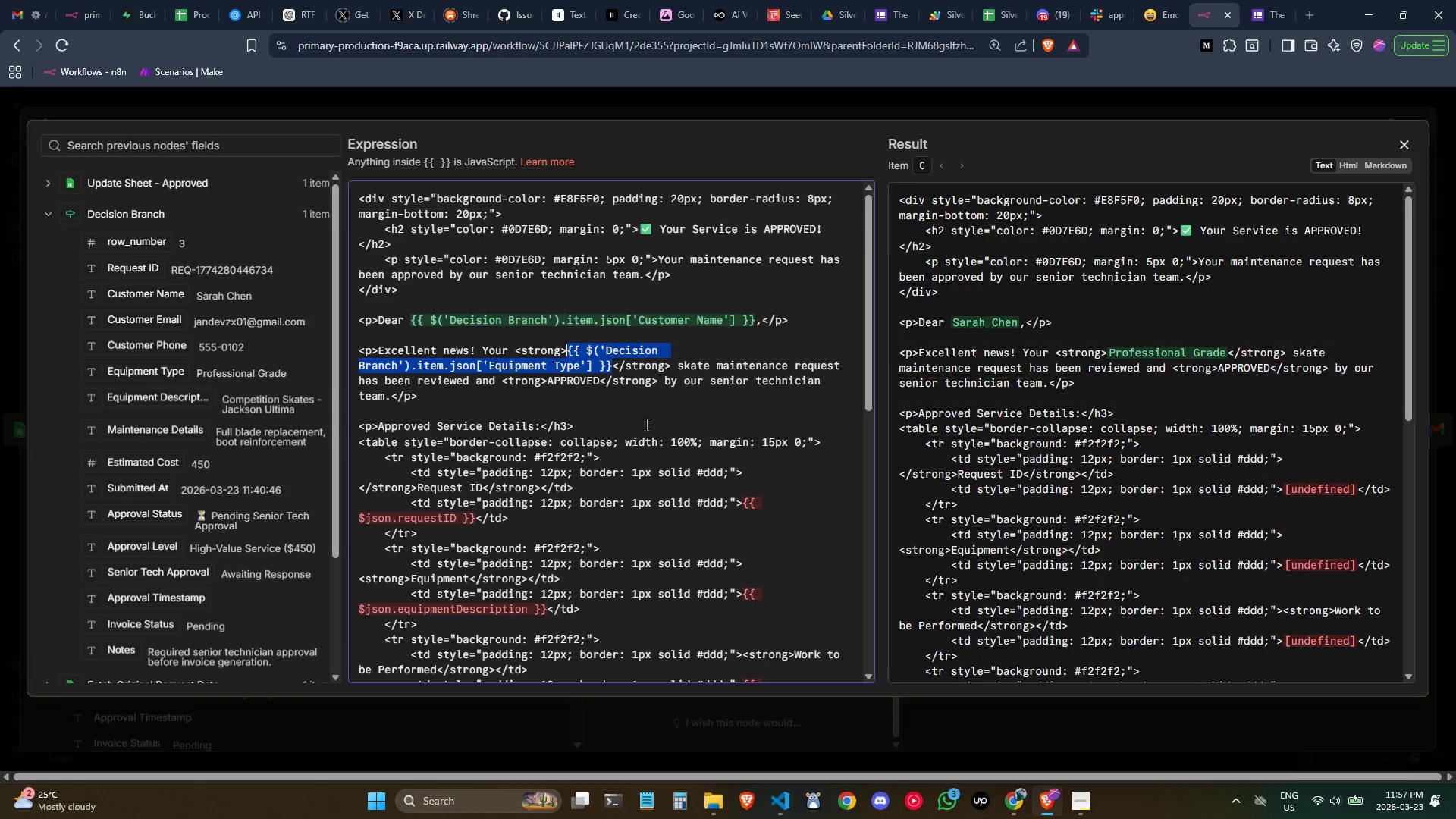 
left_click([646, 425])
 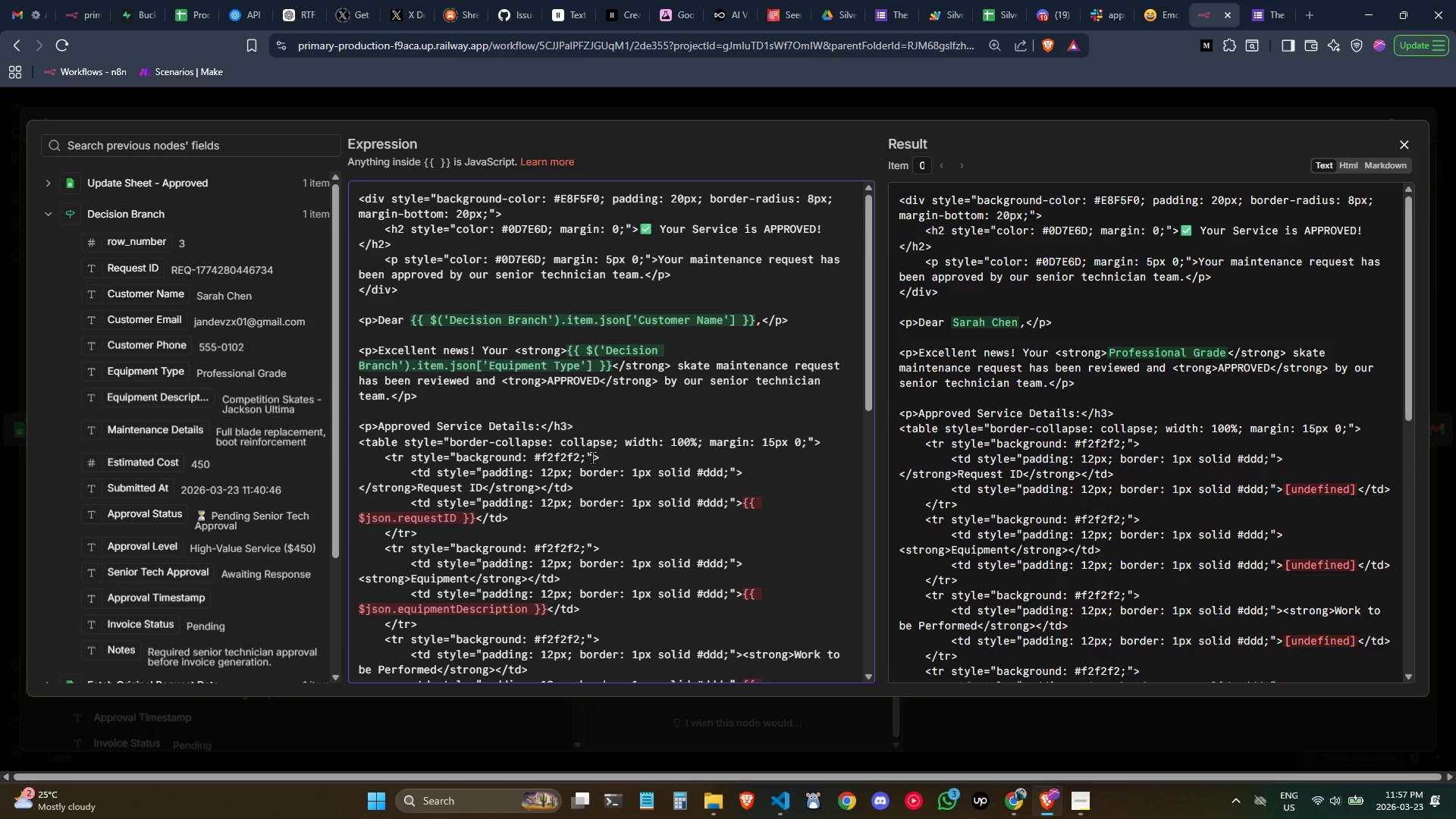 
scroll: coordinate [592, 457], scroll_direction: down, amount: 1.0
 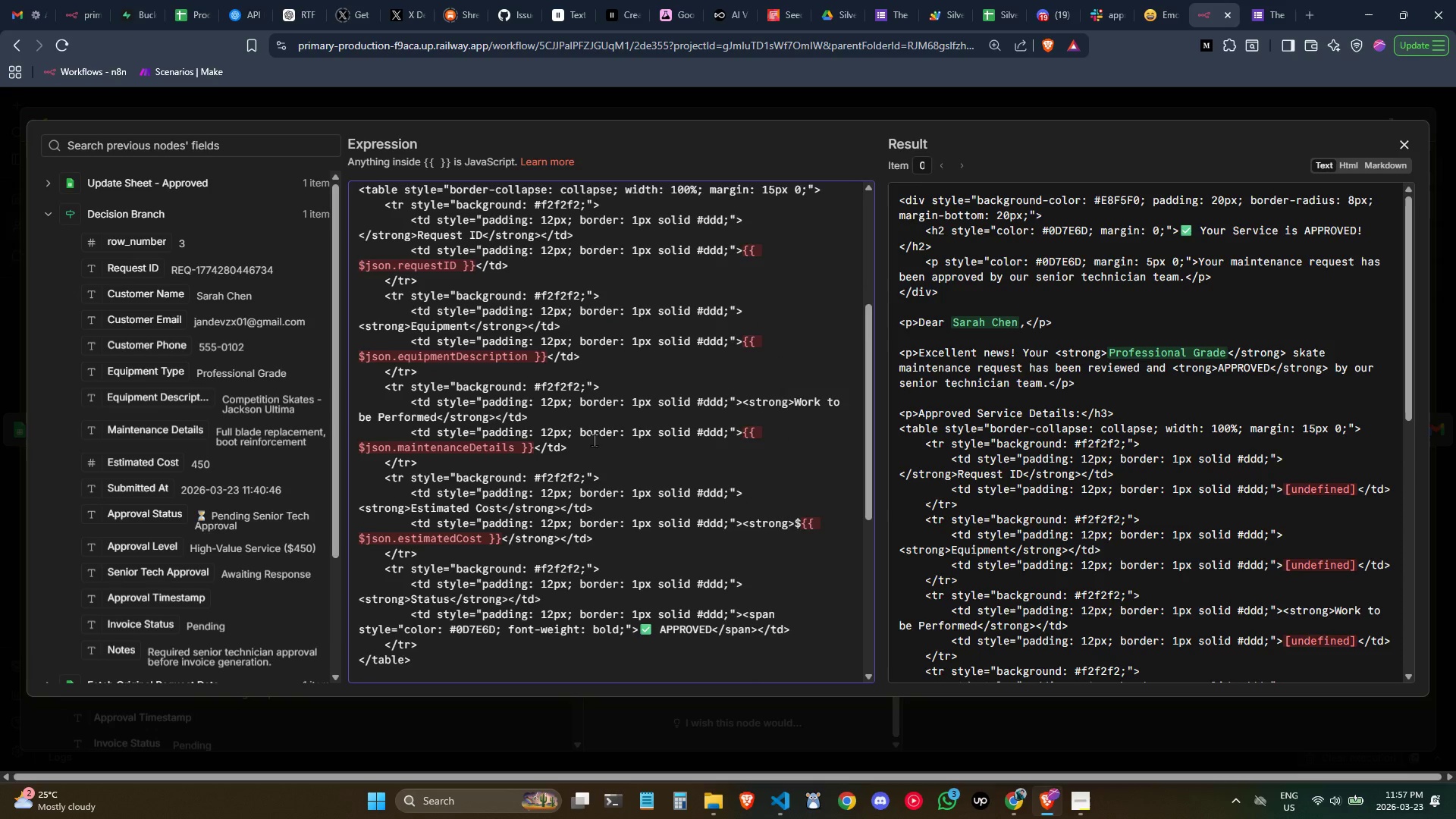 
scroll: coordinate [594, 440], scroll_direction: none, amount: 0.0
 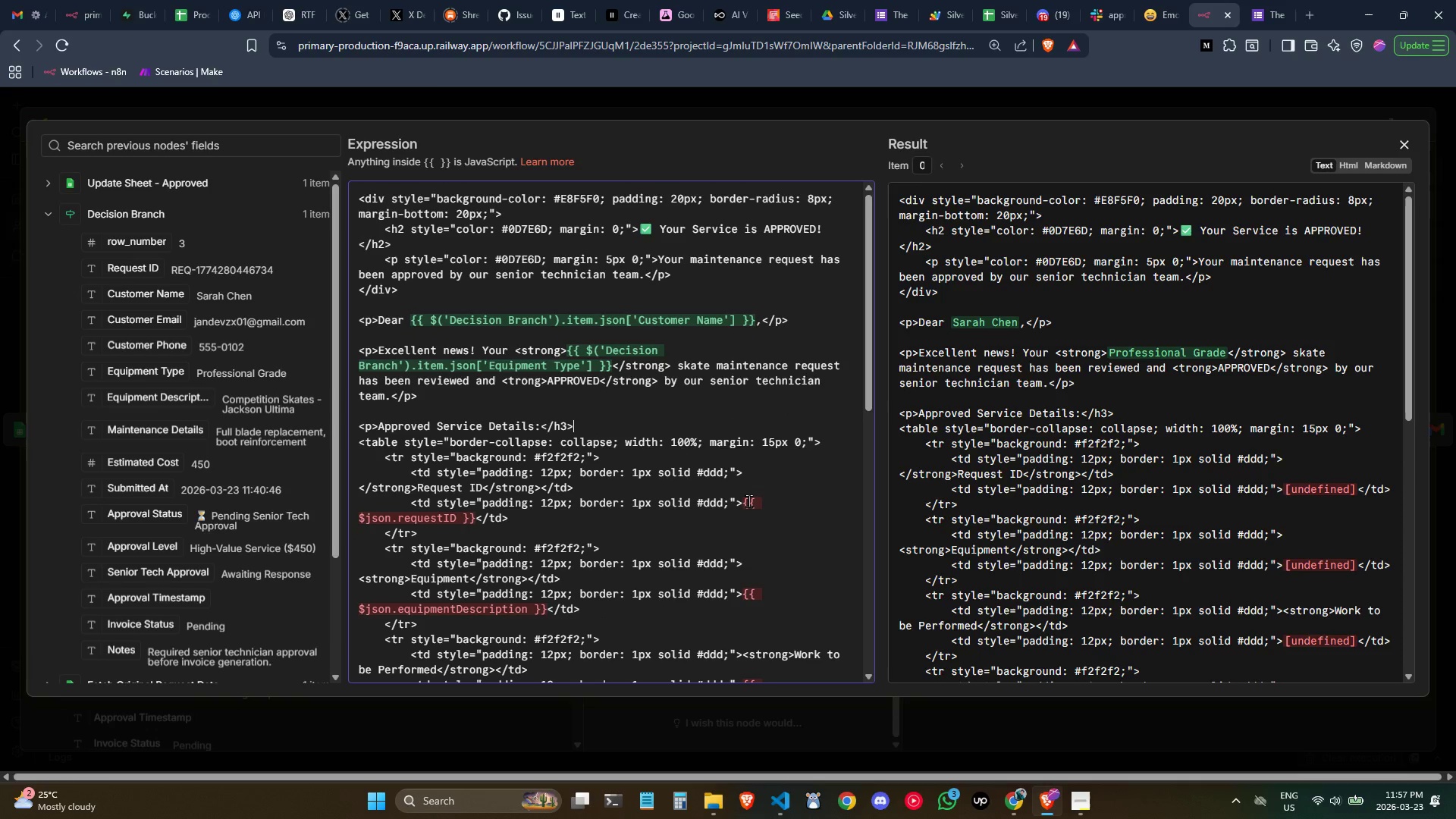 
left_click_drag(start_coordinate=[746, 499], to_coordinate=[478, 522])
 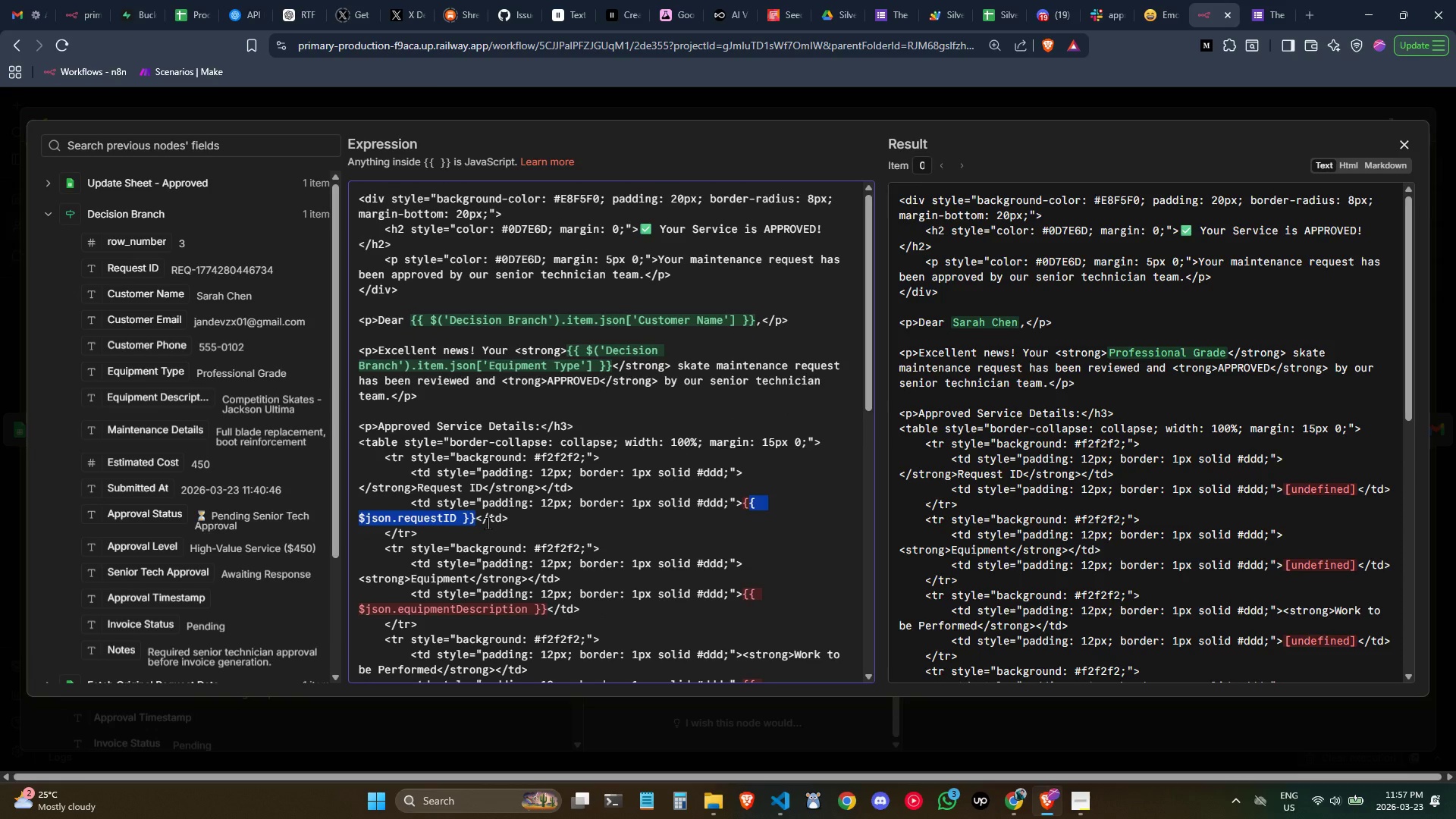 
key(Backspace)
 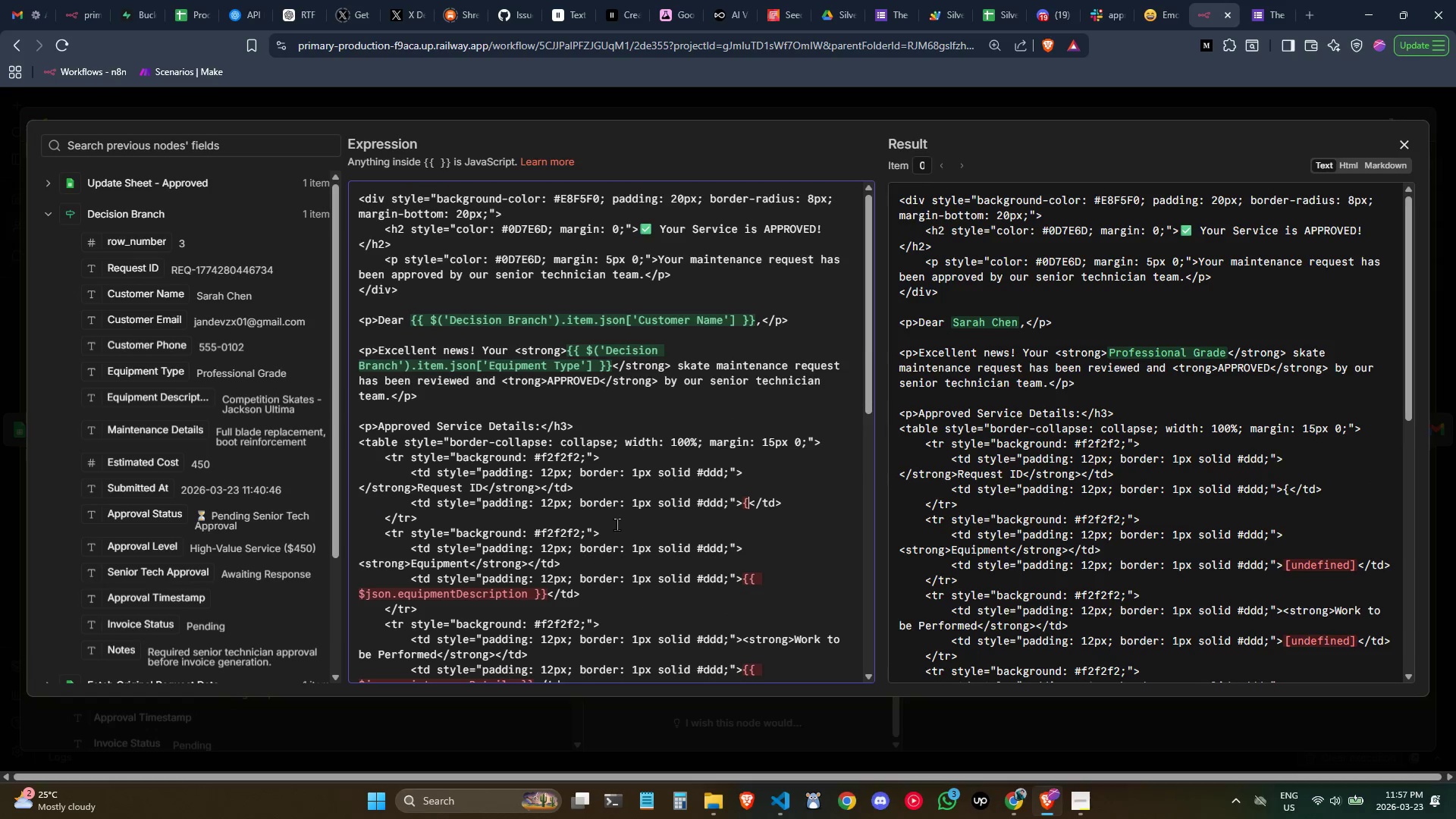 
key(Backspace)
 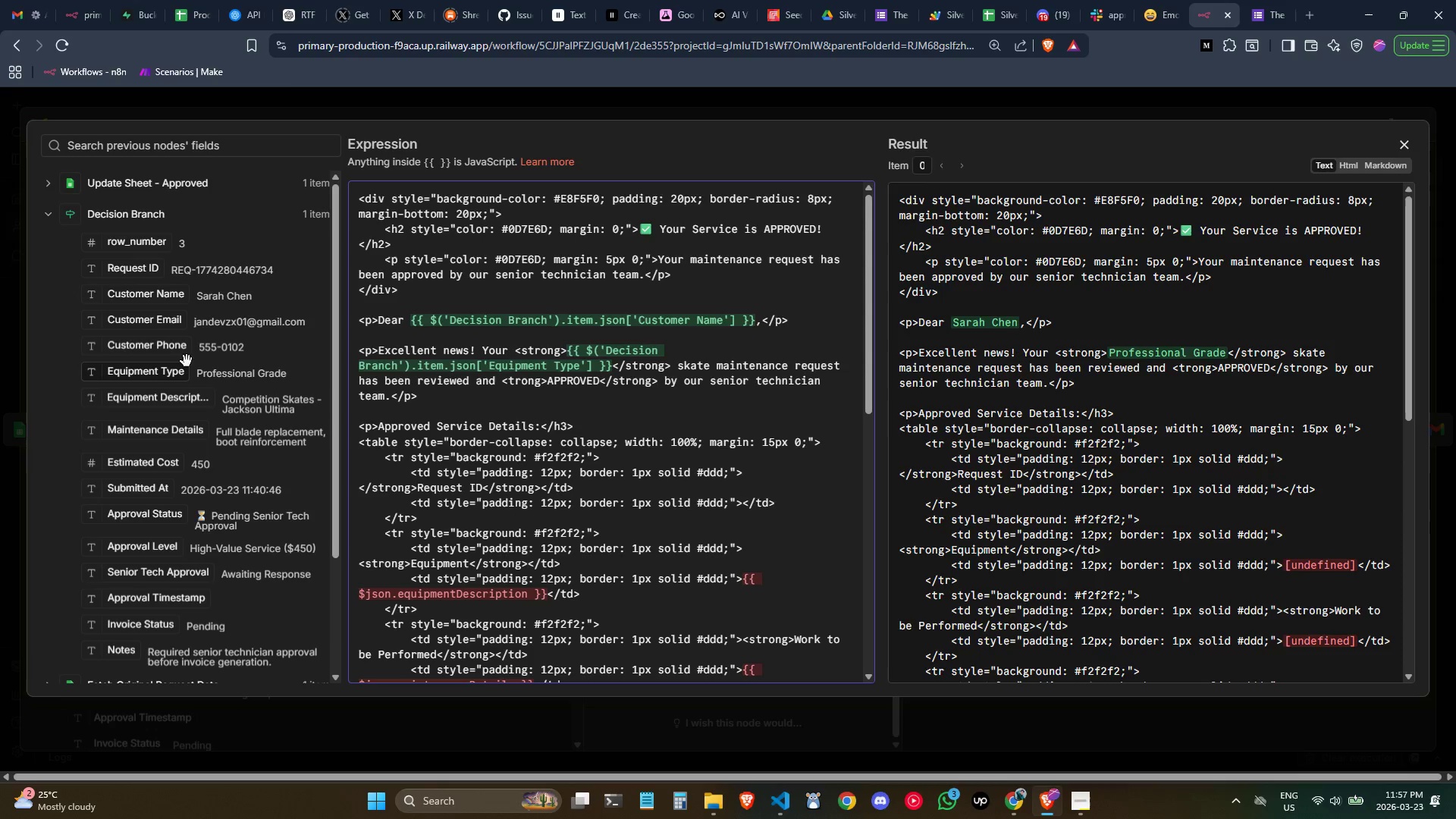 
wait(5.47)
 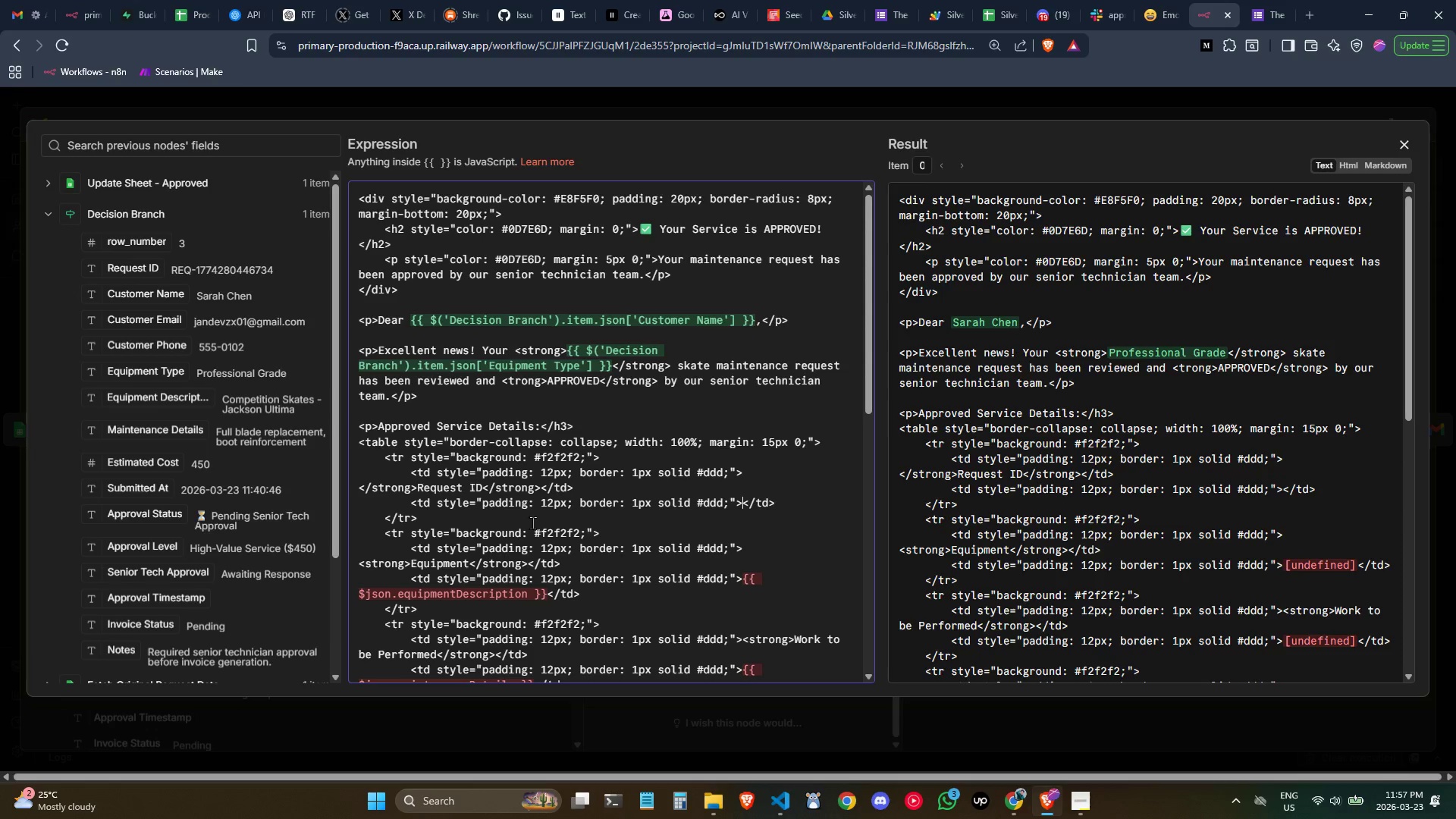 
left_click_drag(start_coordinate=[142, 273], to_coordinate=[742, 508])
 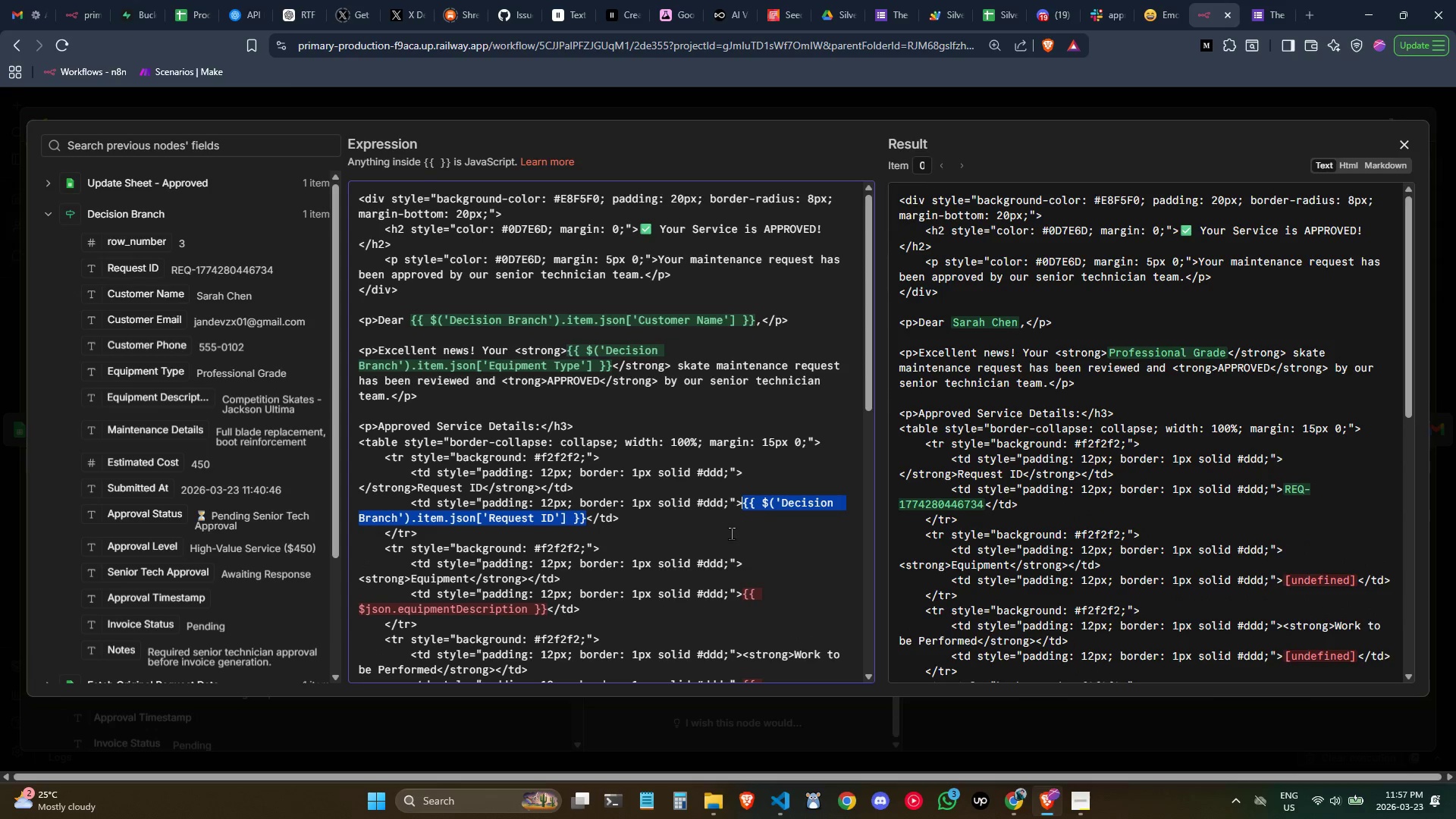 
scroll: coordinate [731, 533], scroll_direction: none, amount: 0.0
 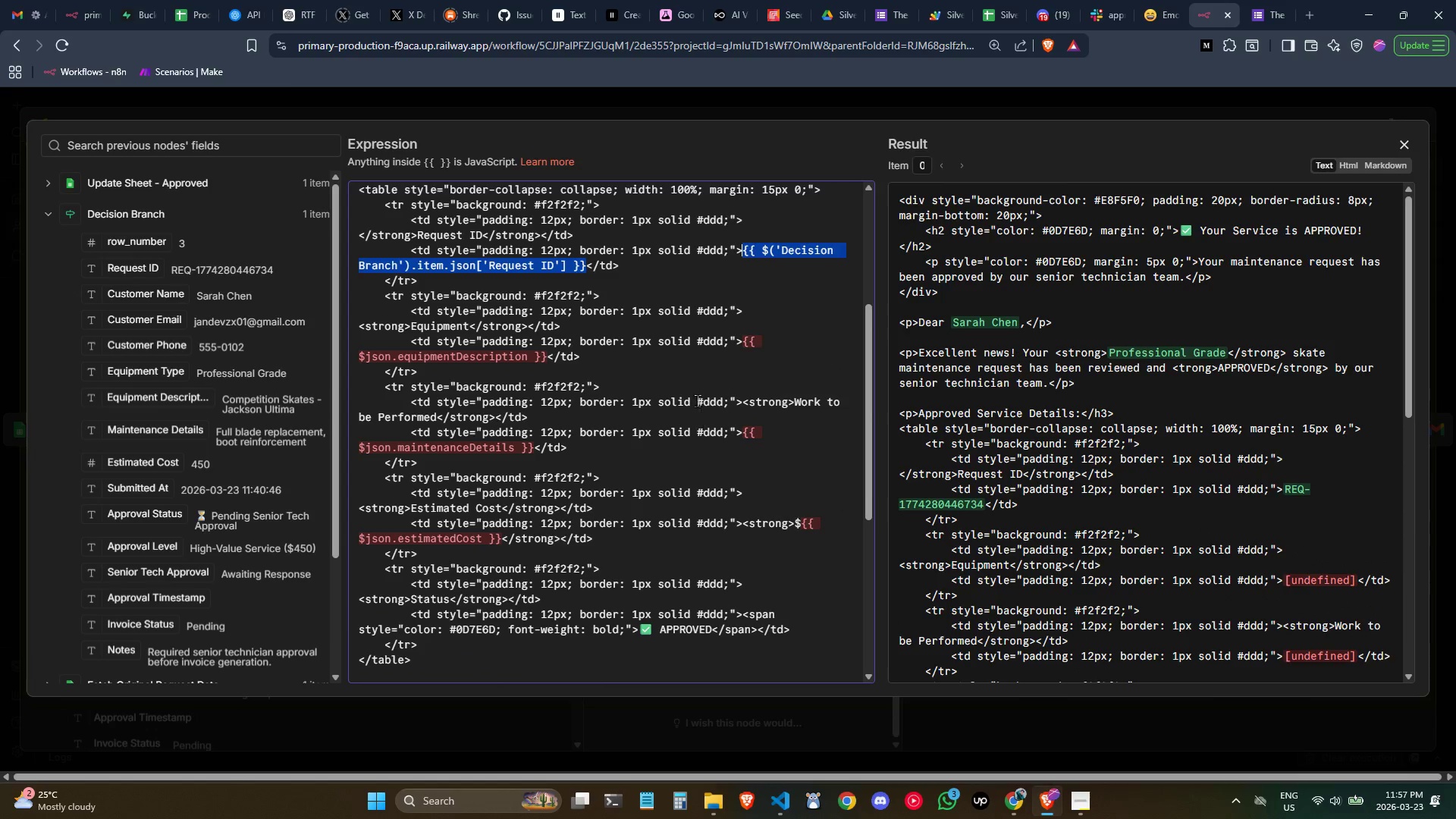 
left_click([691, 378])
 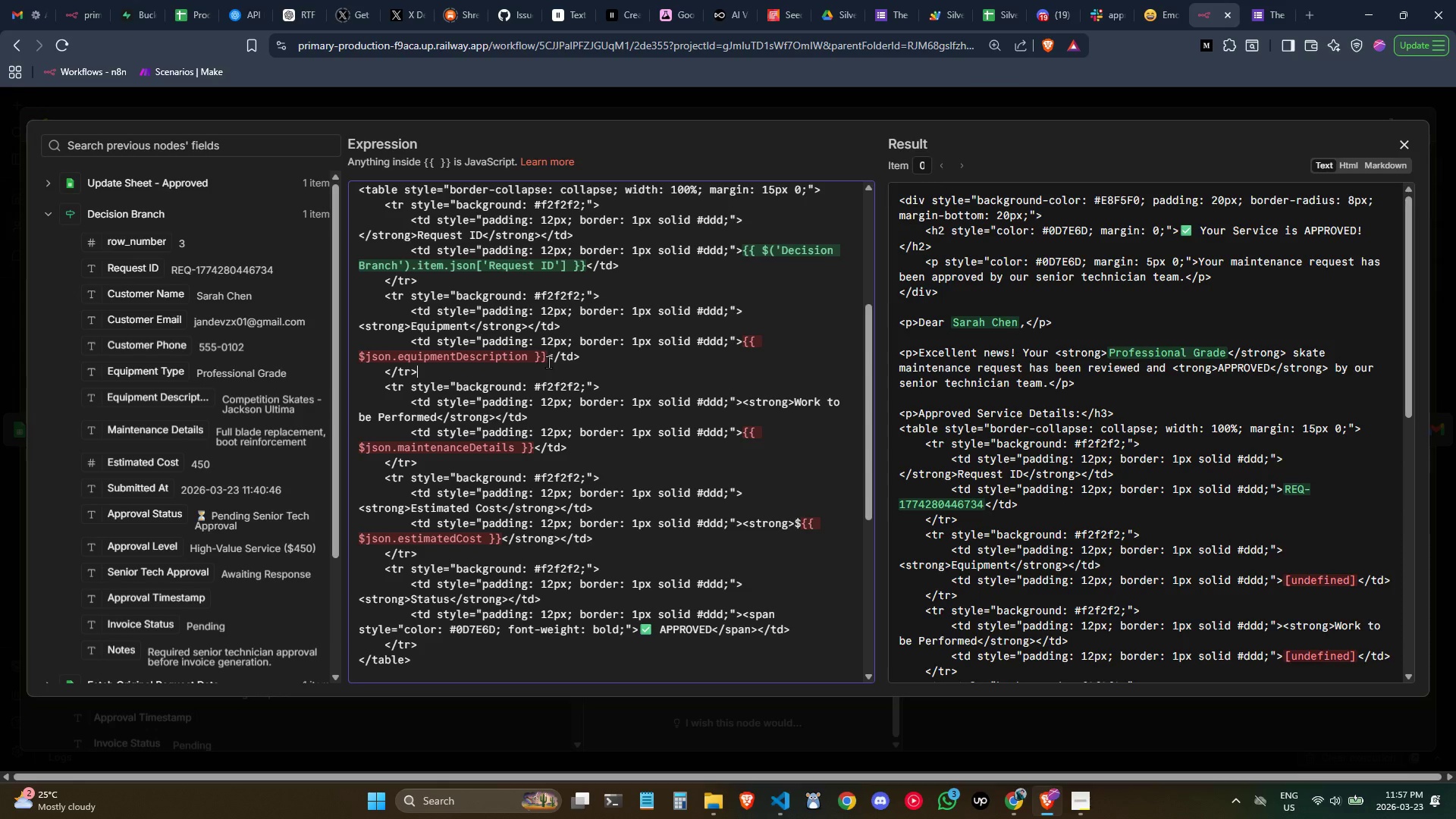 
left_click_drag(start_coordinate=[548, 362], to_coordinate=[745, 340])
 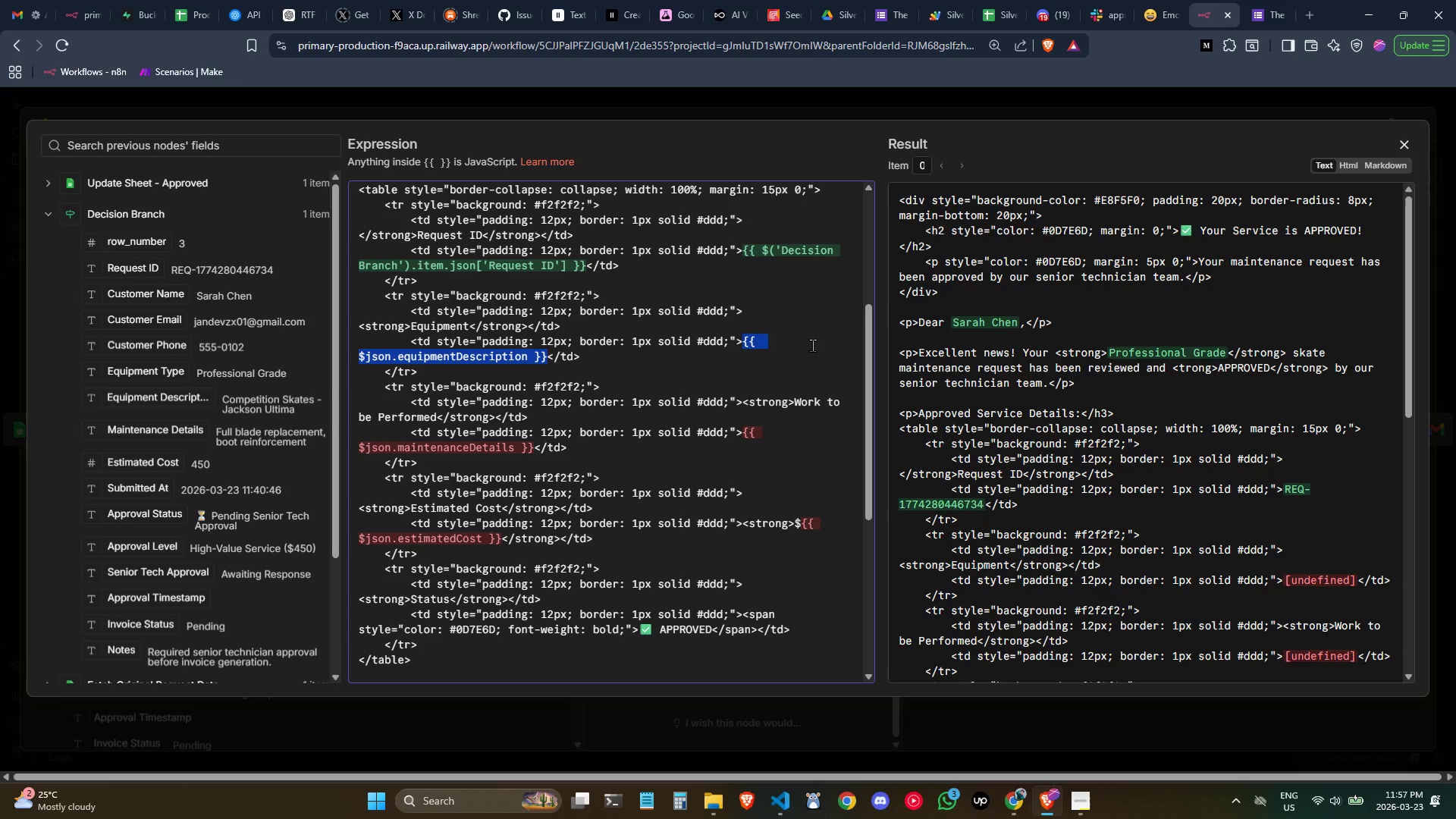 
key(Backspace)
 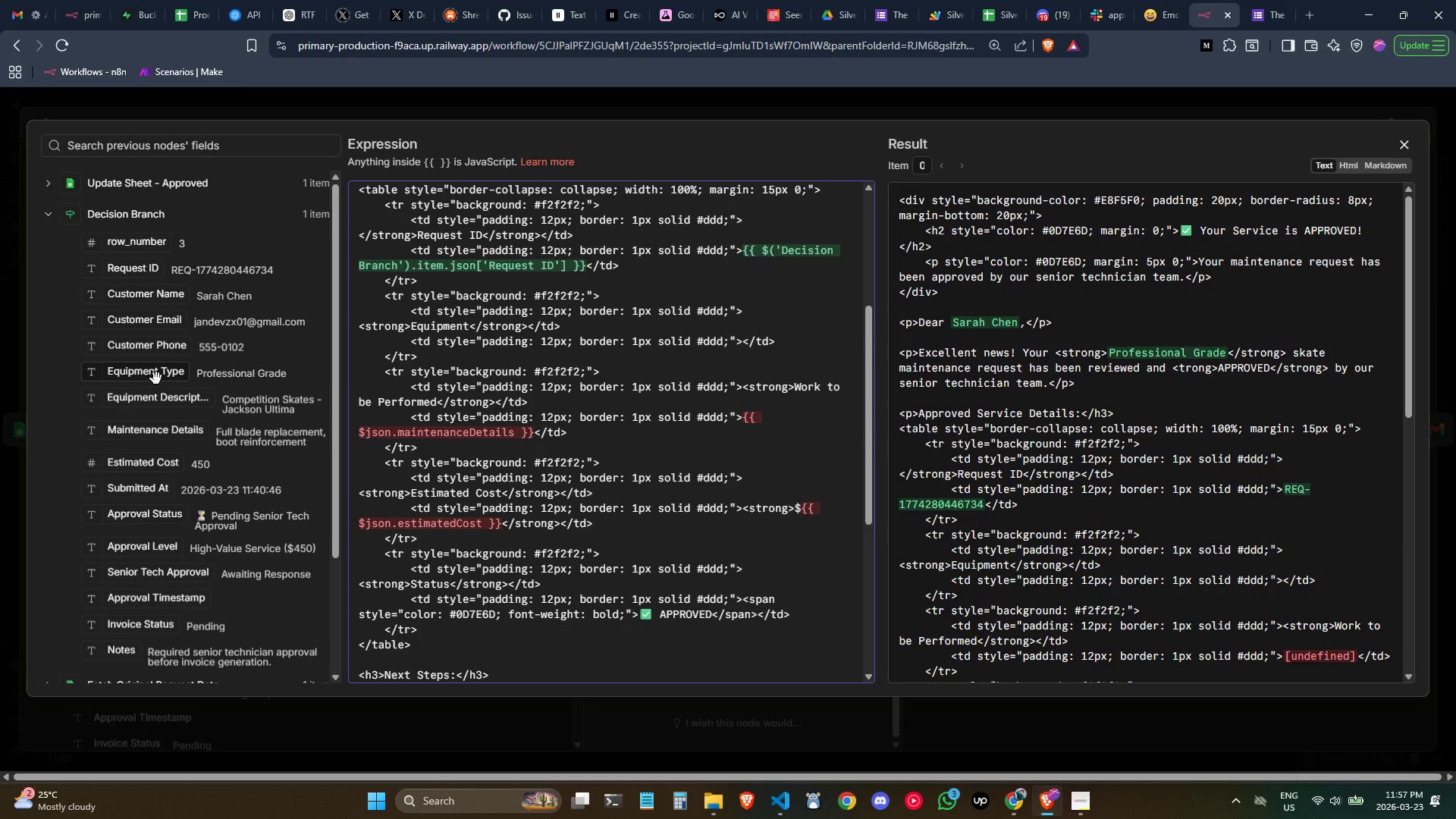 
wait(5.06)
 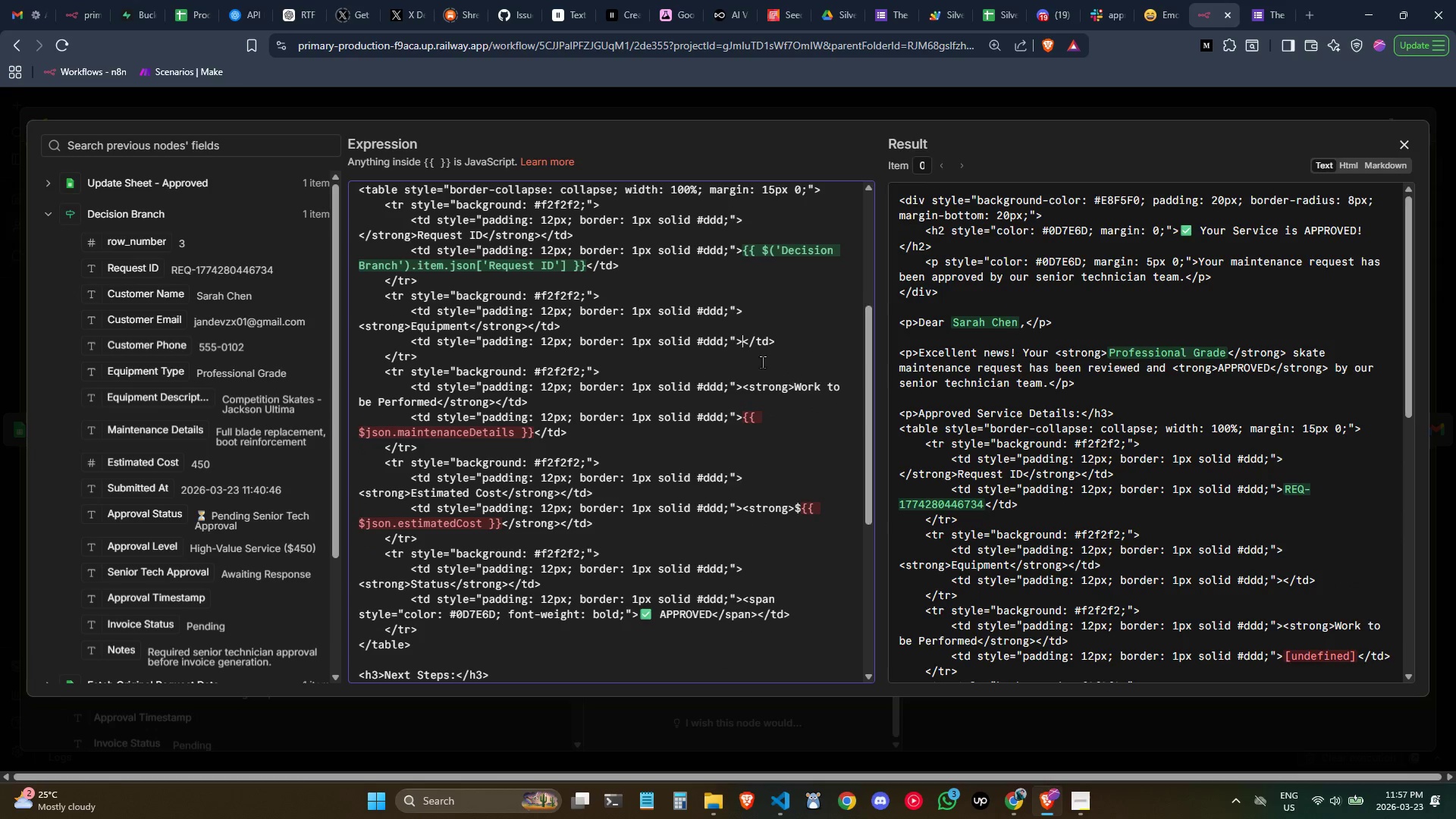 
left_click_drag(start_coordinate=[156, 378], to_coordinate=[745, 346])
 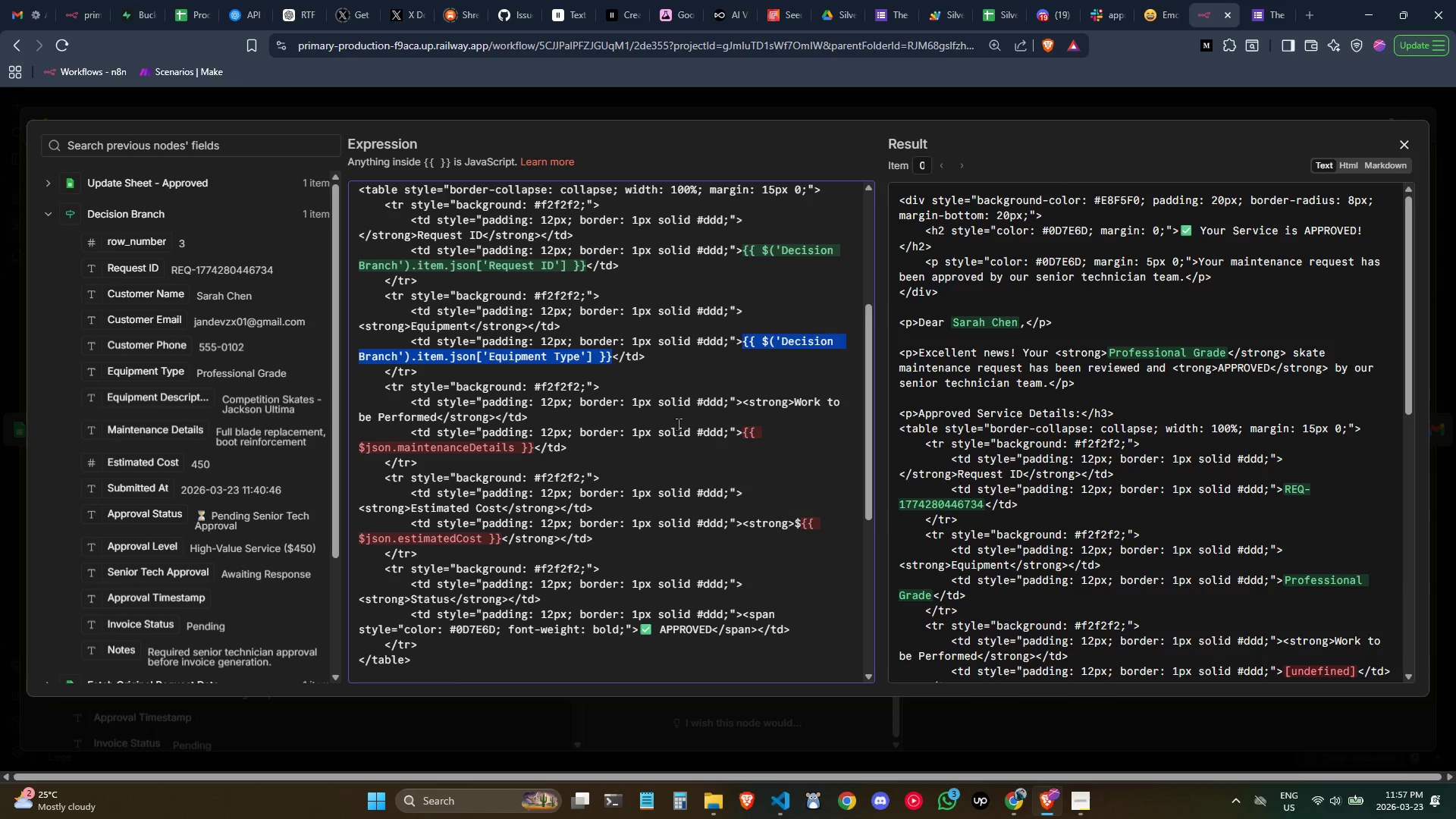 
left_click([686, 406])
 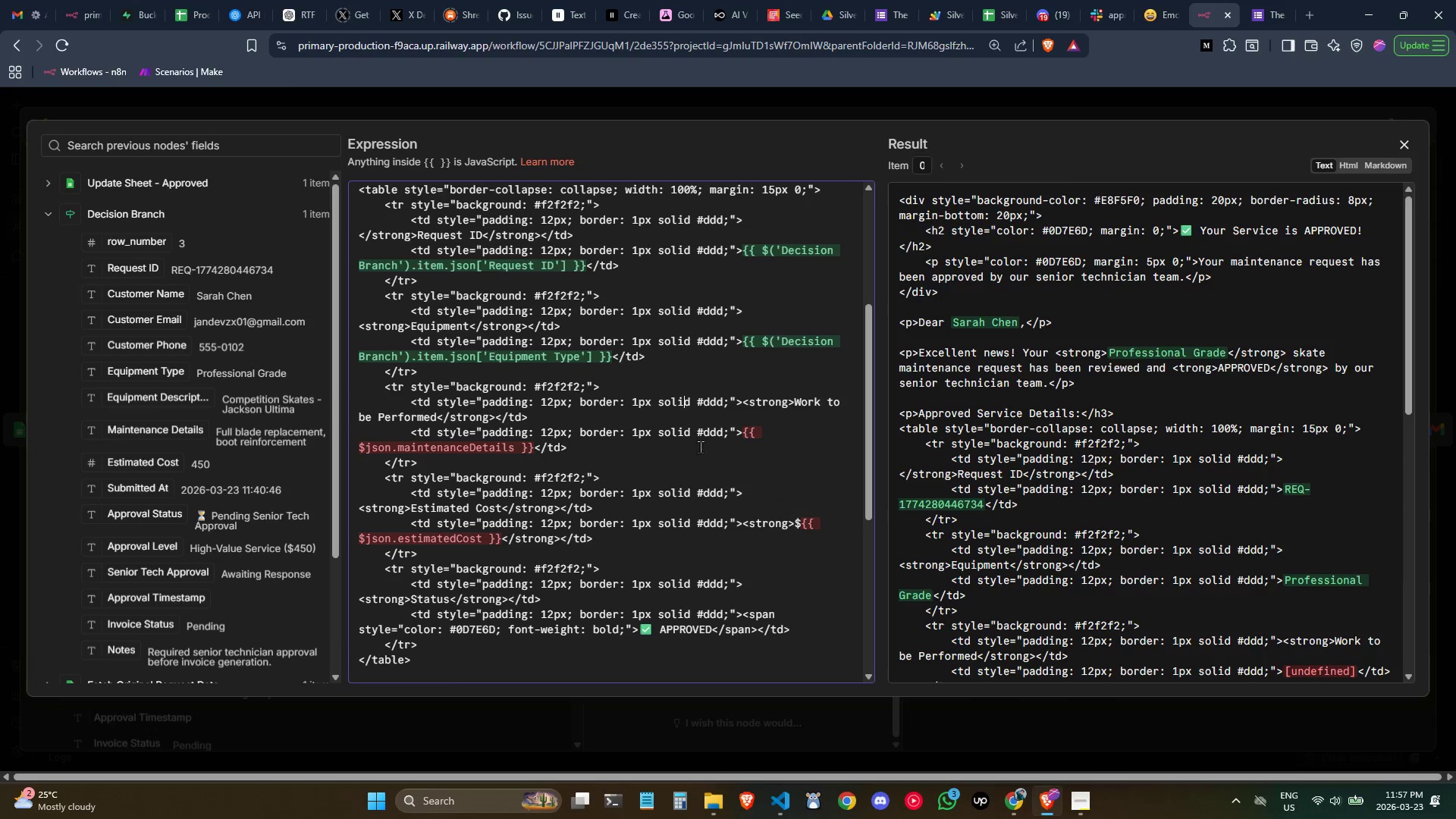 
left_click_drag(start_coordinate=[535, 450], to_coordinate=[743, 431])
 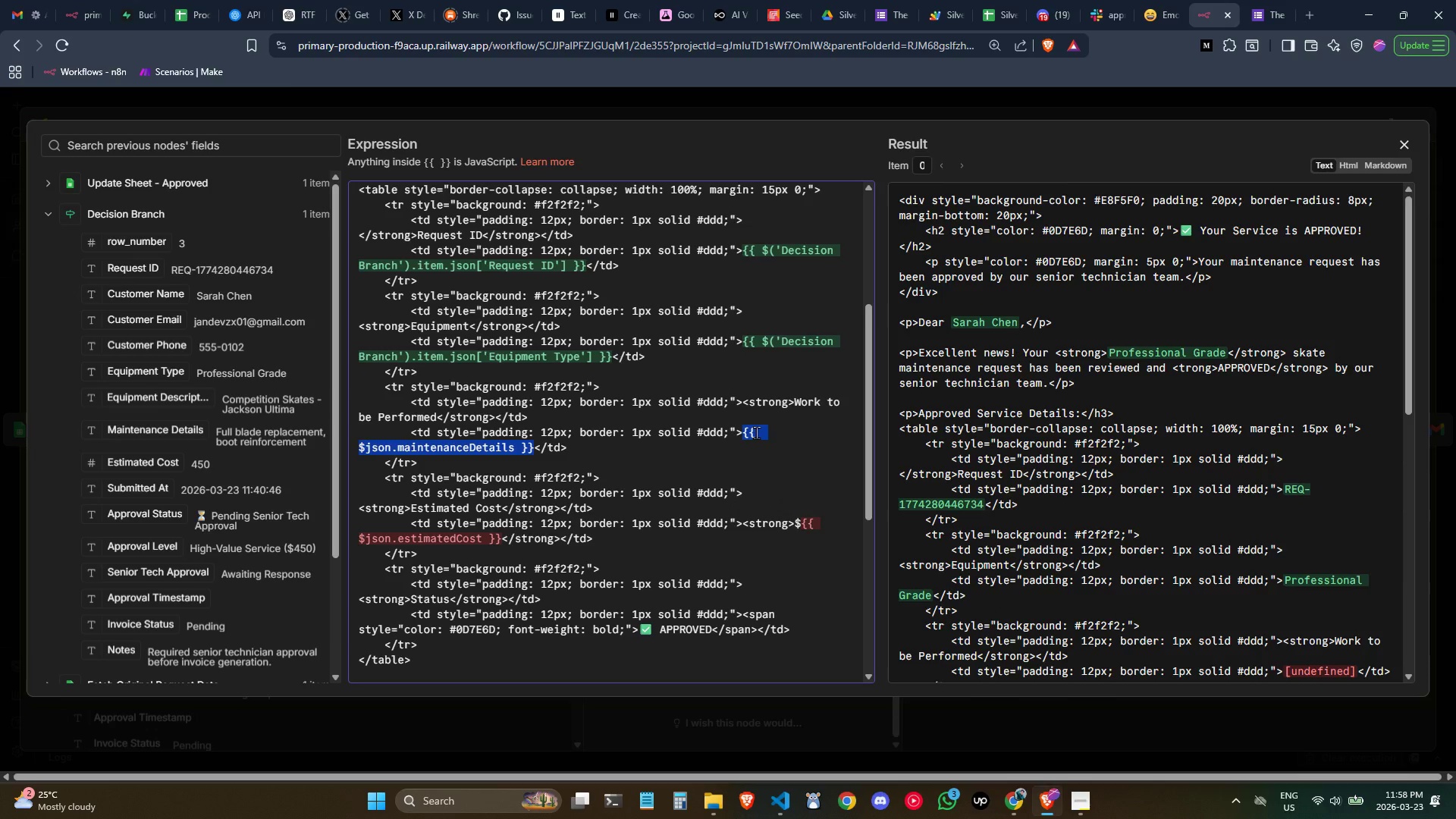 
key(Backspace)
 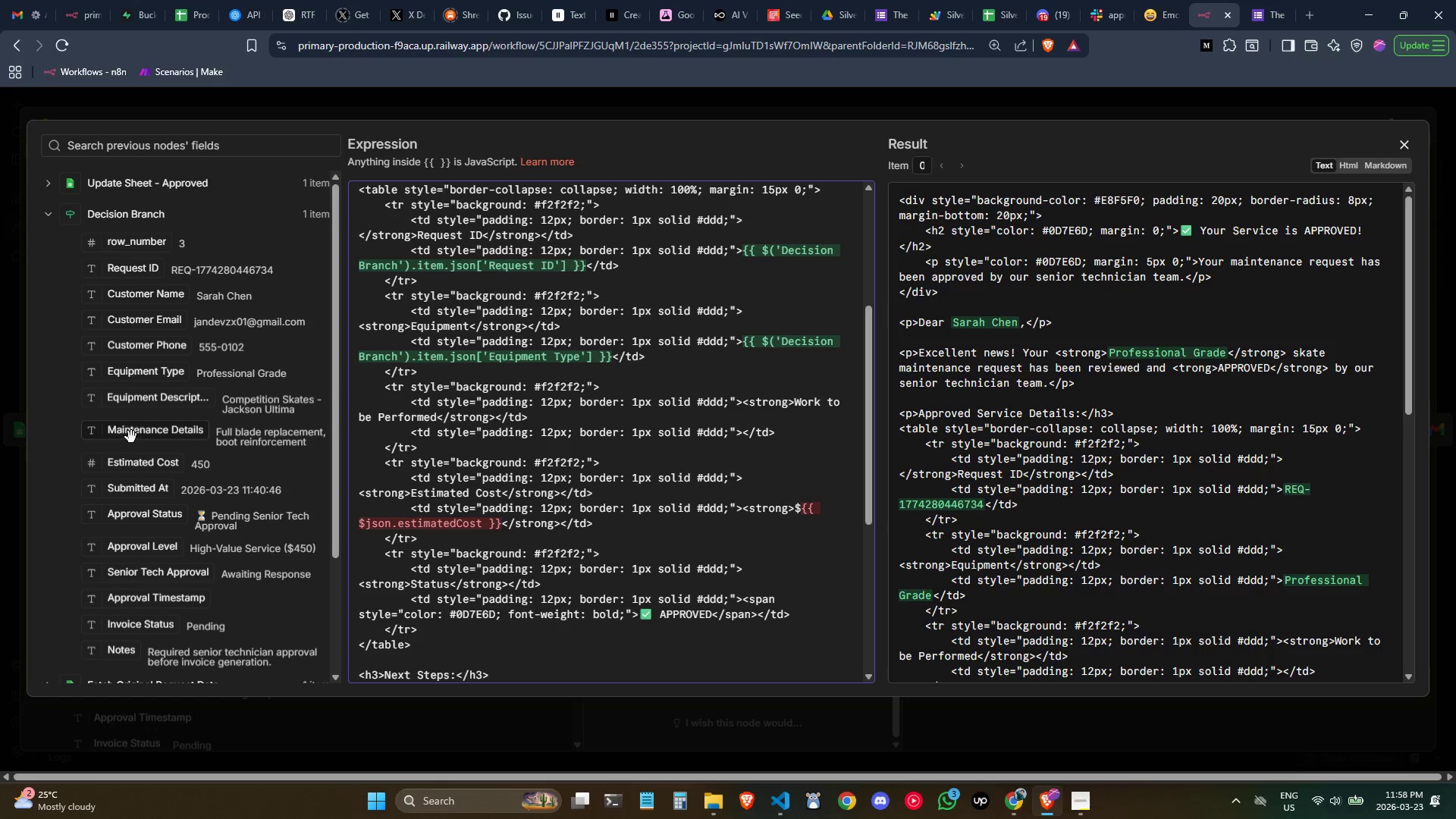 
left_click_drag(start_coordinate=[131, 437], to_coordinate=[745, 438])
 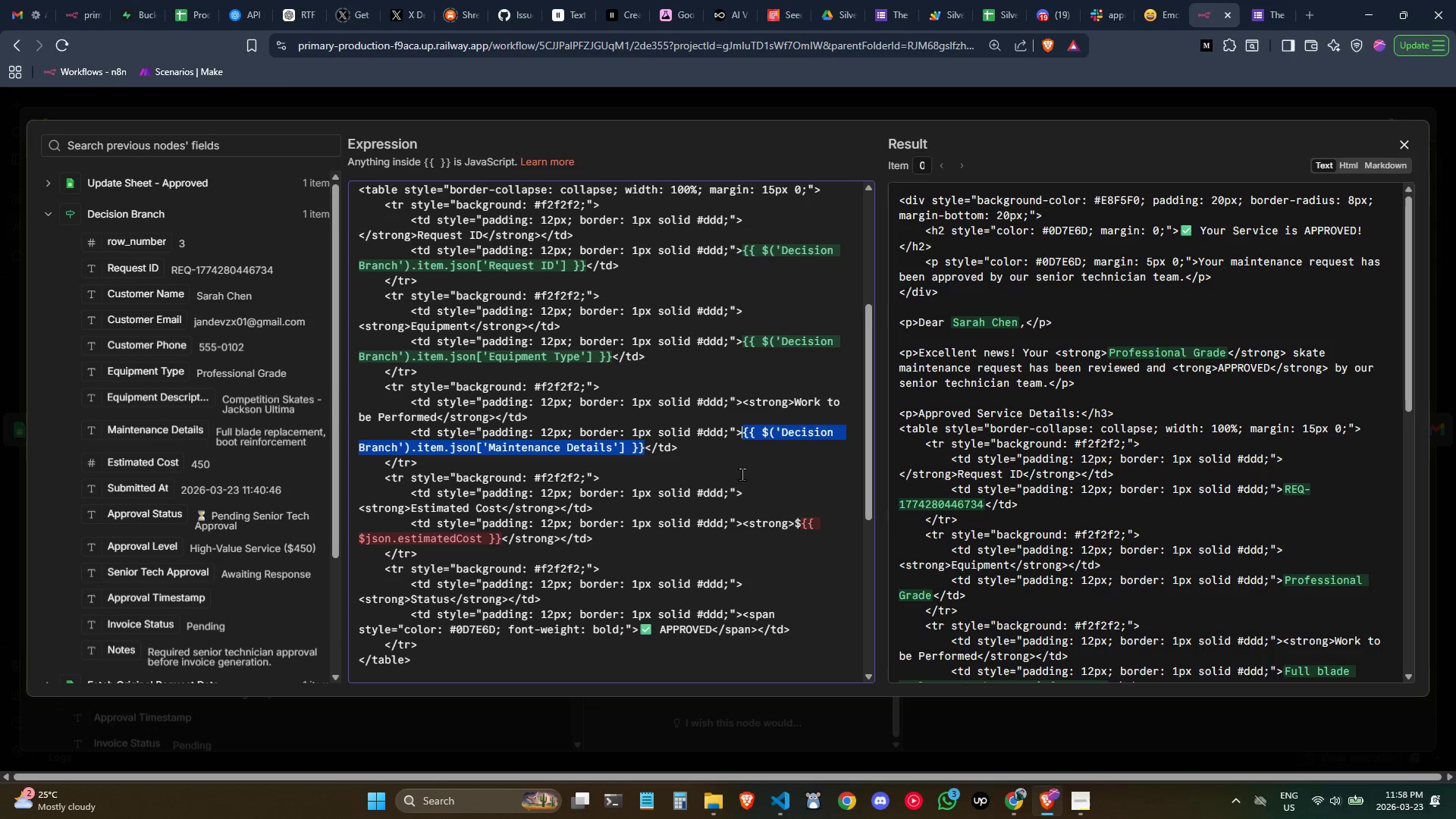 
scroll: coordinate [741, 478], scroll_direction: down, amount: 1.0
 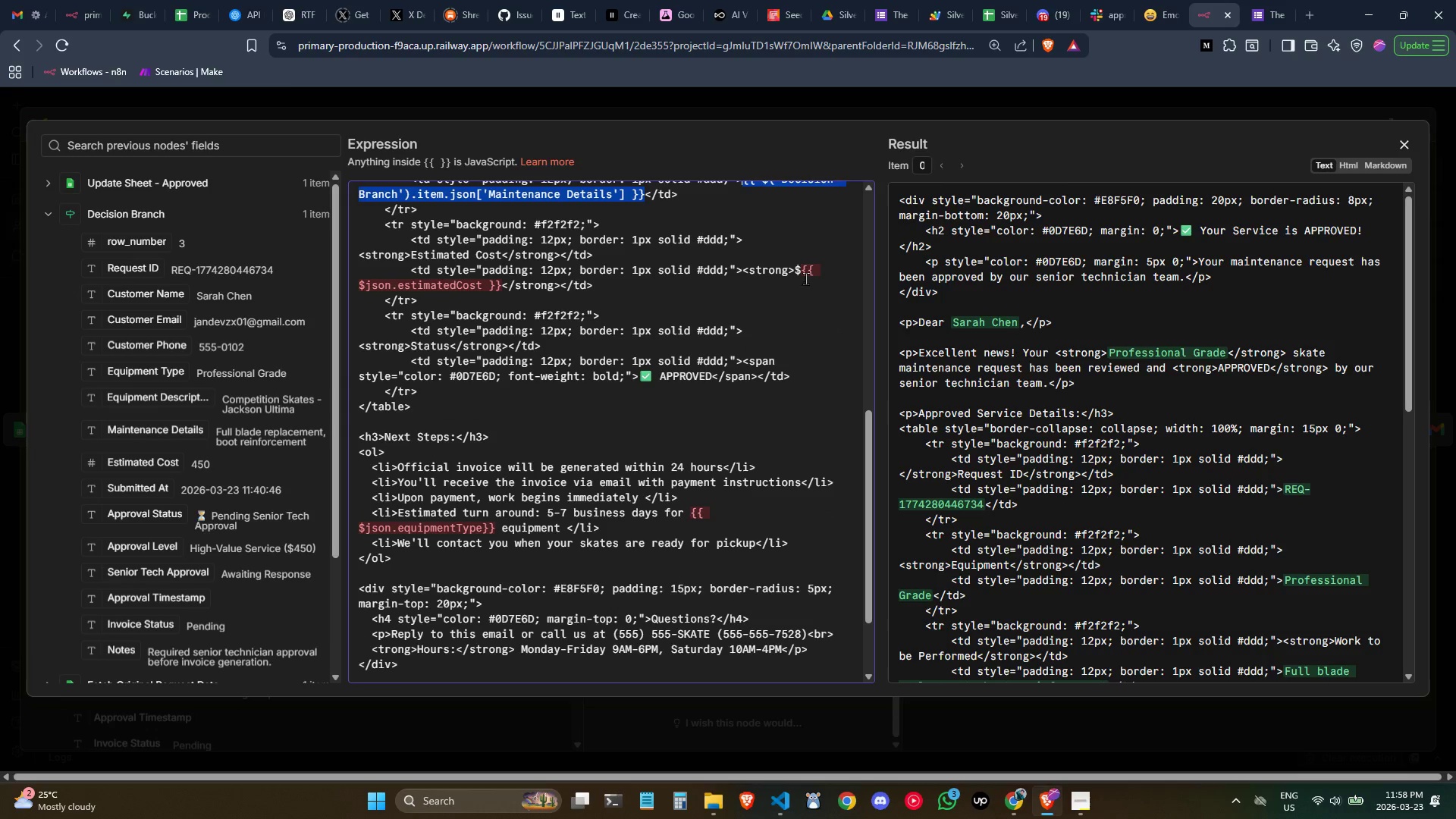 
left_click_drag(start_coordinate=[804, 275], to_coordinate=[793, 286])
 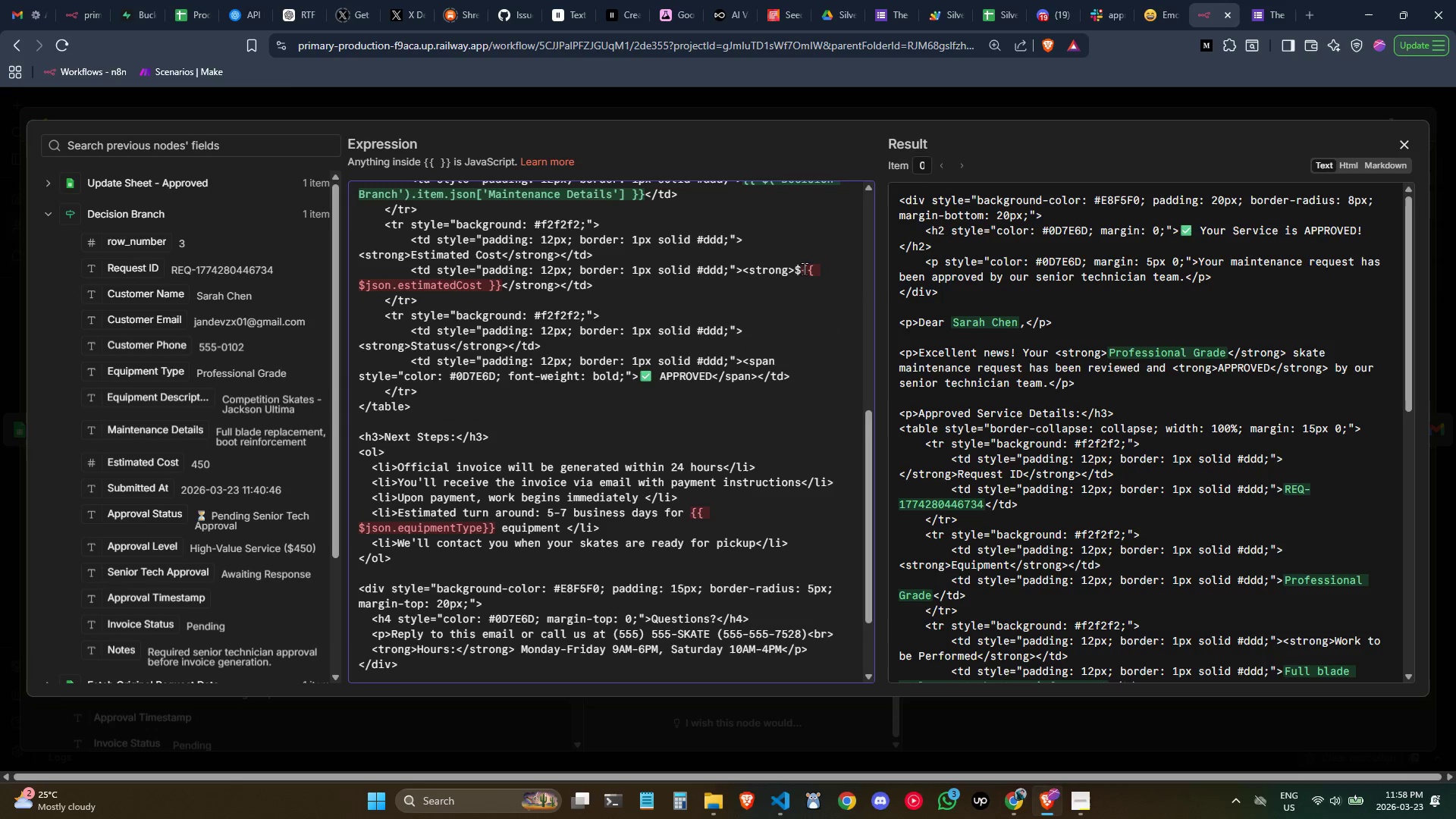 
left_click_drag(start_coordinate=[802, 268], to_coordinate=[500, 287])
 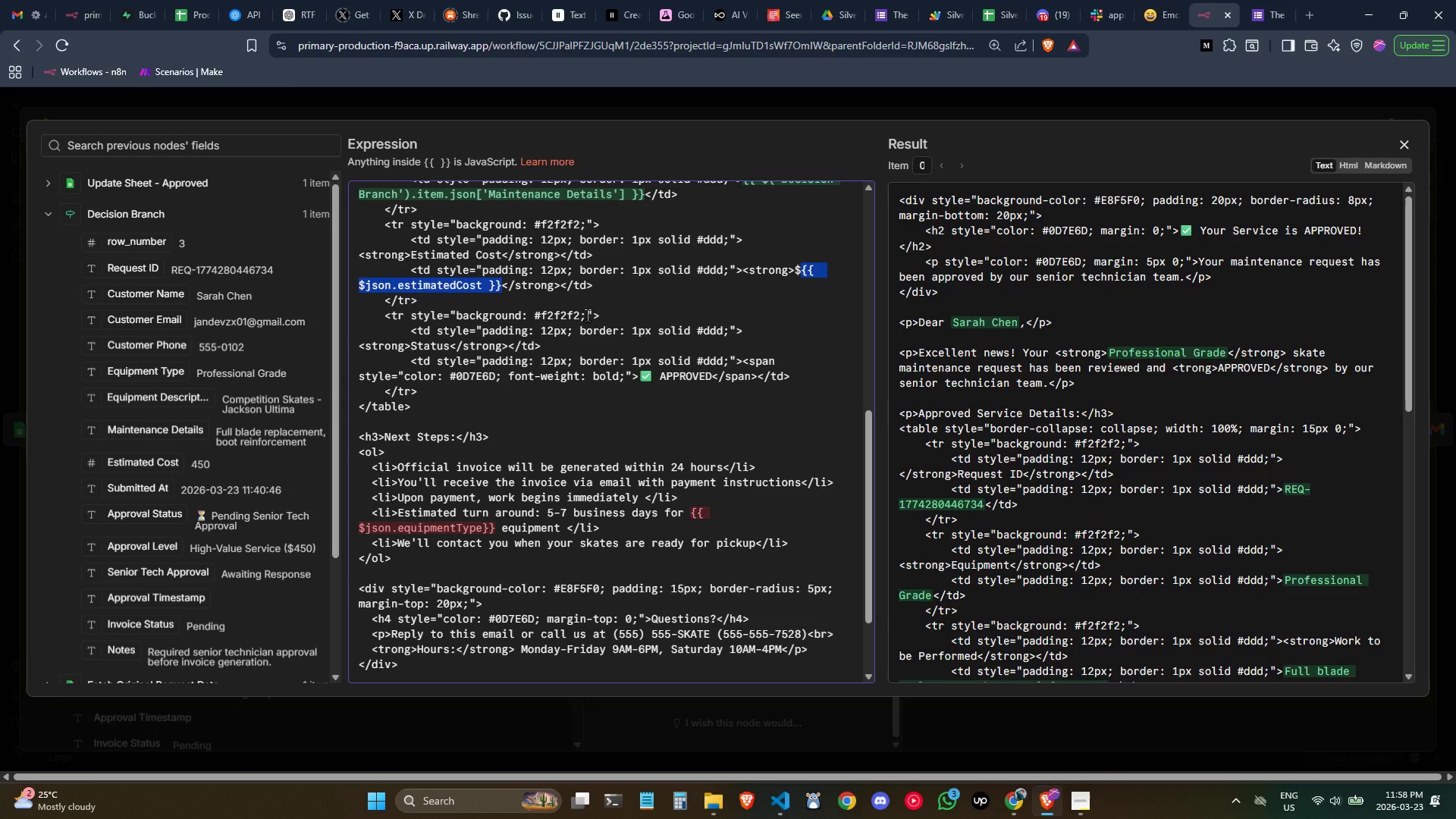 
key(Backspace)
 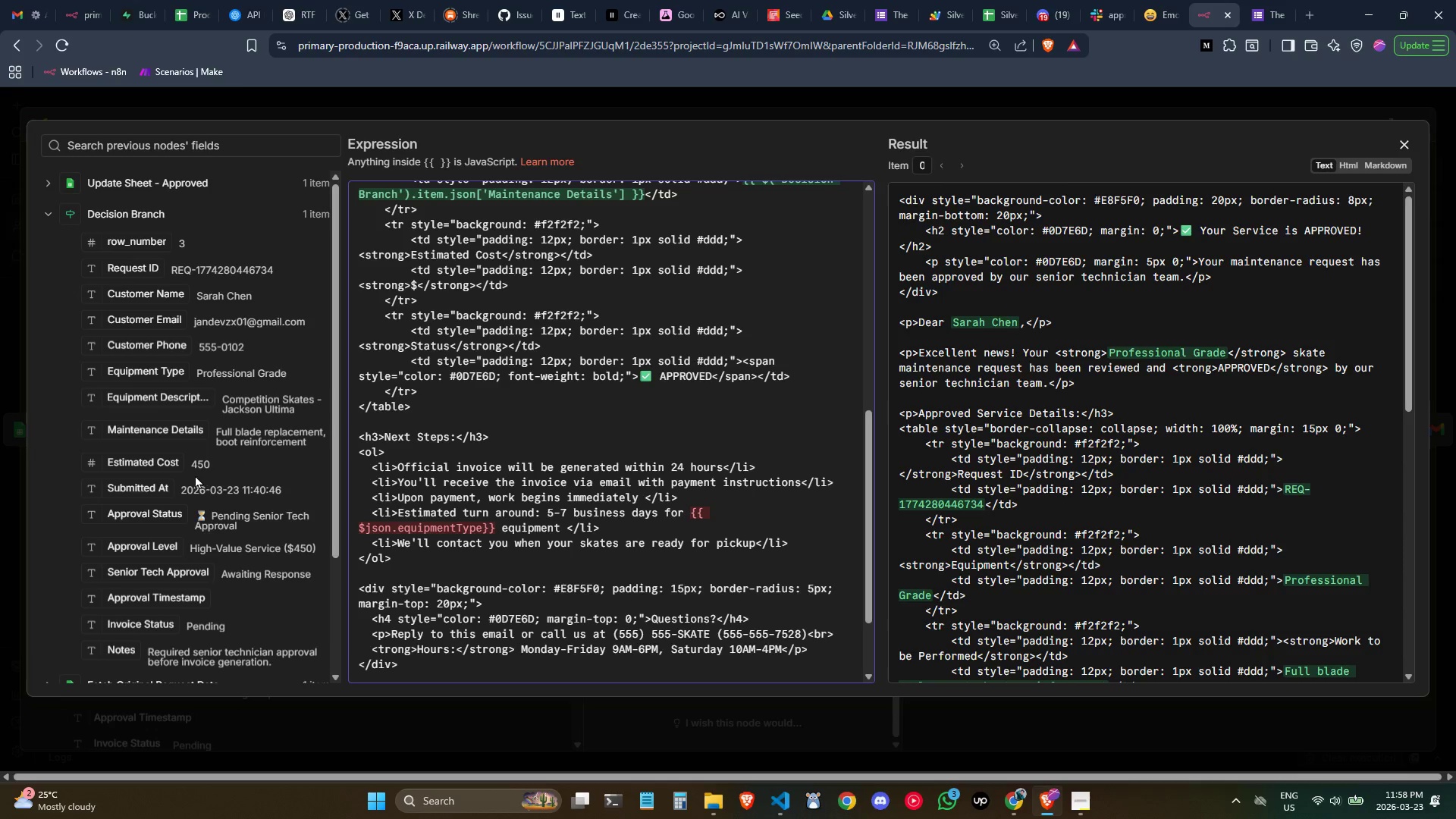 
left_click_drag(start_coordinate=[161, 465], to_coordinate=[418, 292])
 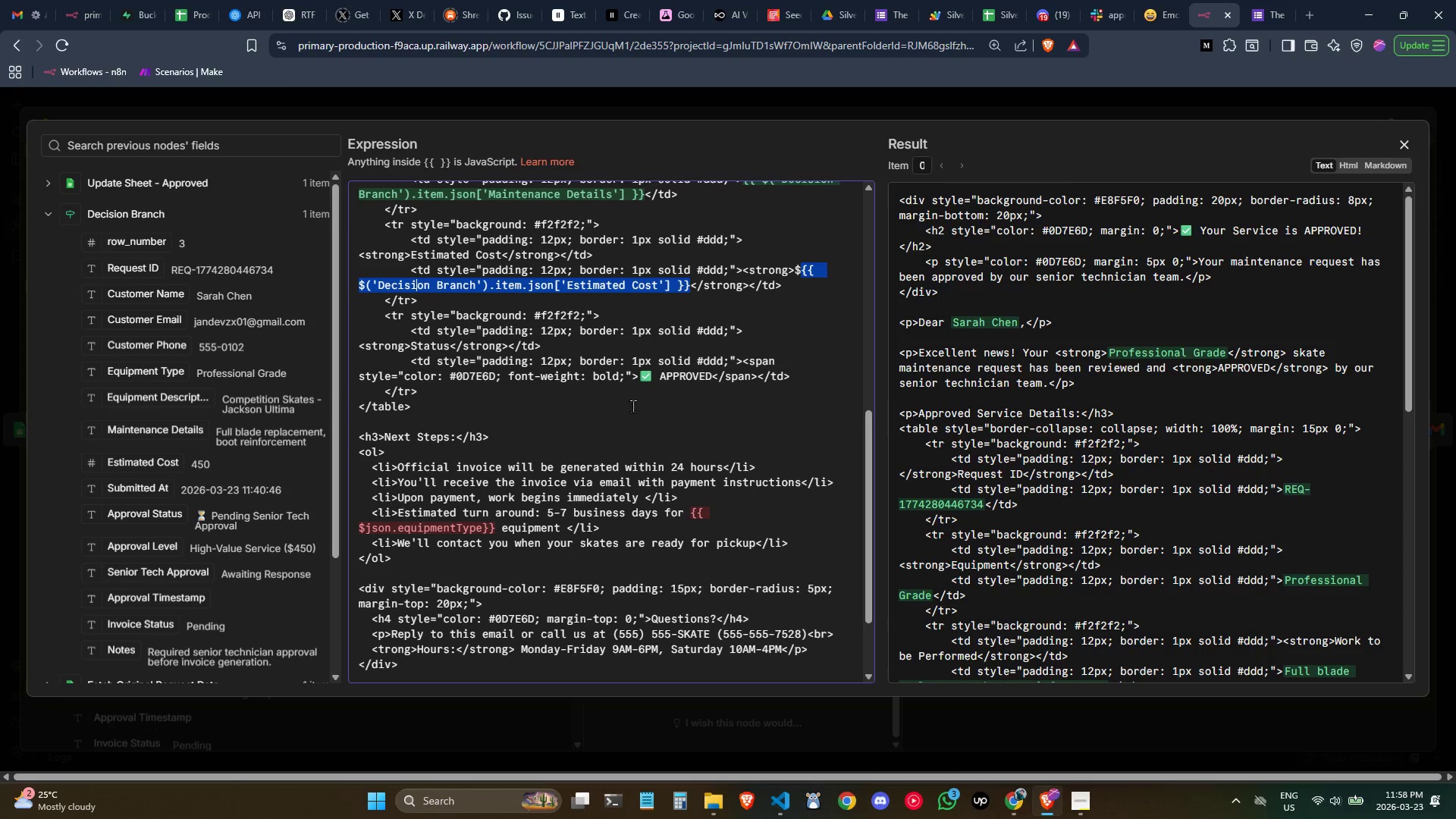 
left_click([637, 409])
 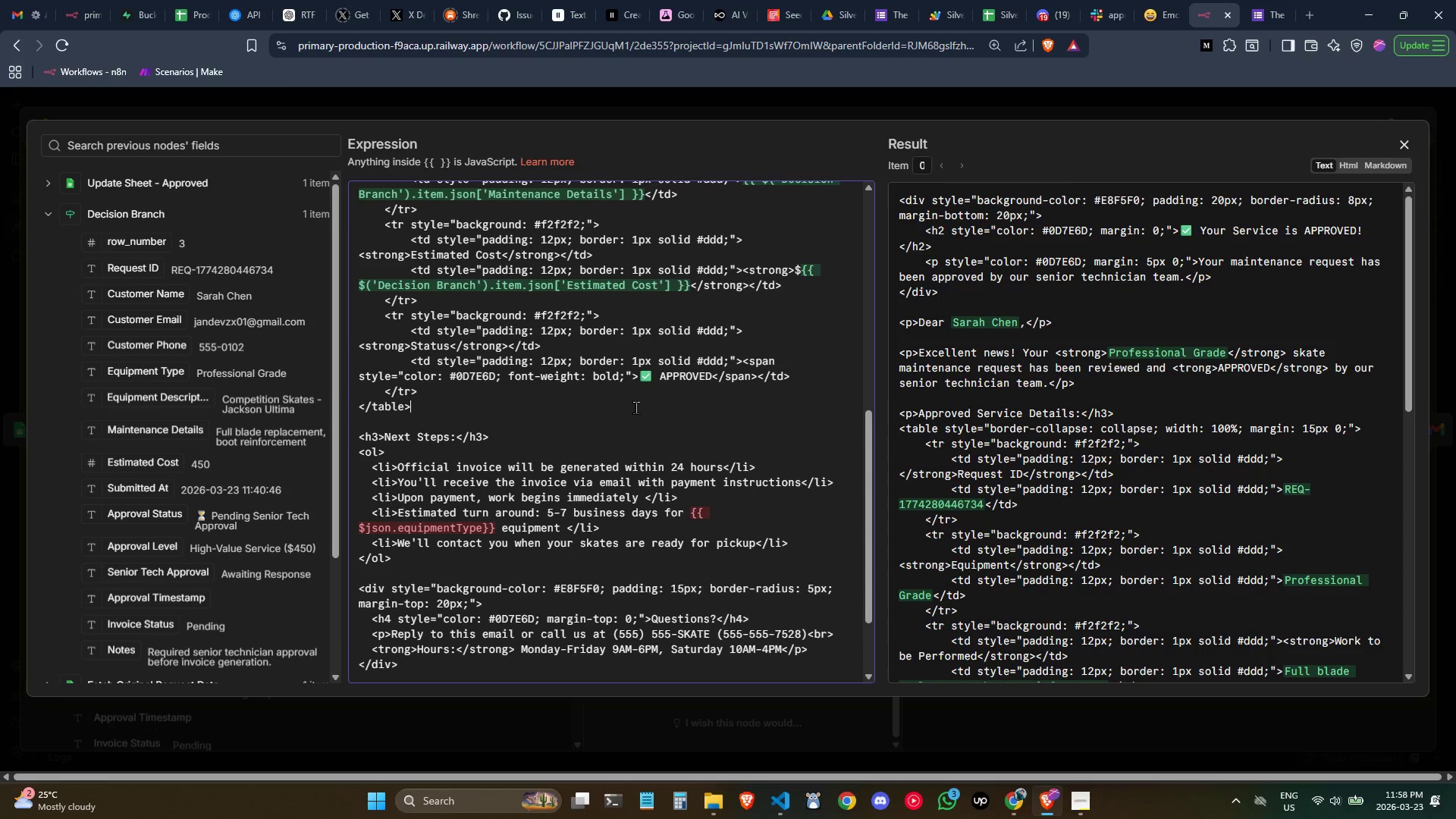 
scroll: coordinate [1110, 388], scroll_direction: down, amount: 1.0
 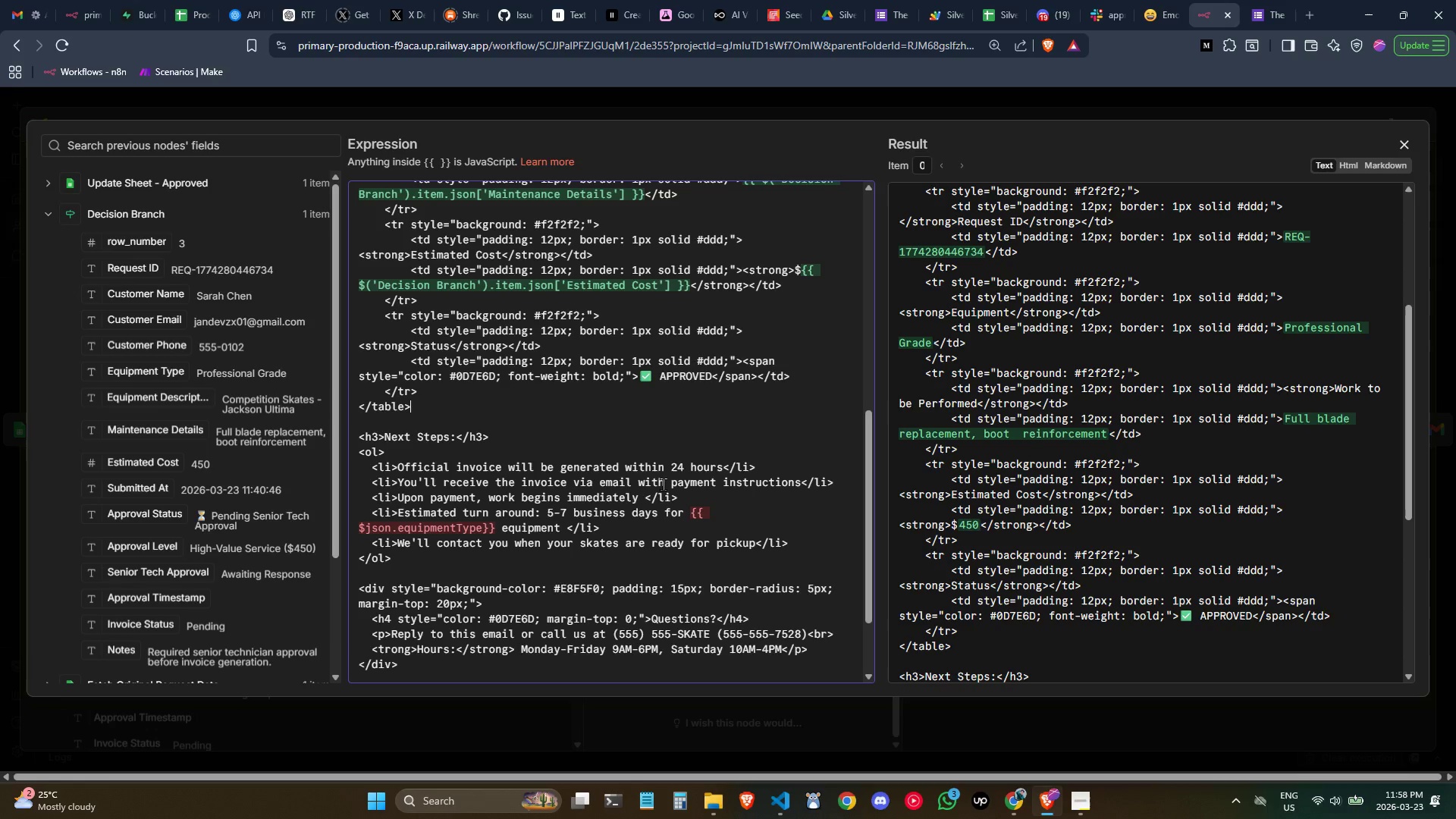 
left_click_drag(start_coordinate=[692, 513], to_coordinate=[496, 530])
 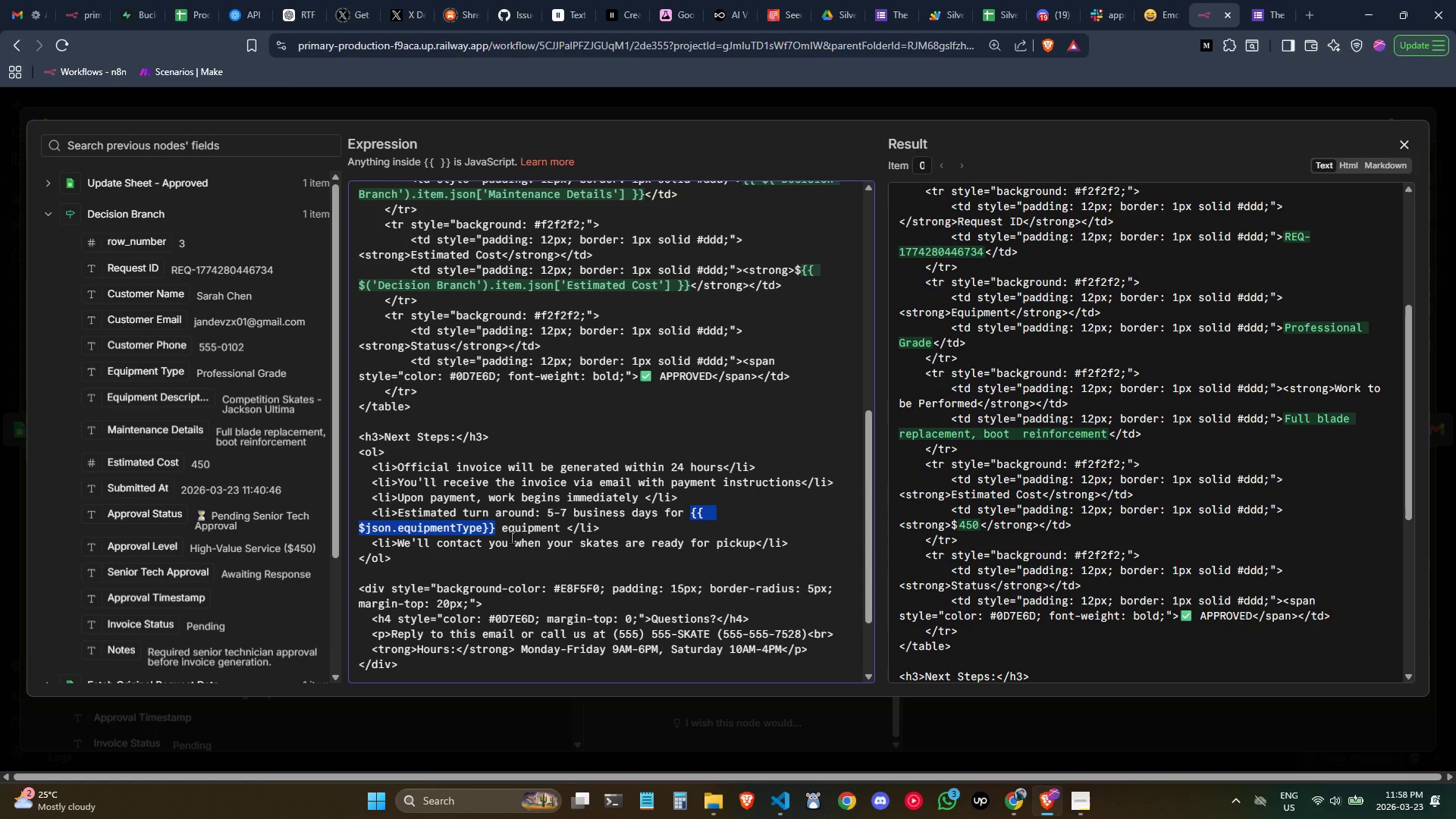 
key(Backspace)
 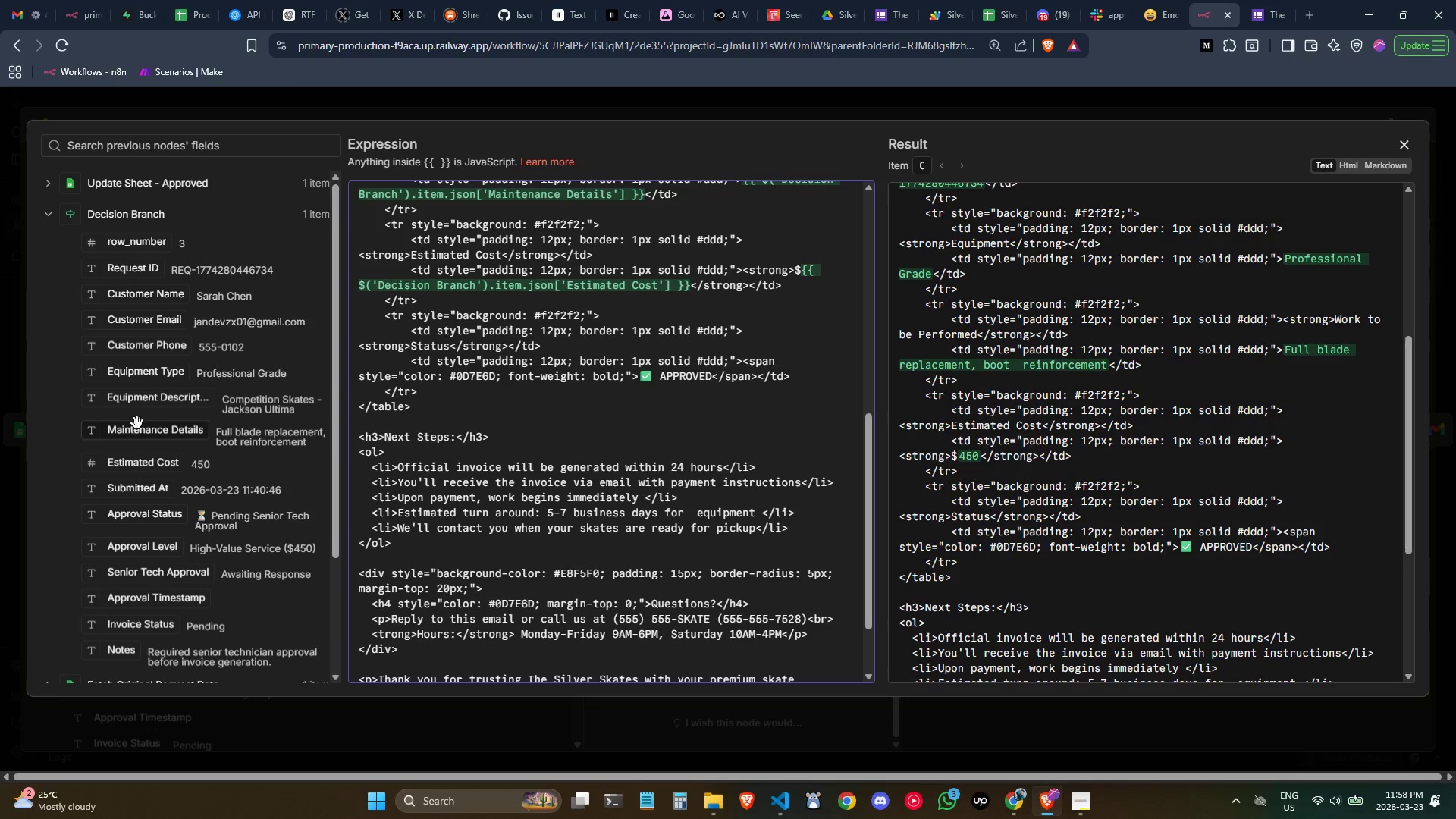 
left_click_drag(start_coordinate=[143, 377], to_coordinate=[691, 520])
 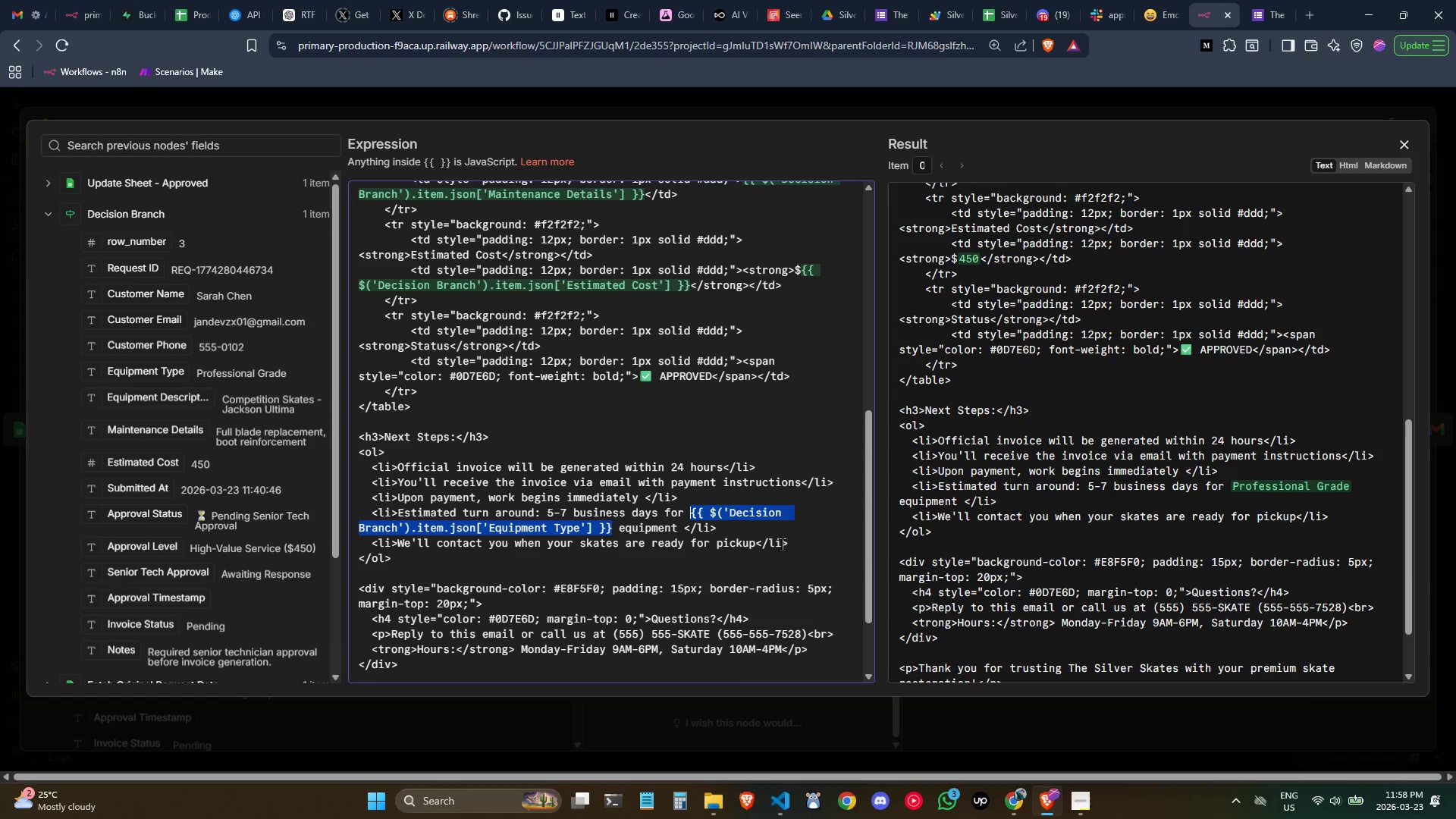 
left_click([777, 537])
 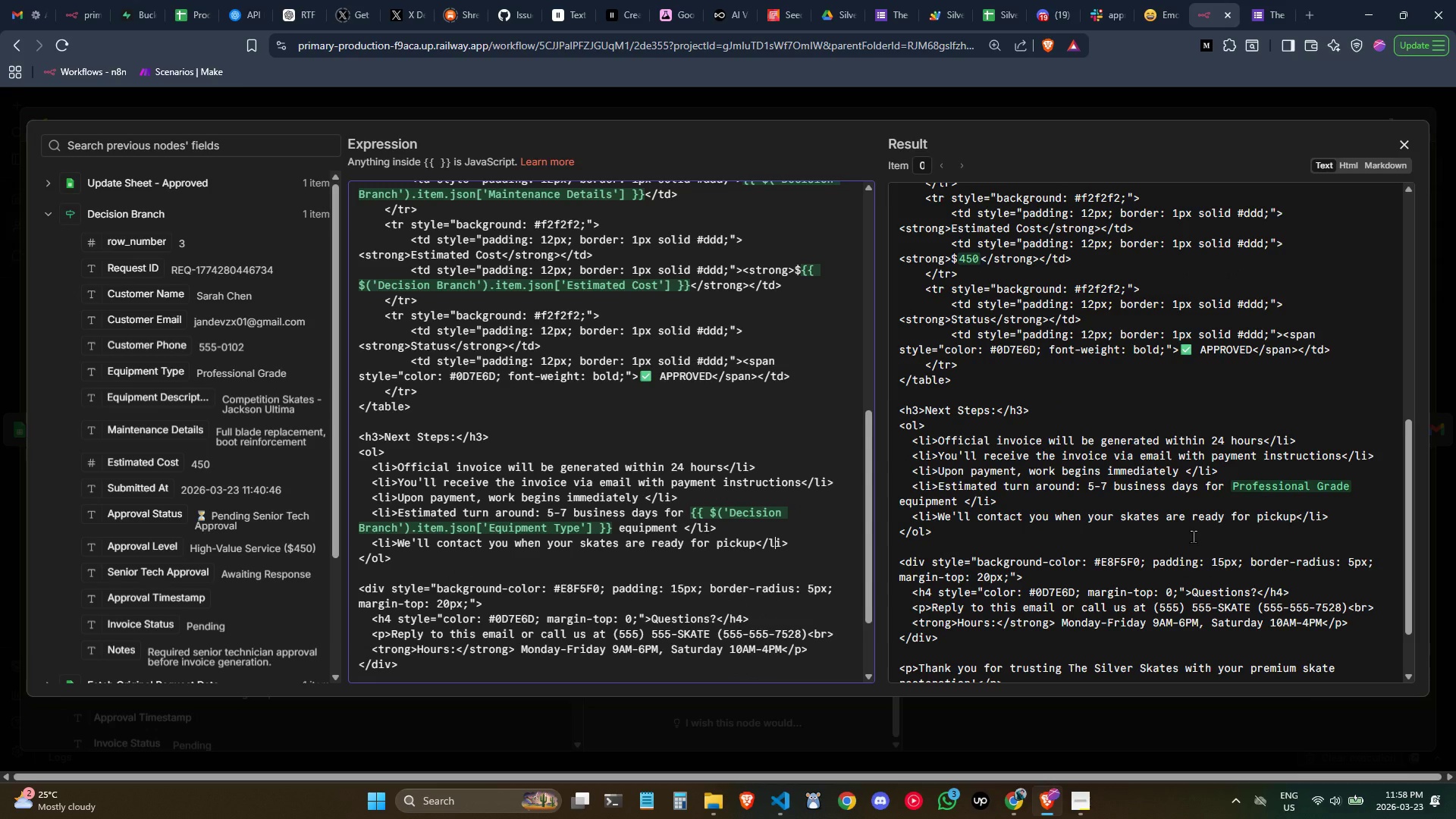 
scroll: coordinate [1193, 536], scroll_direction: down, amount: 1.0
 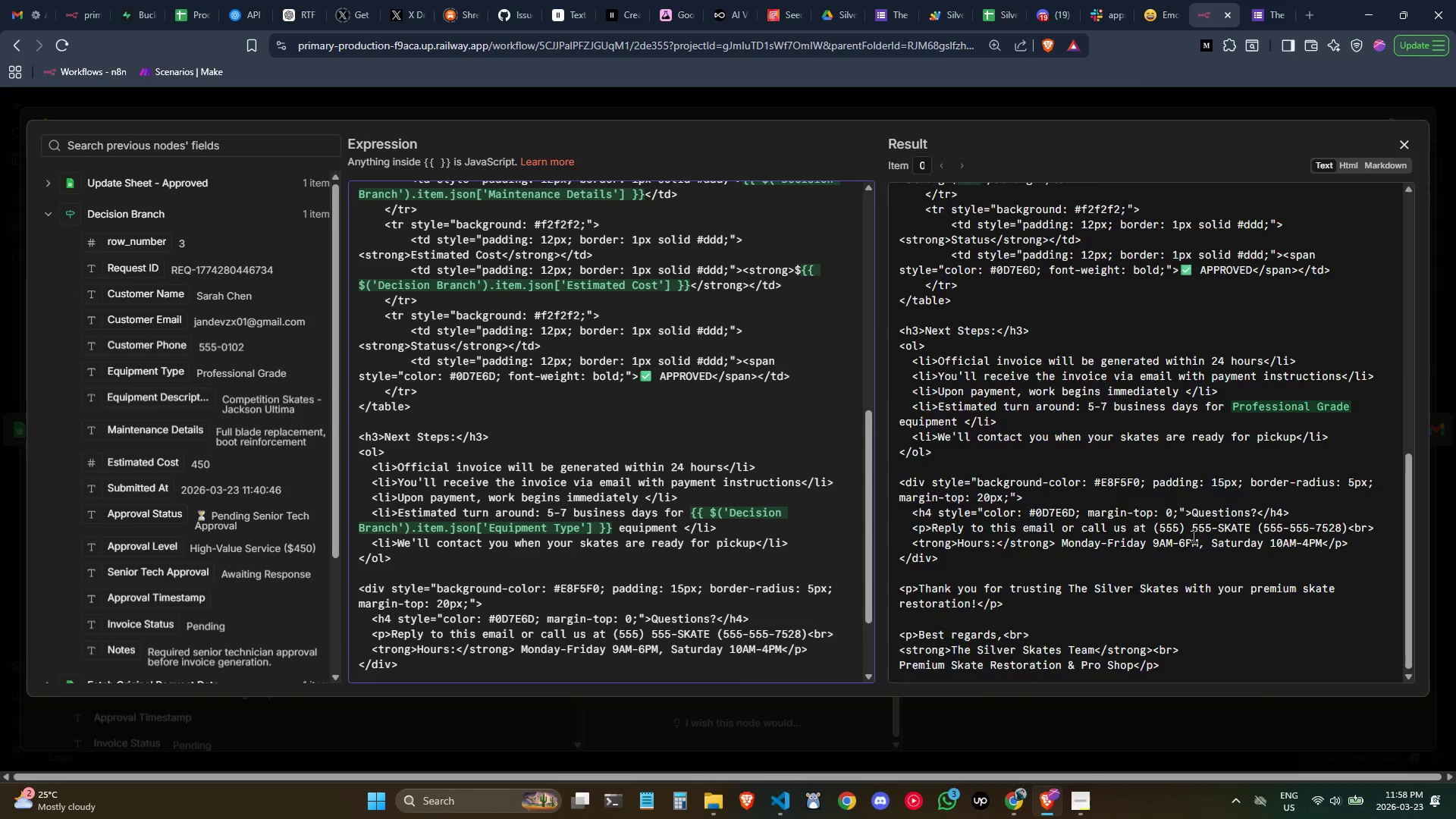 
scroll: coordinate [1193, 536], scroll_direction: none, amount: 0.0
 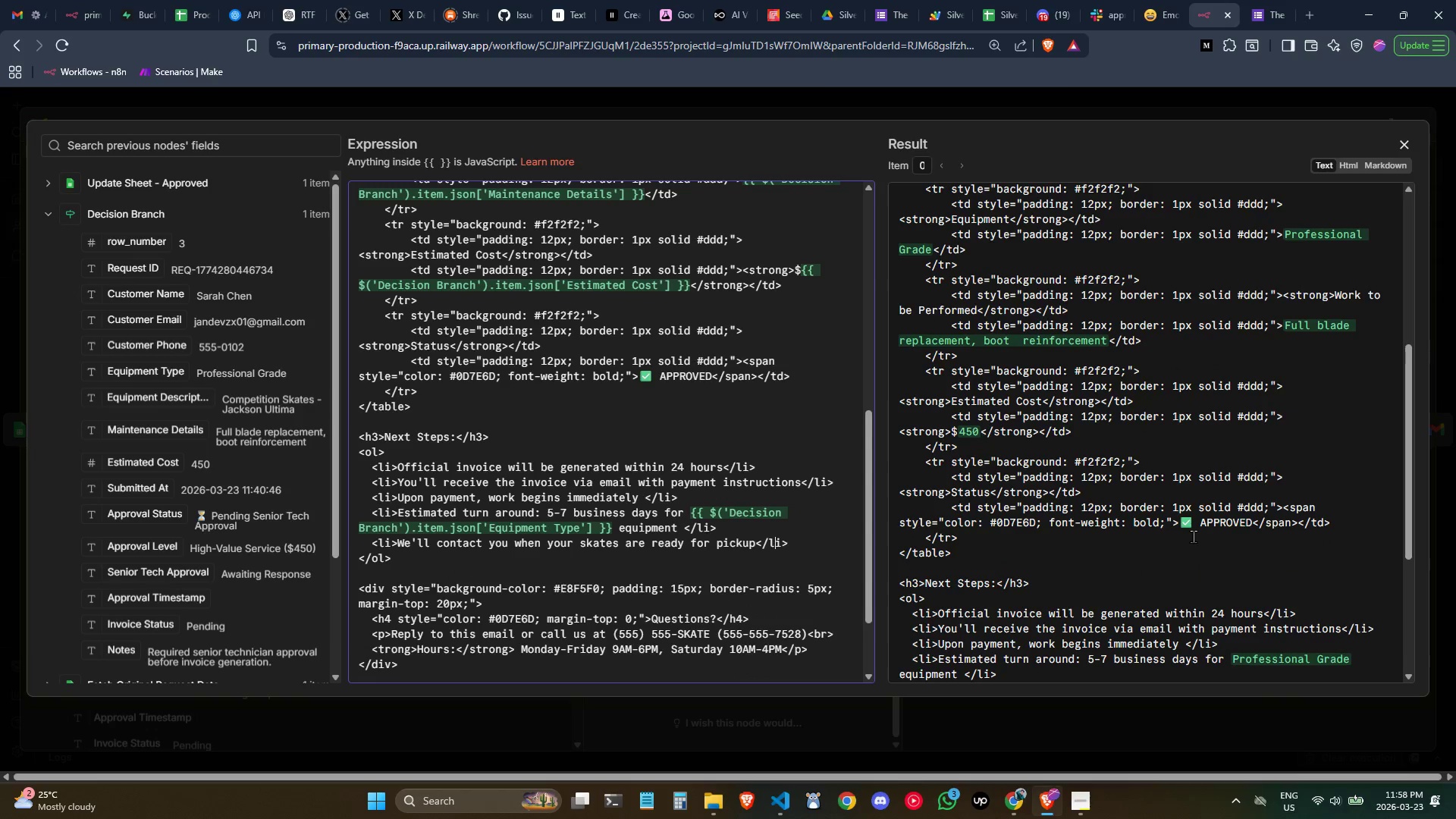 
scroll: coordinate [658, 566], scroll_direction: up, amount: 3.0
 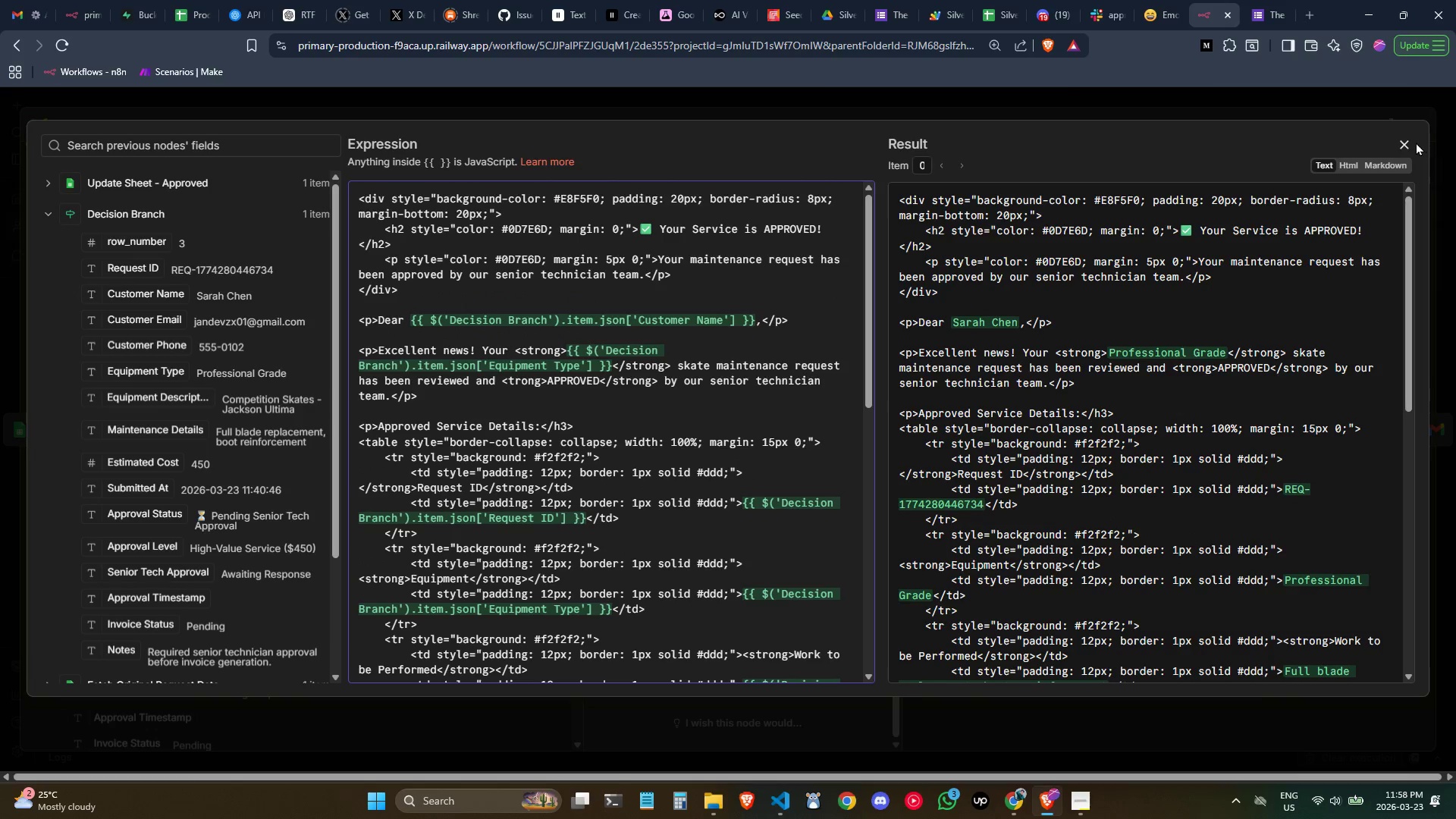 
left_click([1411, 140])
 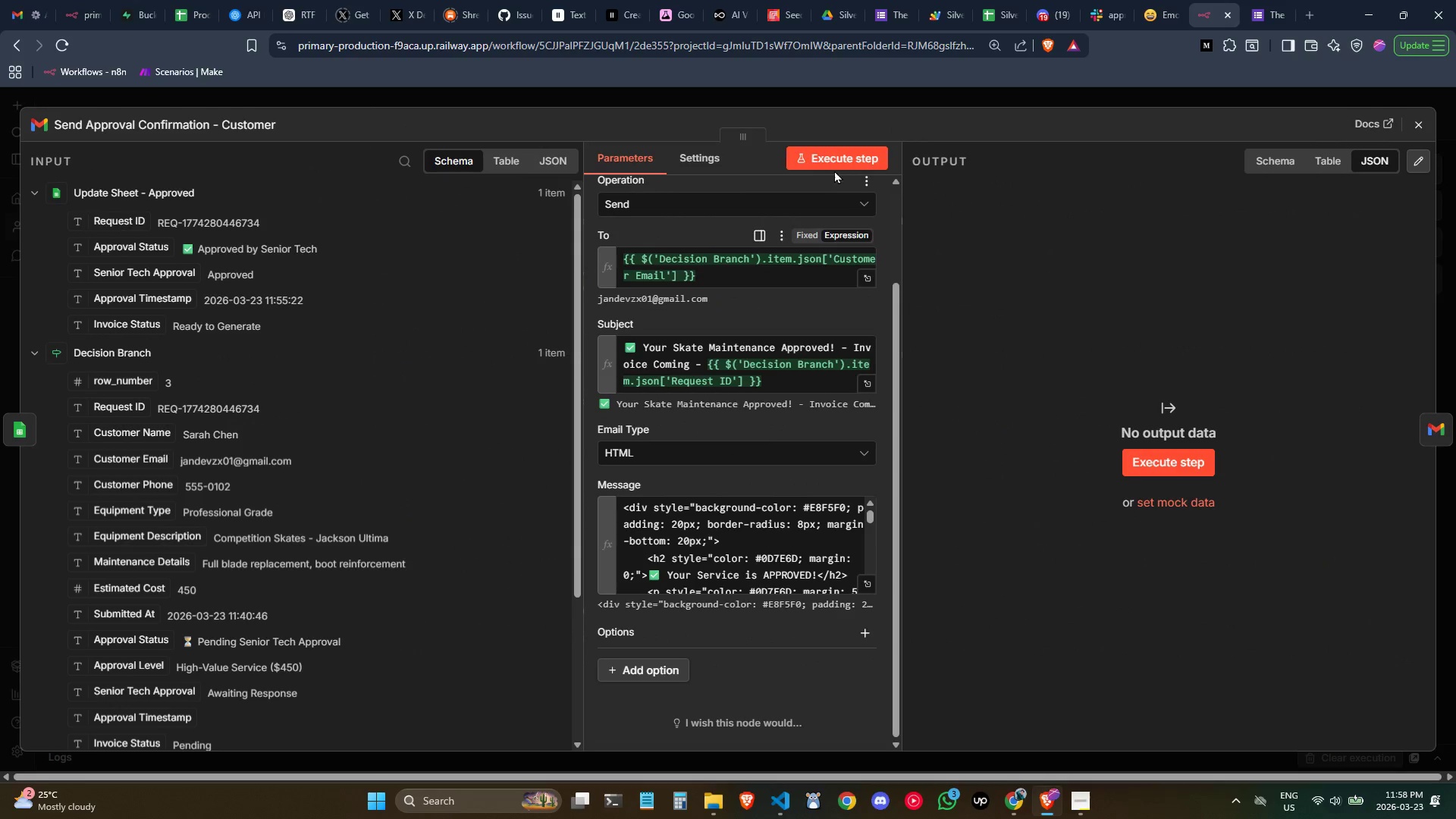 
left_click([832, 165])
 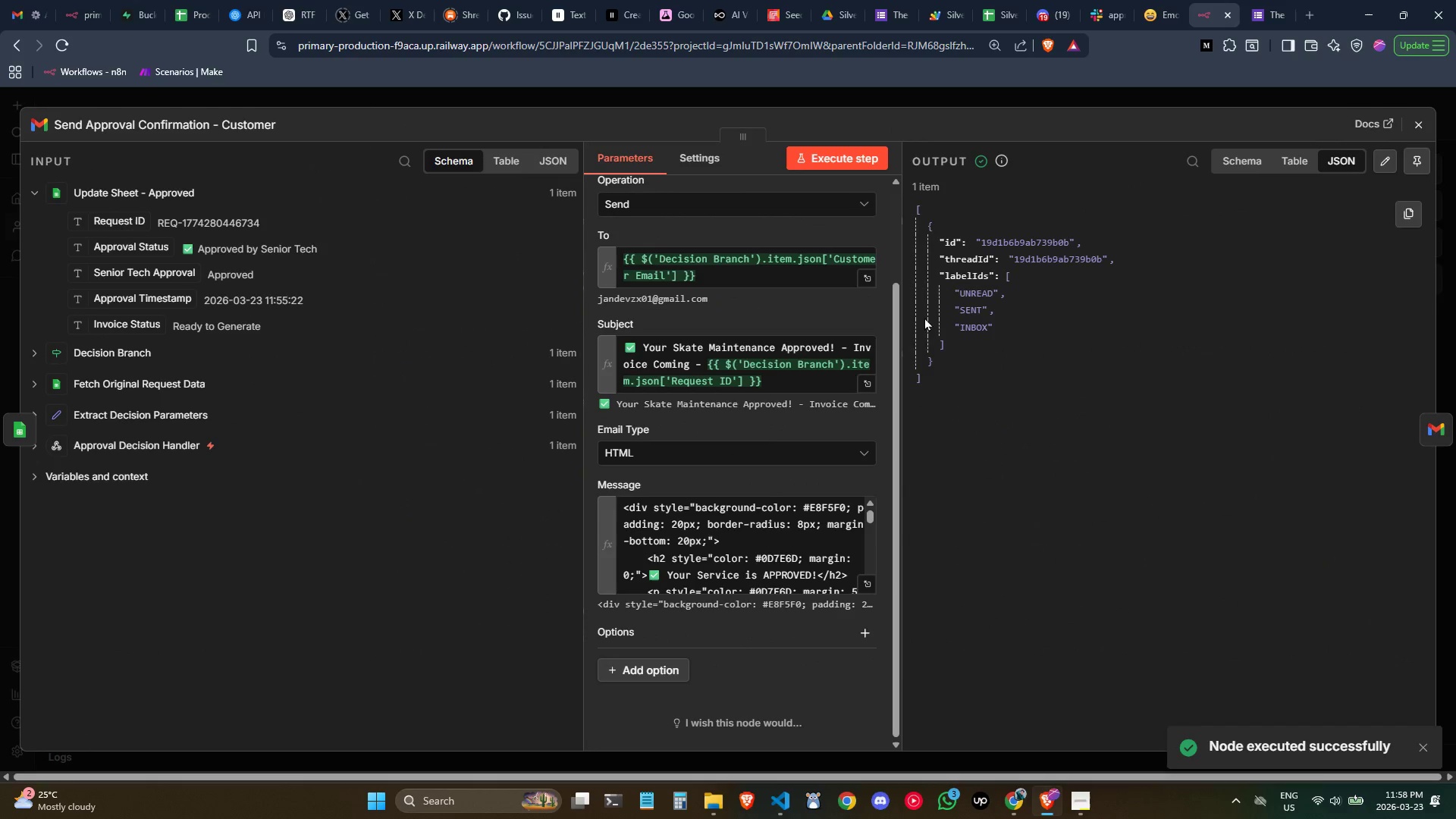 
left_click([31, 0])
 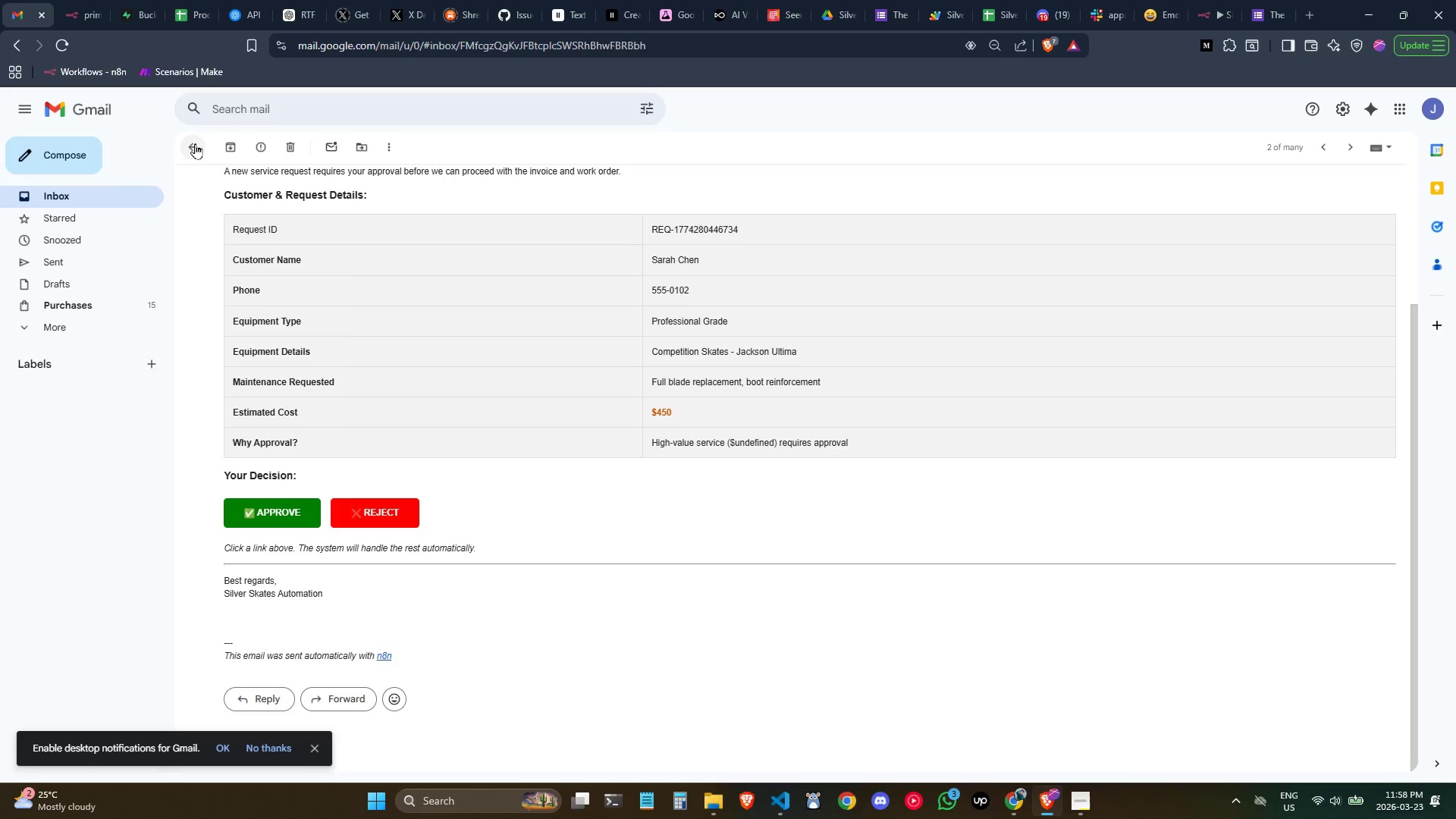 
left_click([195, 147])
 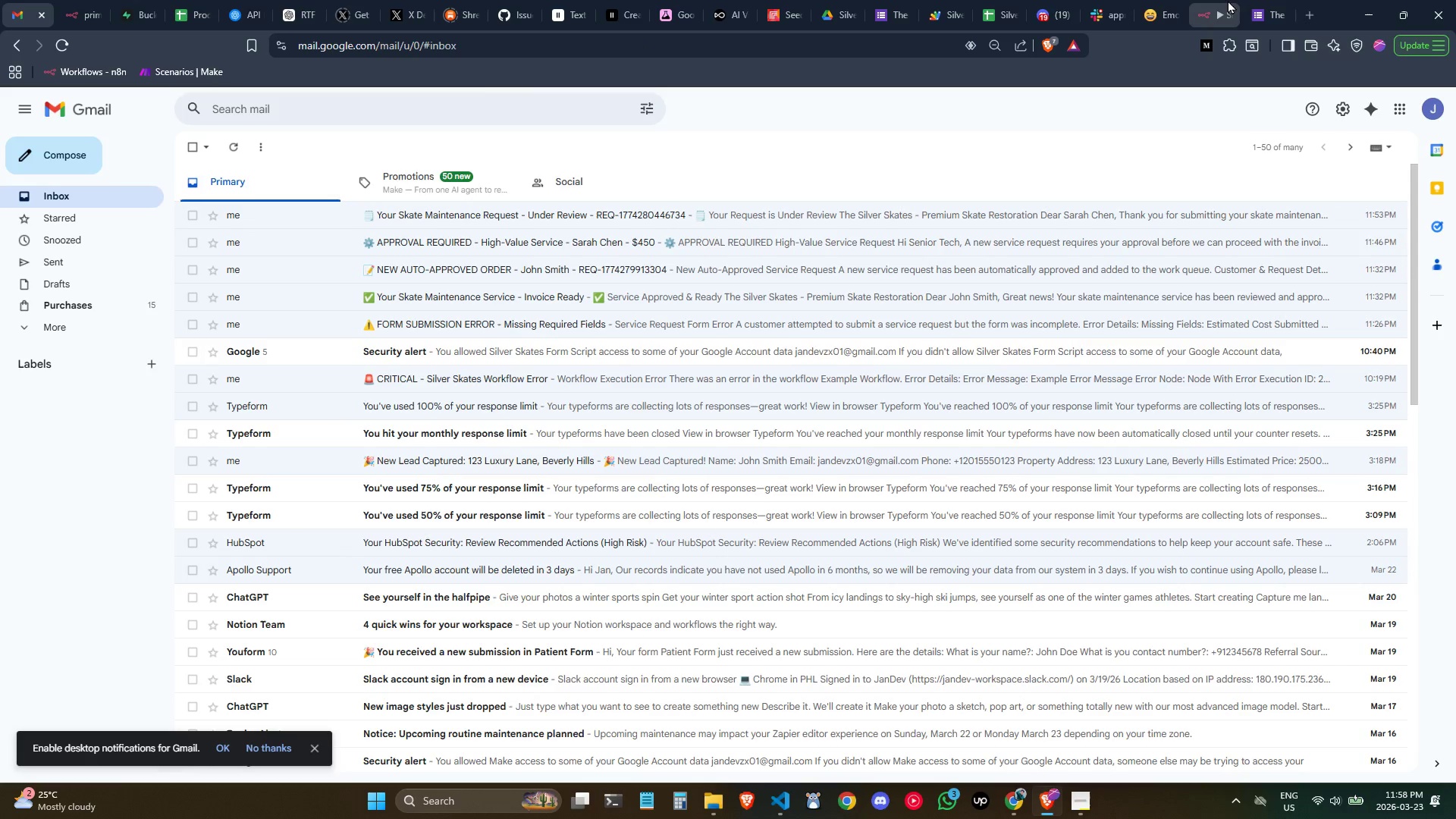 
left_click([1245, 9])
 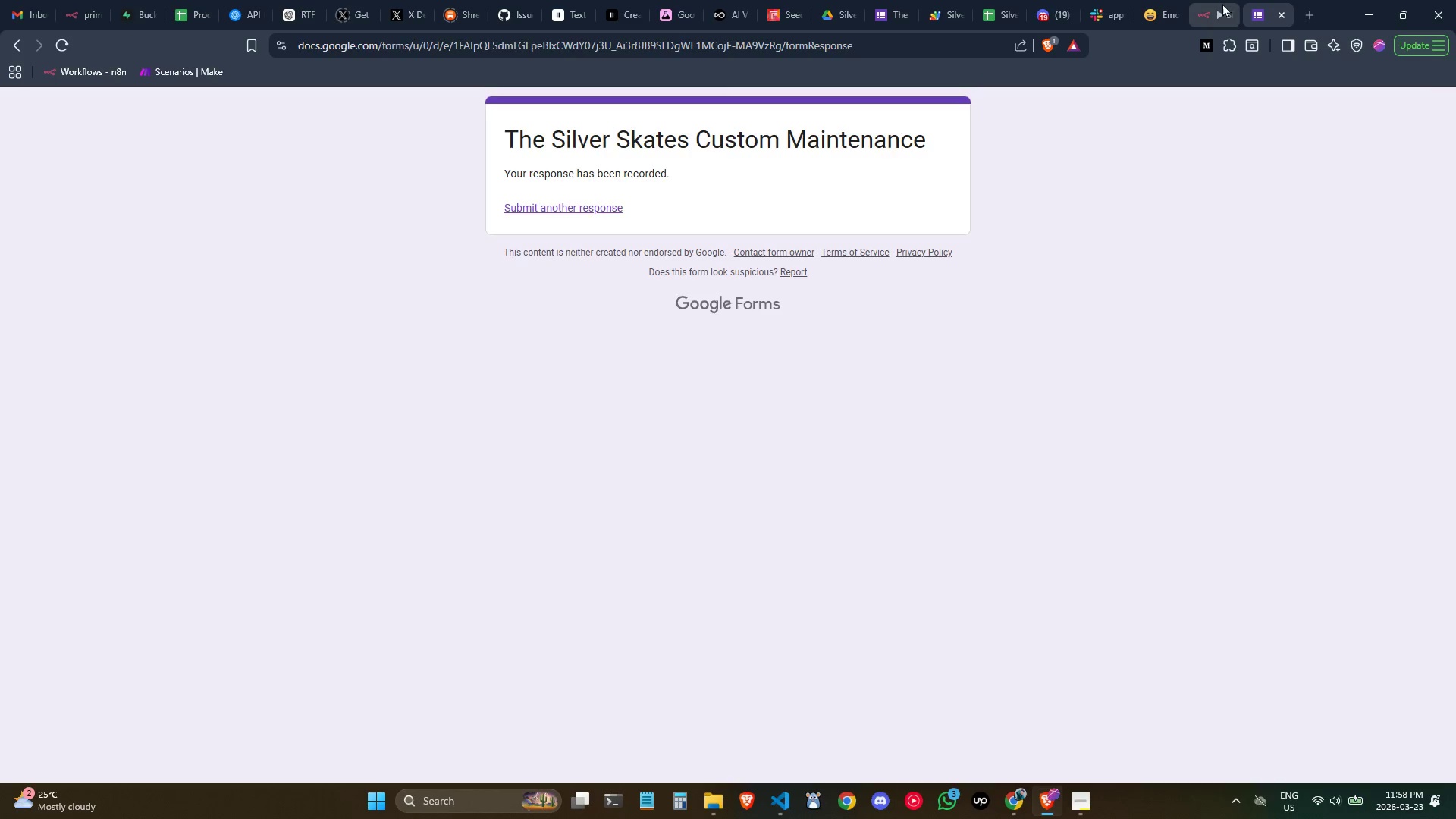 
left_click([1221, 2])
 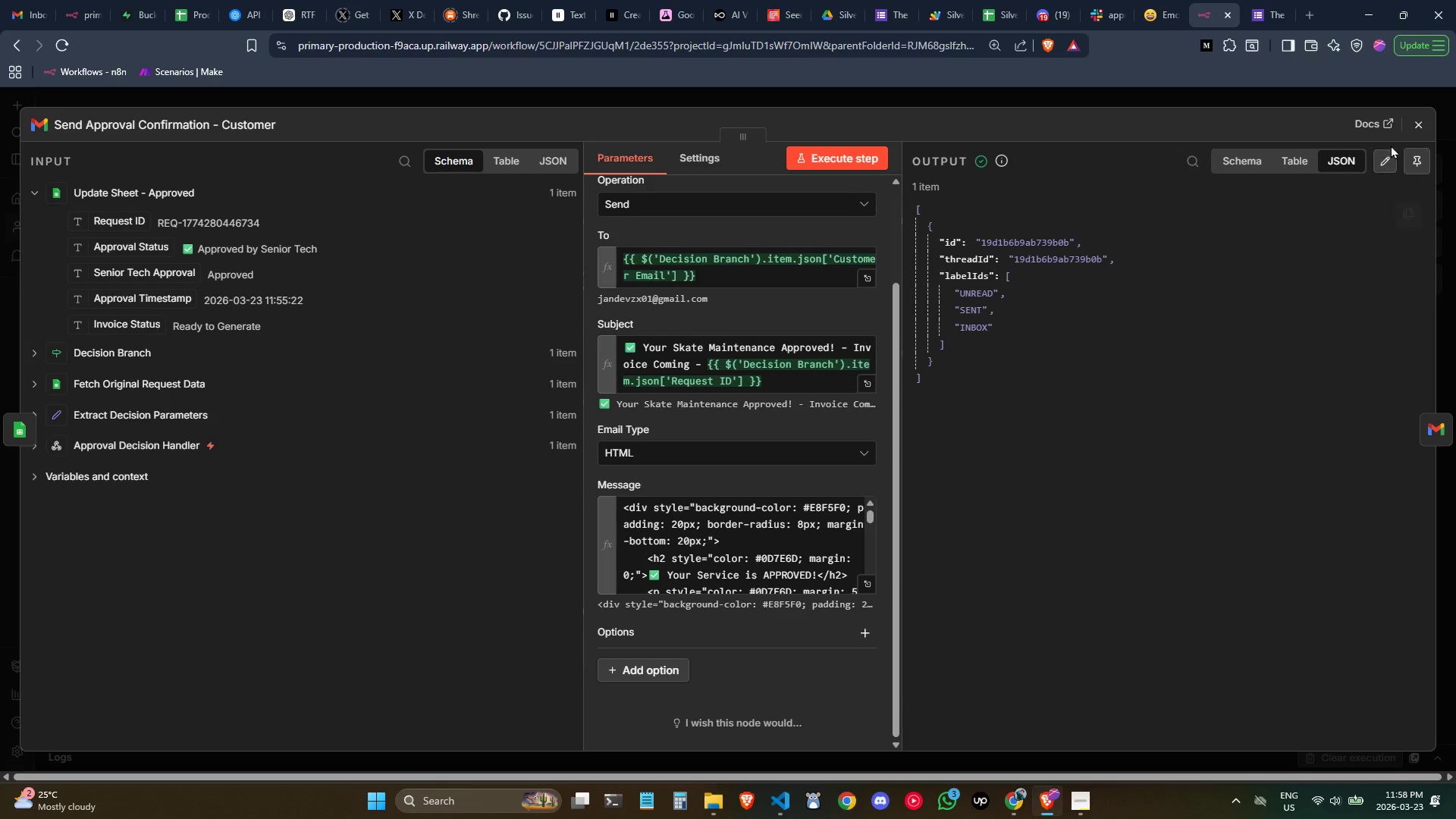 
left_click([1413, 122])
 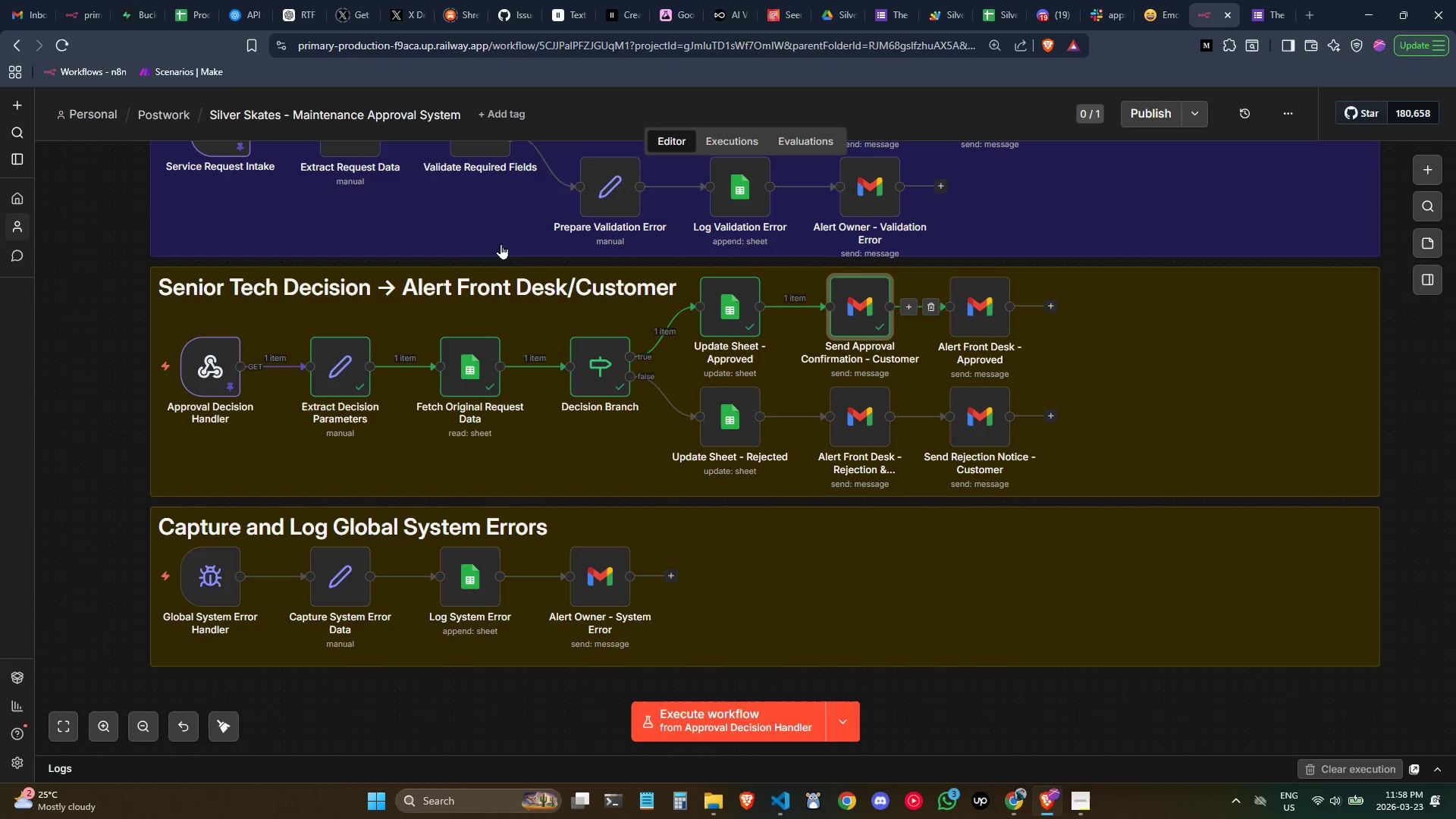 
left_click([27, 0])
 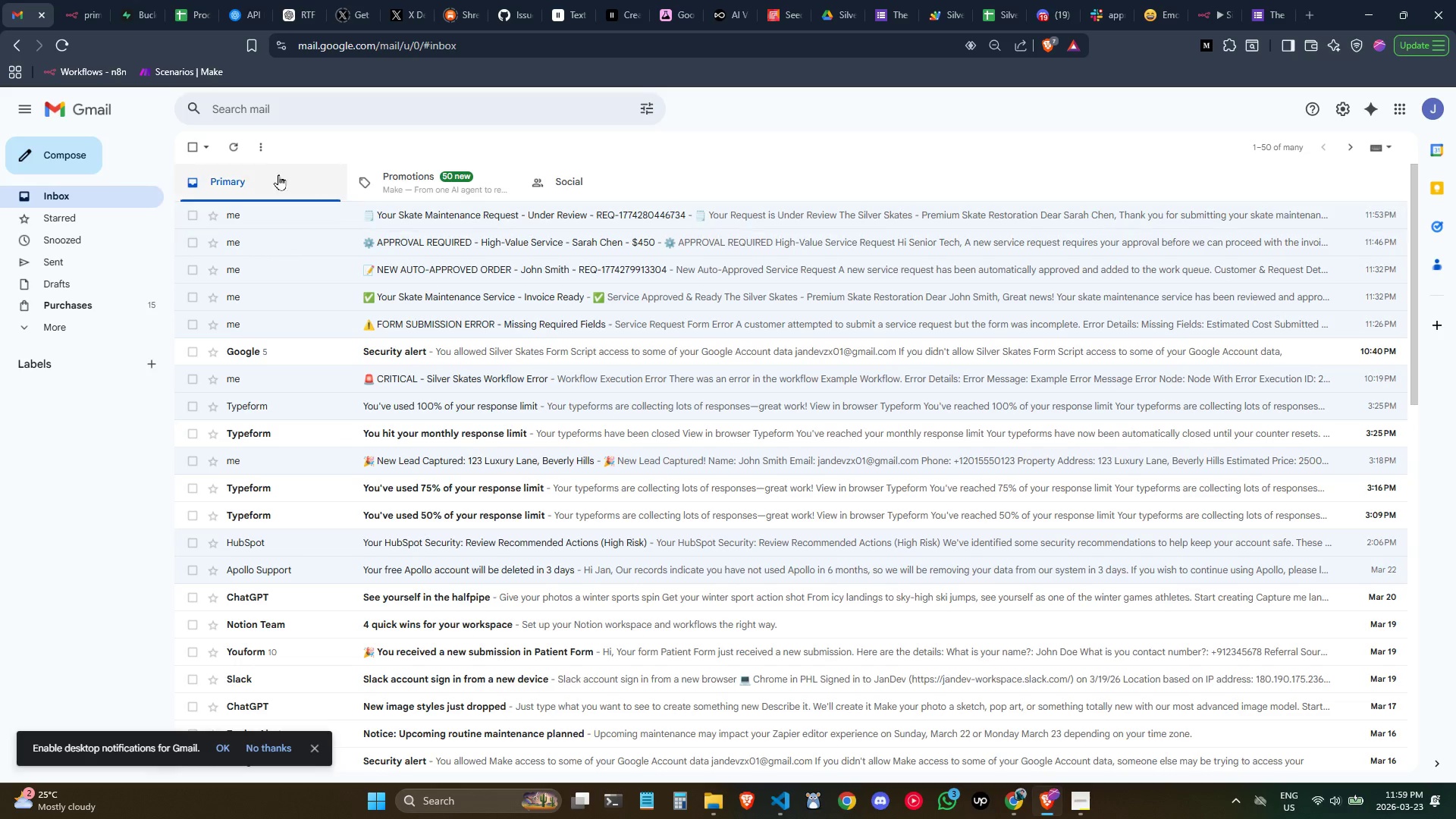 
left_click([227, 146])
 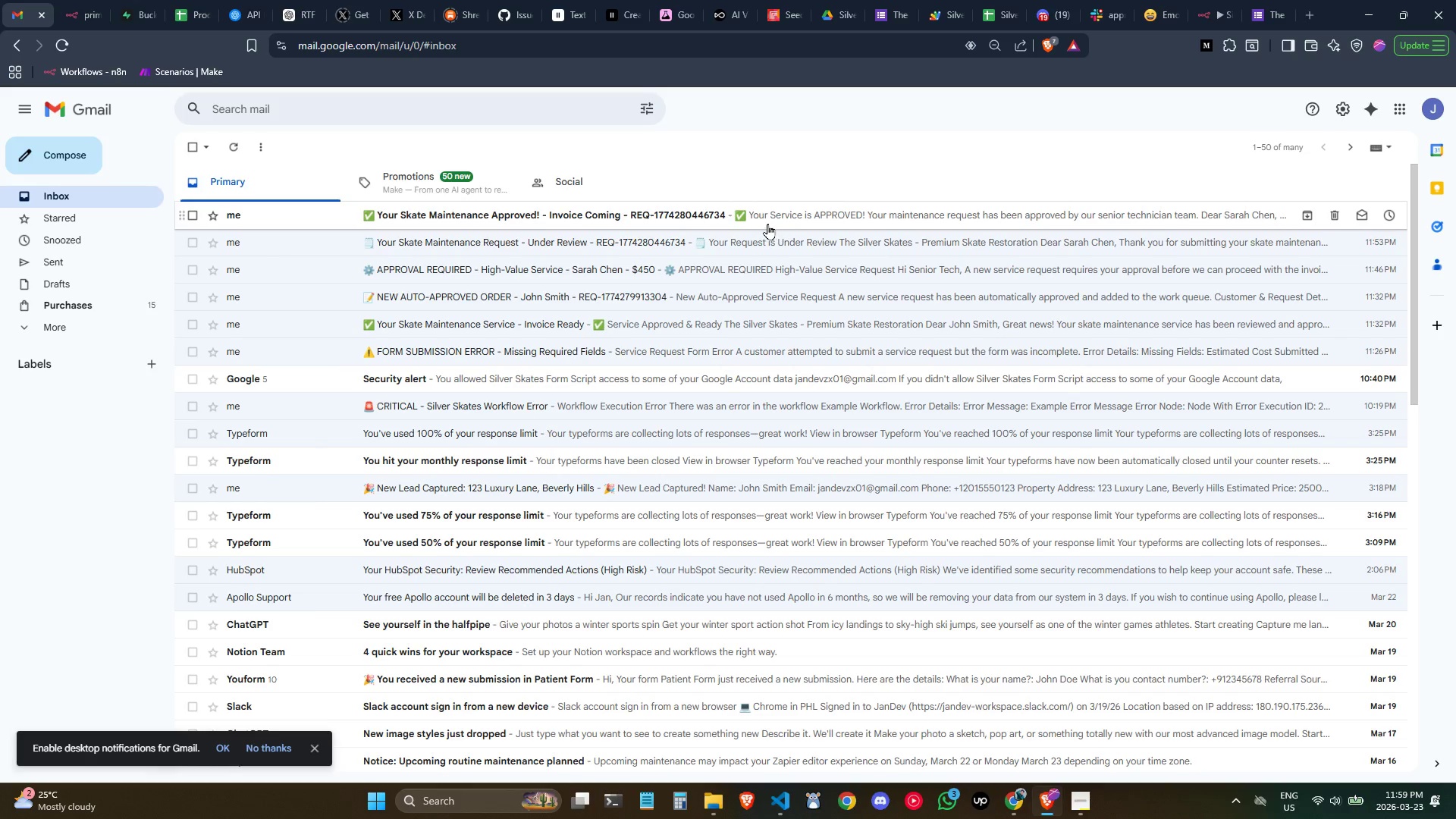 
left_click([767, 224])
 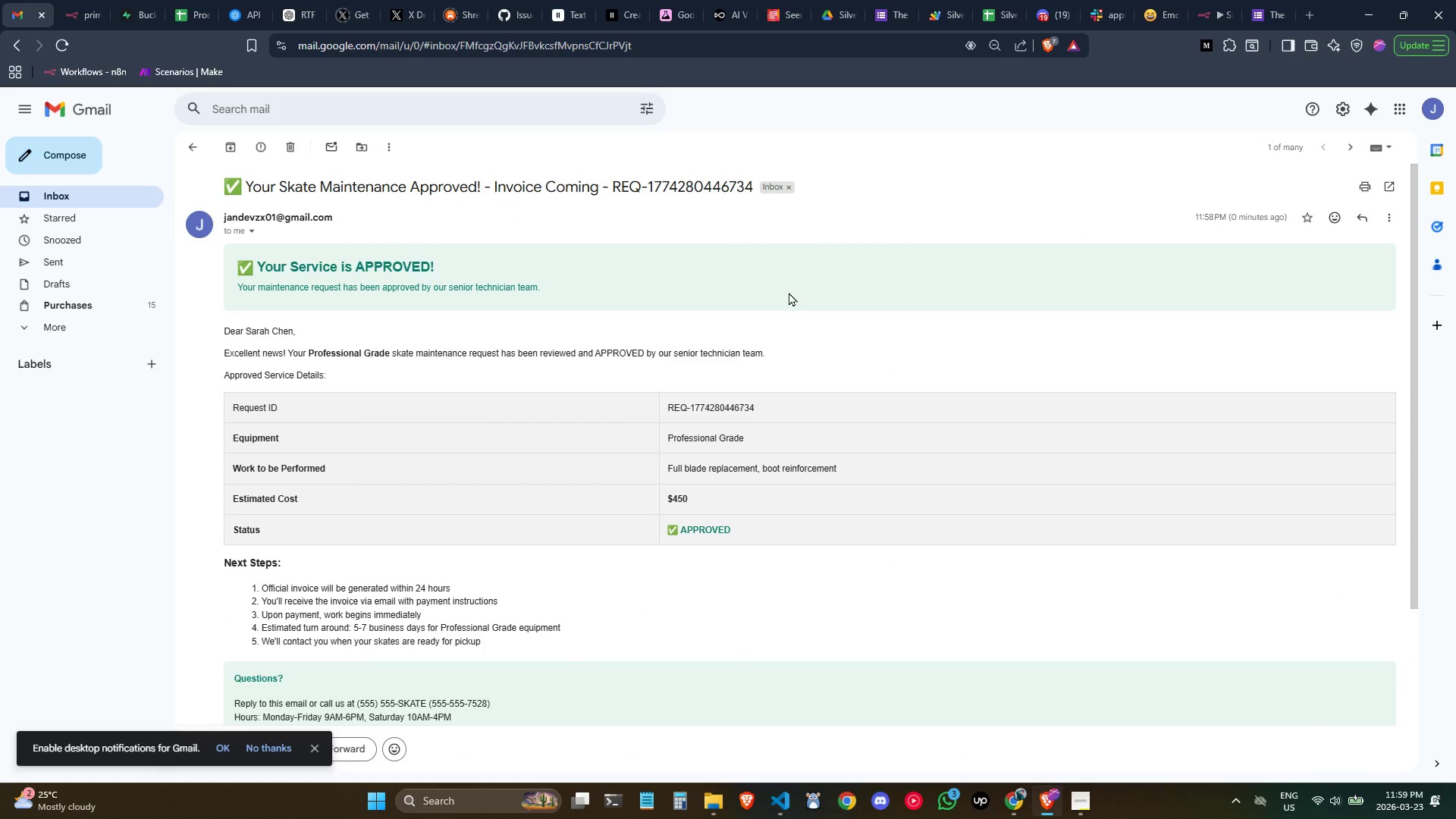 
scroll: coordinate [806, 303], scroll_direction: none, amount: 0.0
 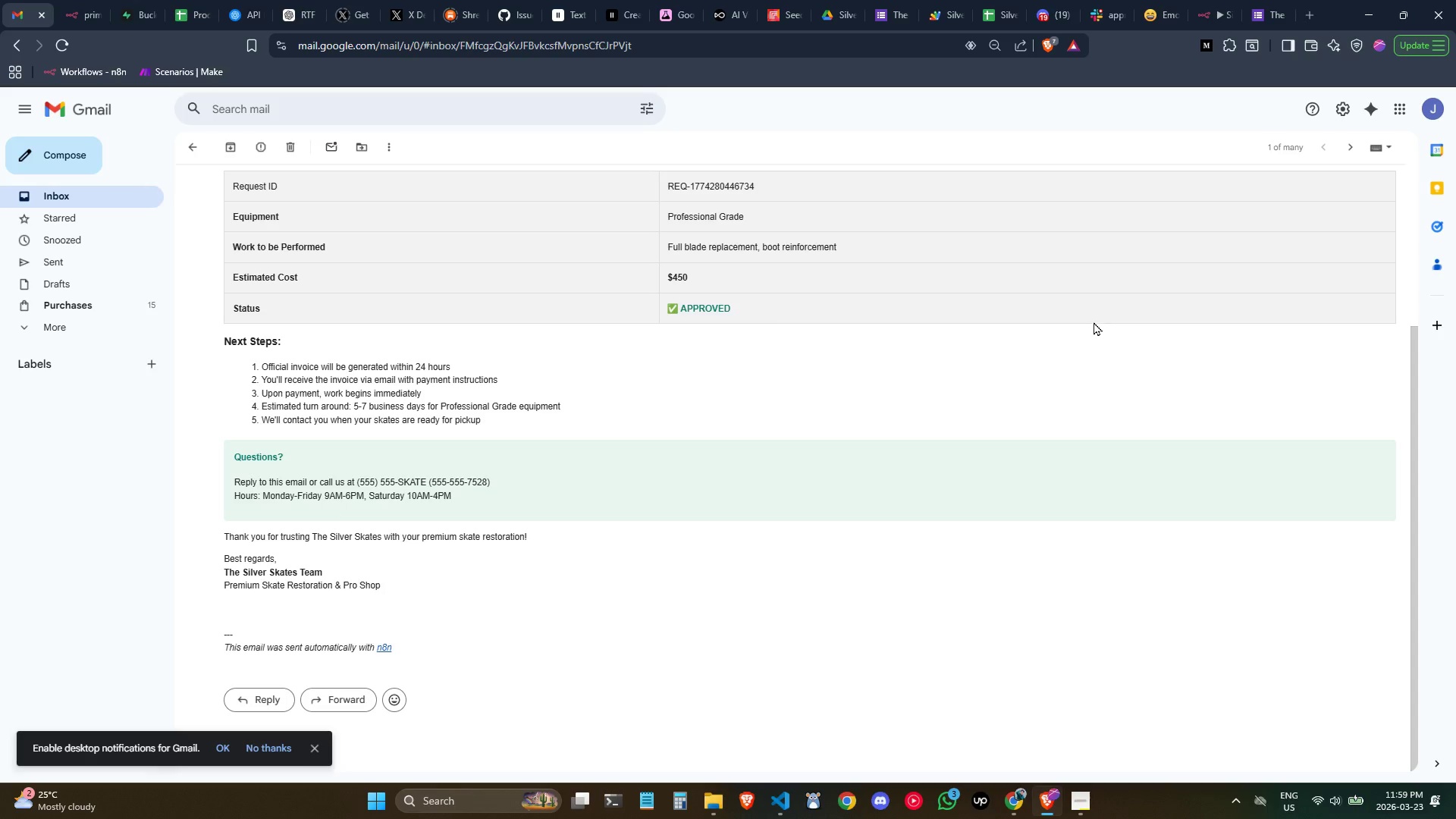 
wait(11.71)
 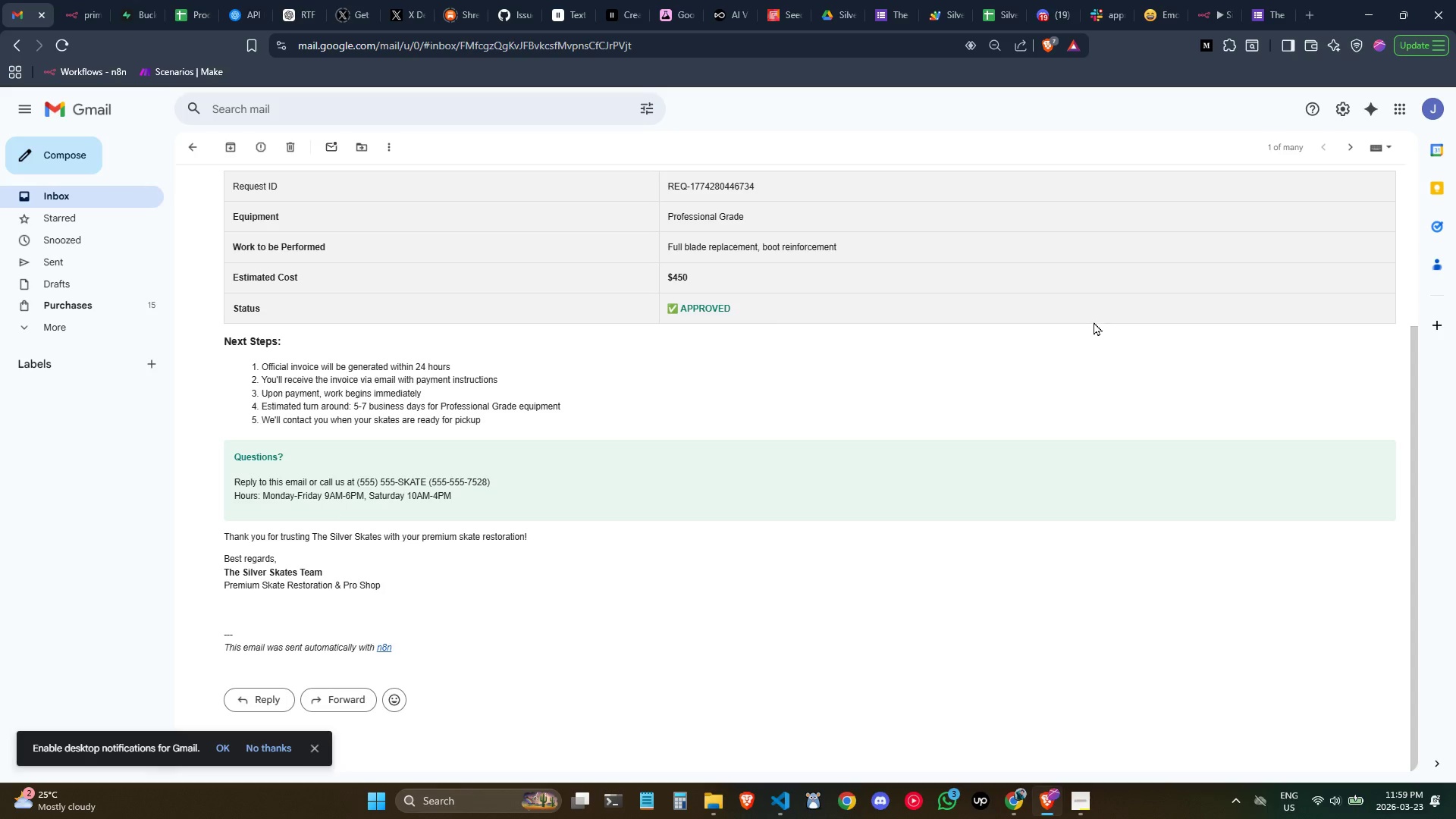 
left_click([1225, 0])
 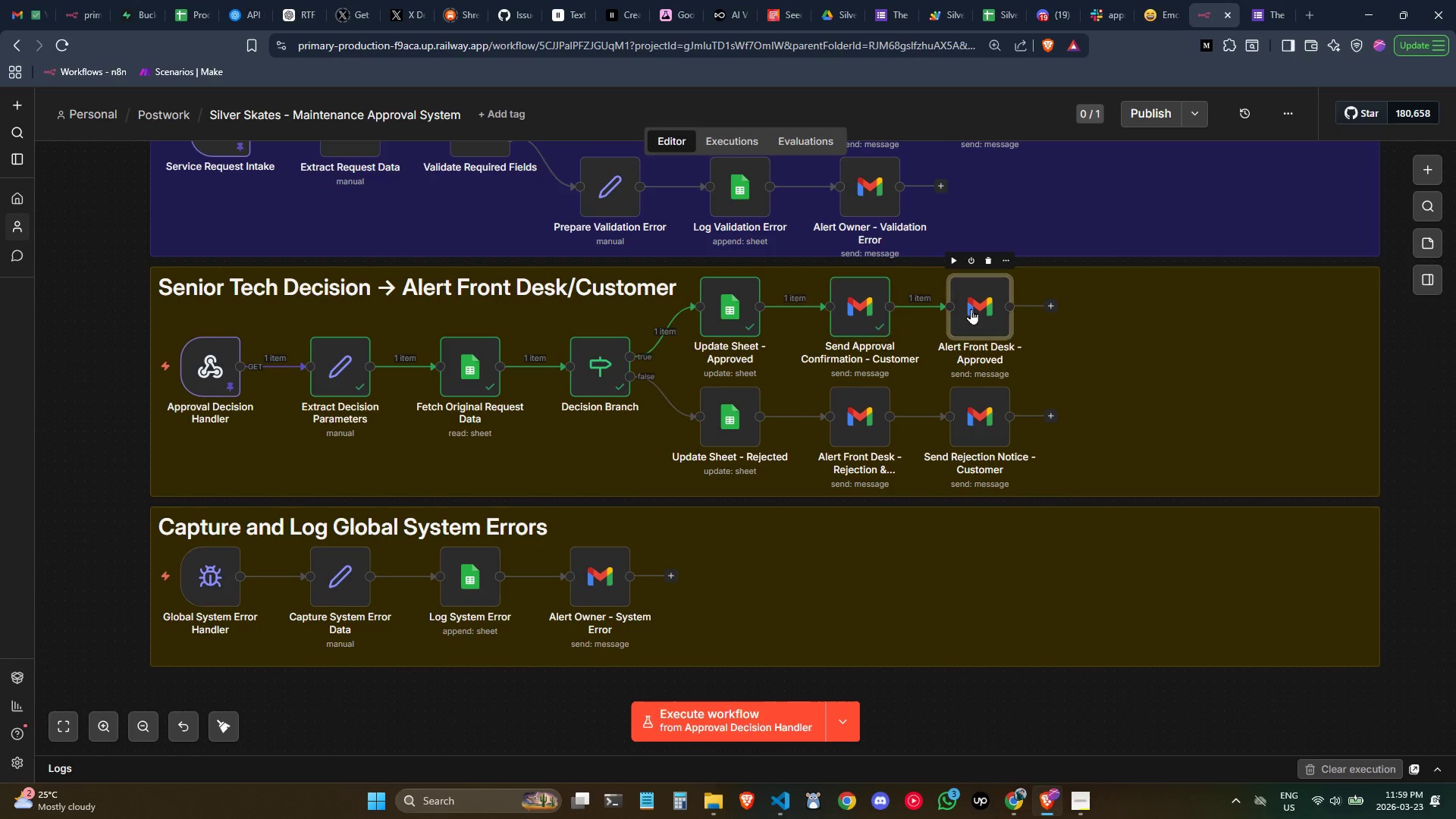 
double_click([971, 309])
 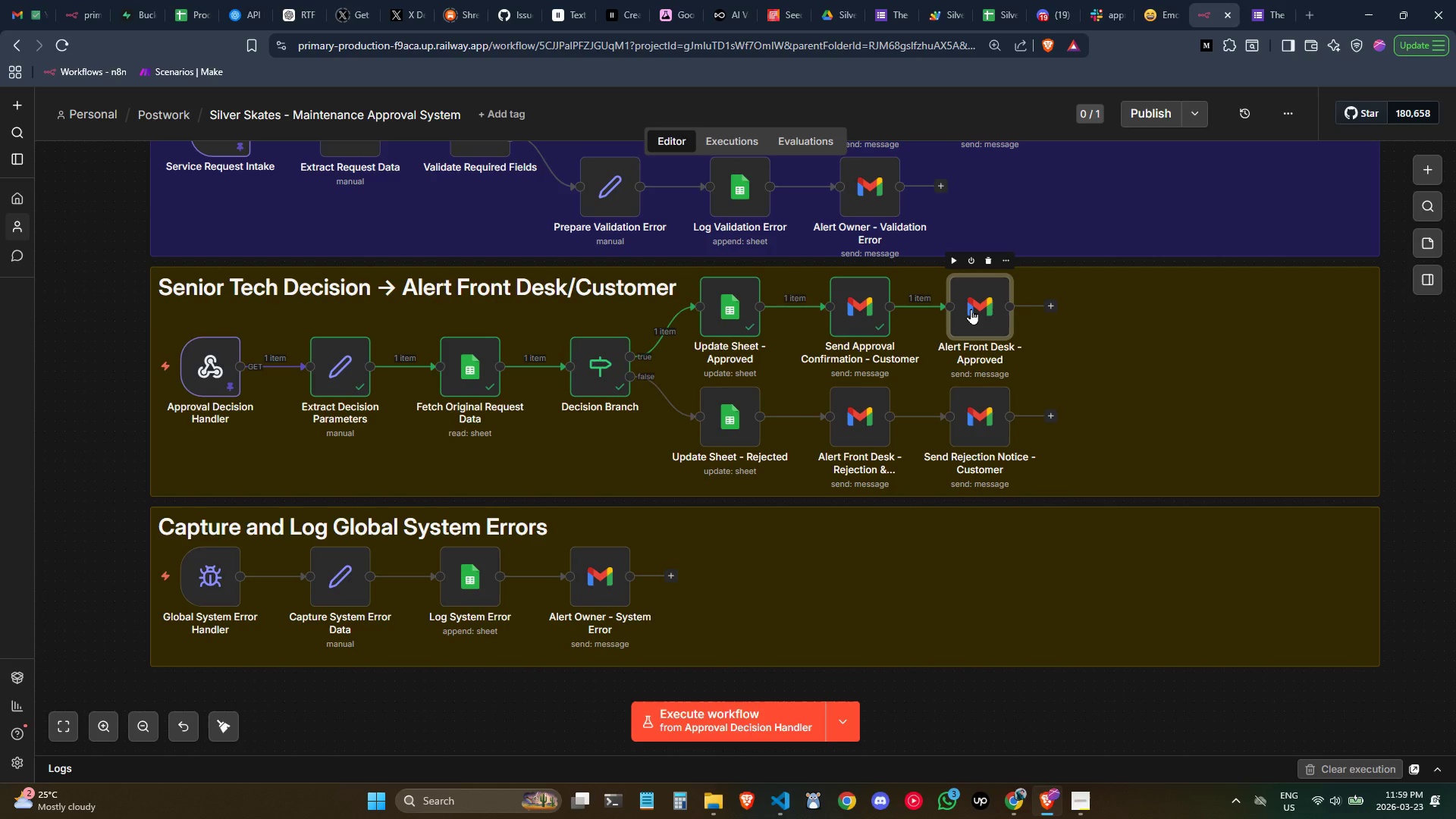 
triple_click([971, 309])
 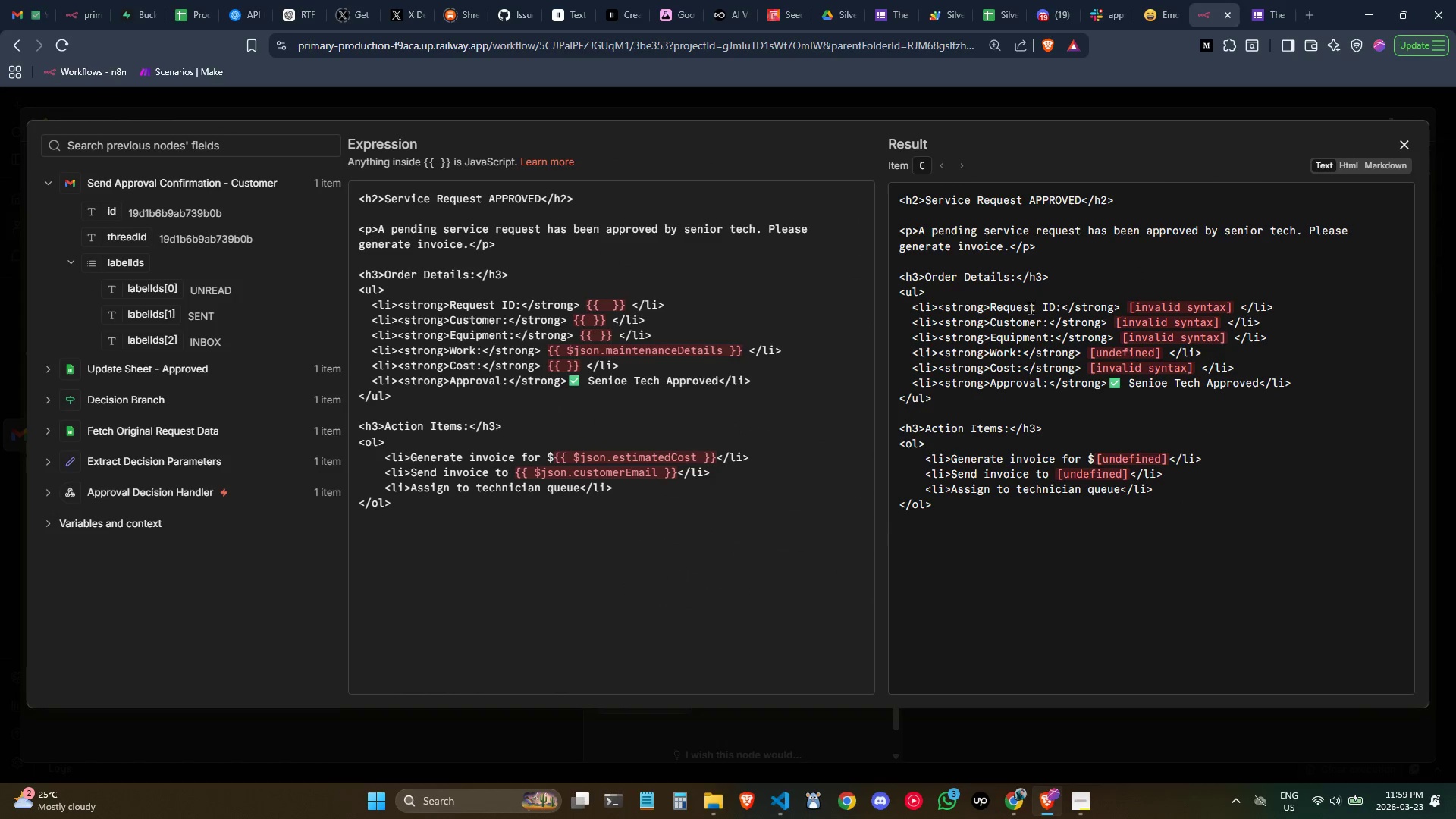 
wait(6.53)
 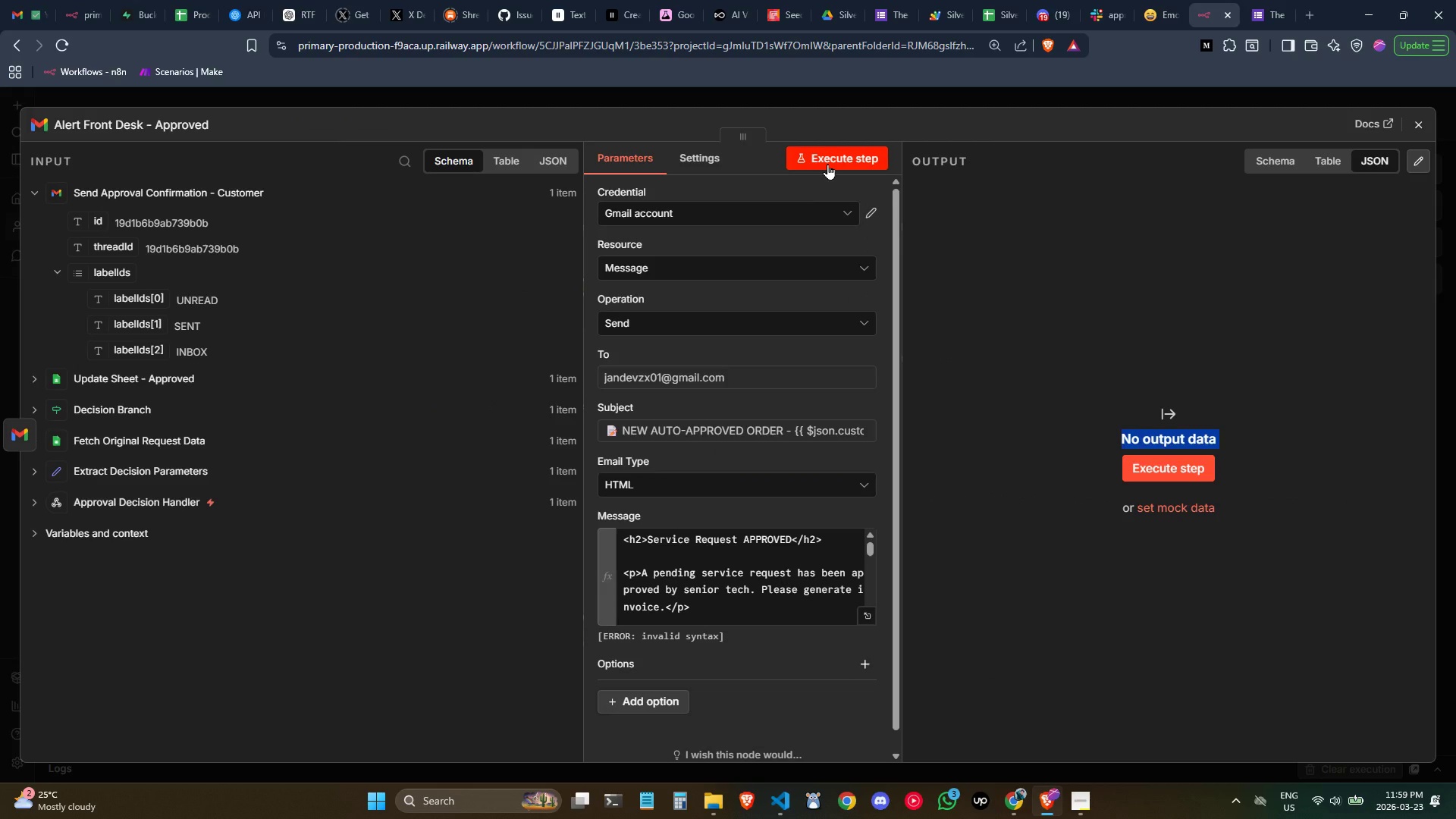 
key(Control+ControlLeft)
 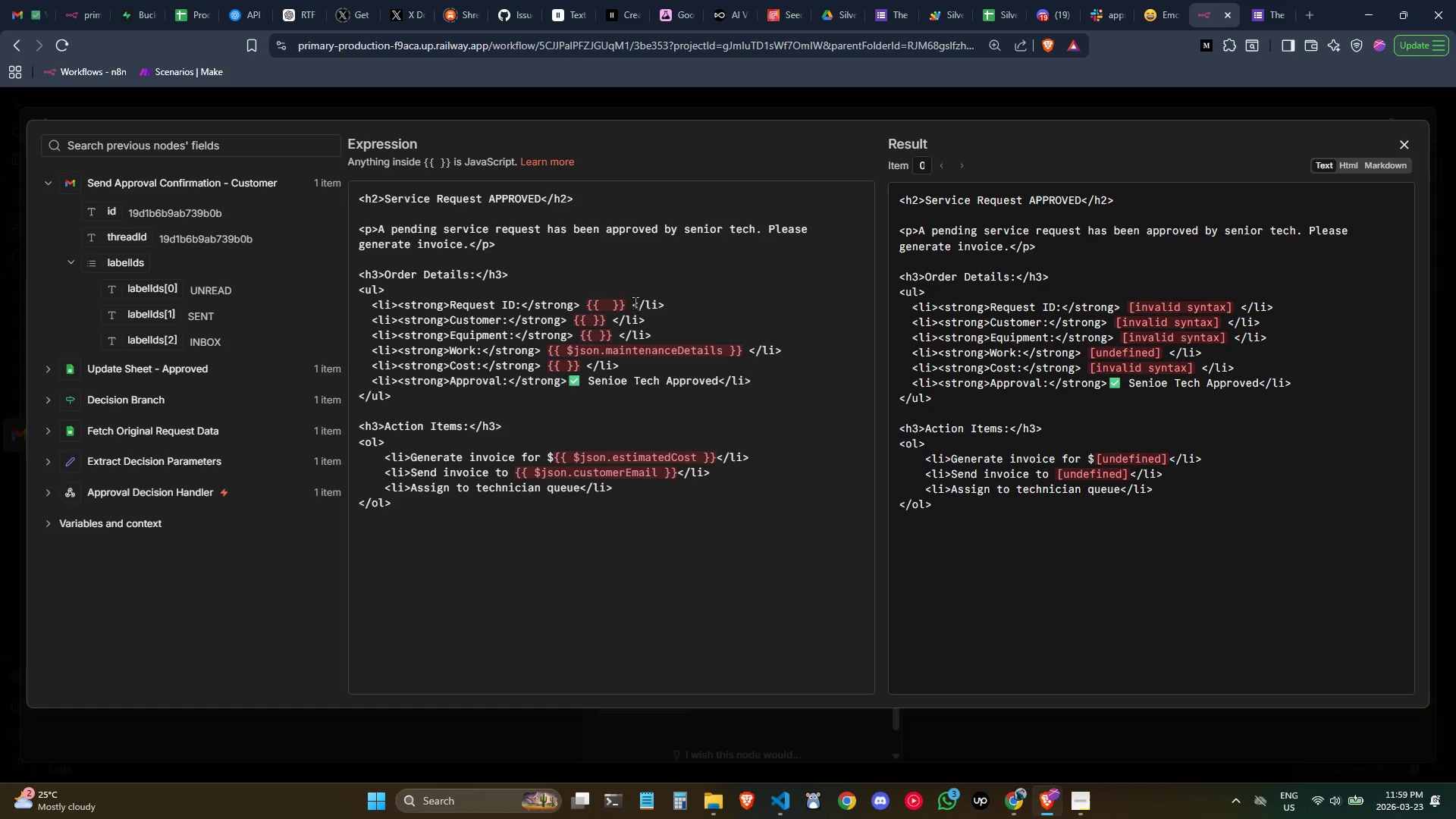 
left_click_drag(start_coordinate=[626, 303], to_coordinate=[585, 303])
 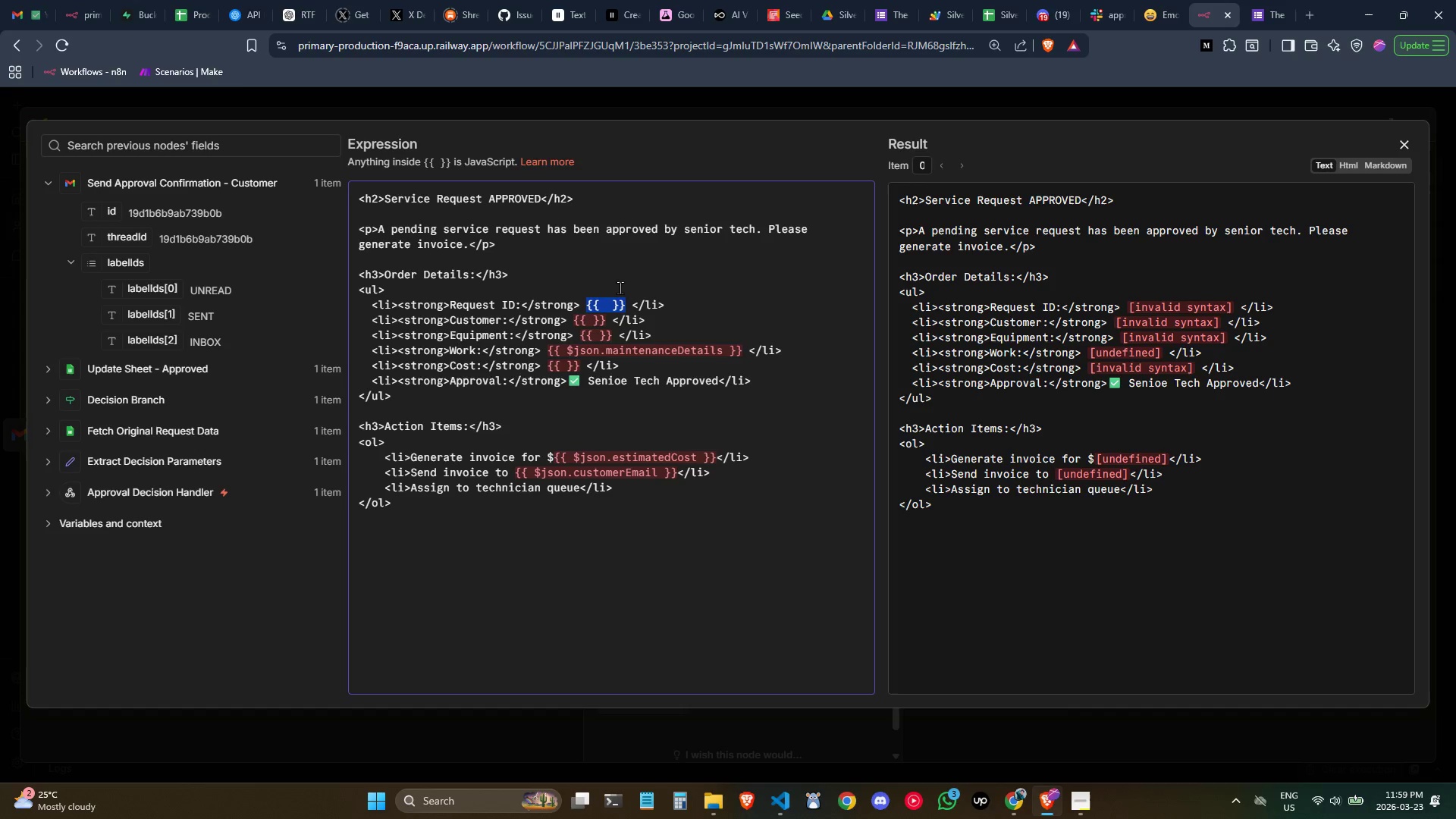 
key(Control+ControlLeft)
 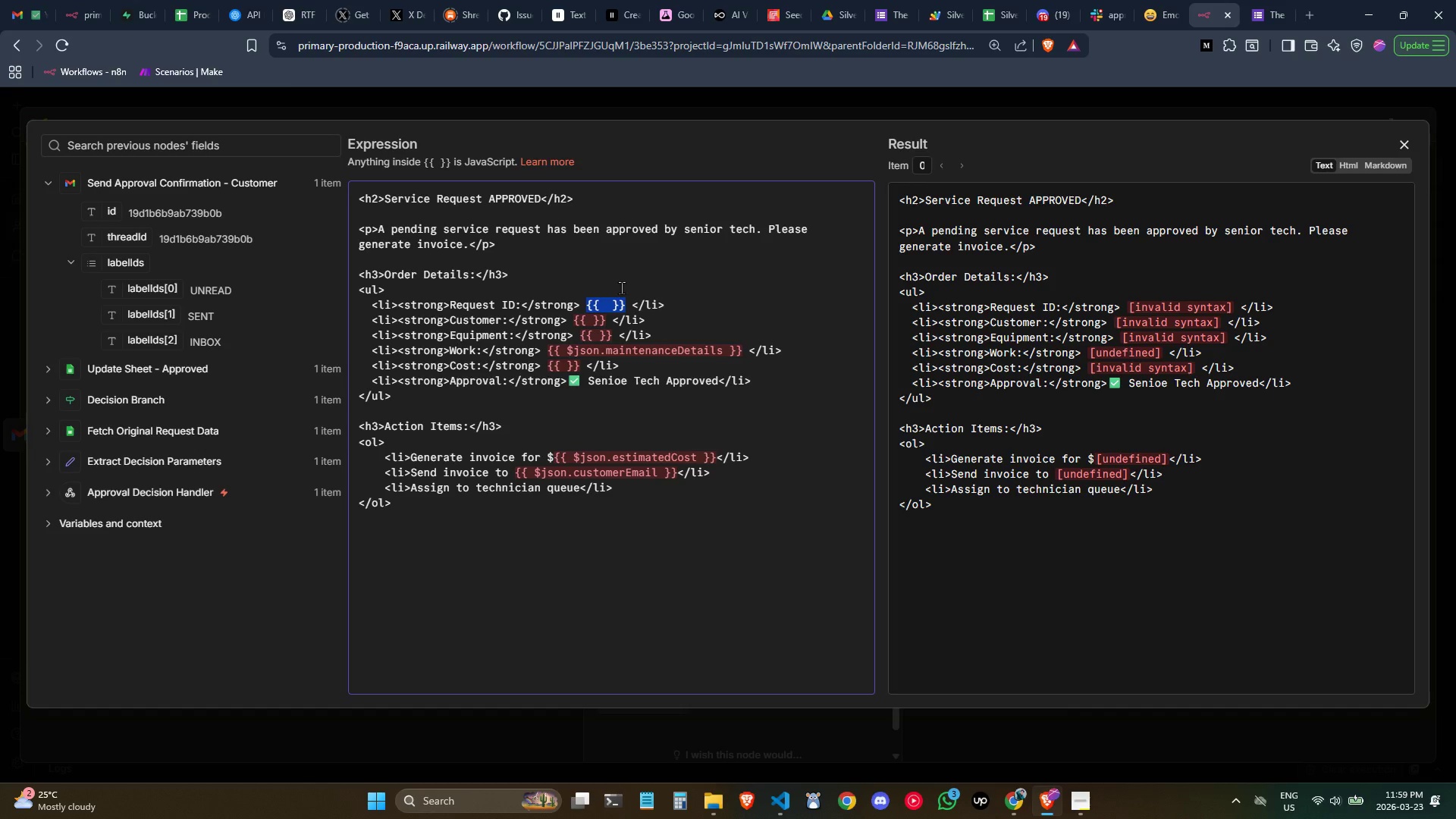 
key(Backspace)
 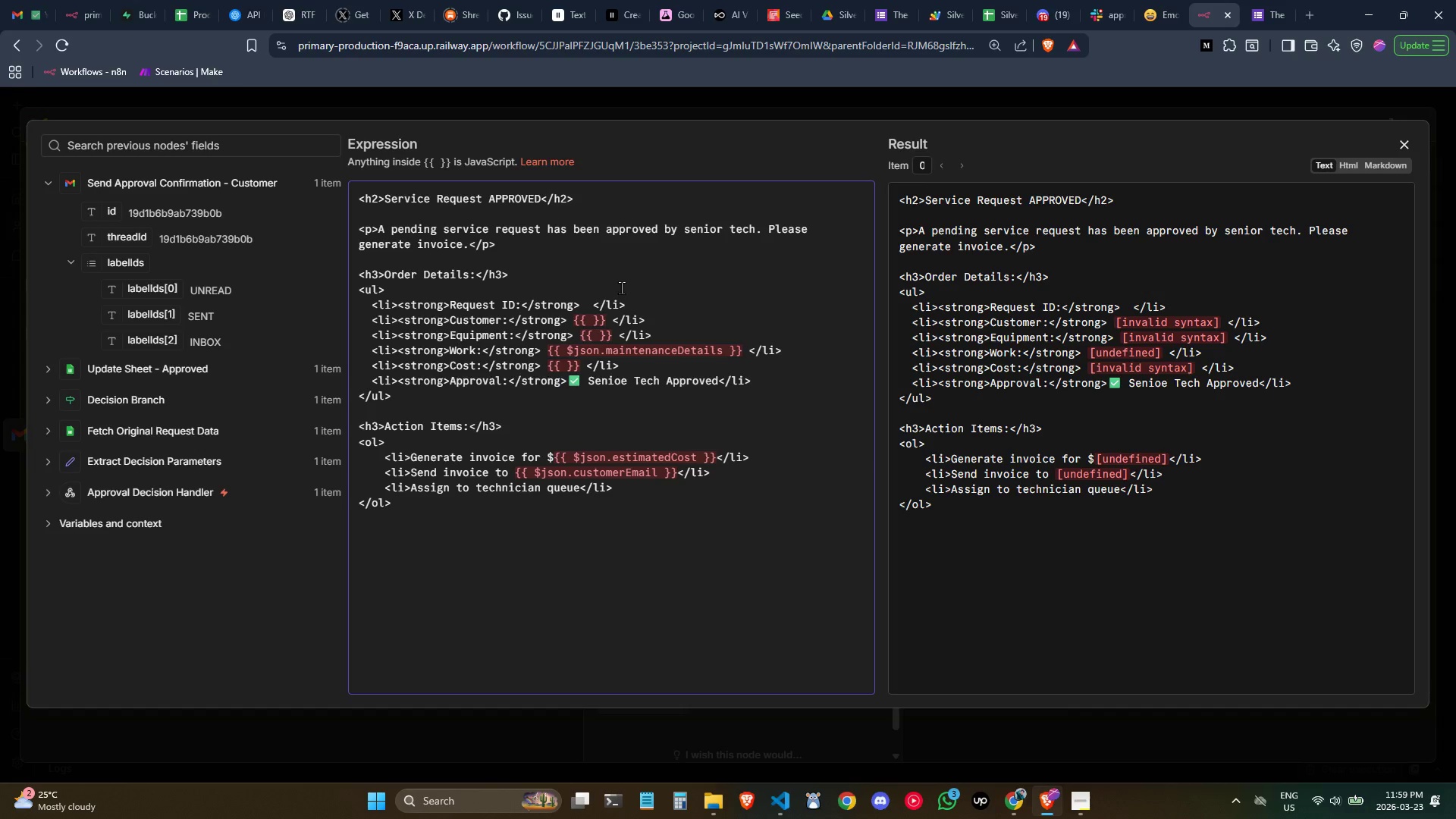 
wait(12.89)
 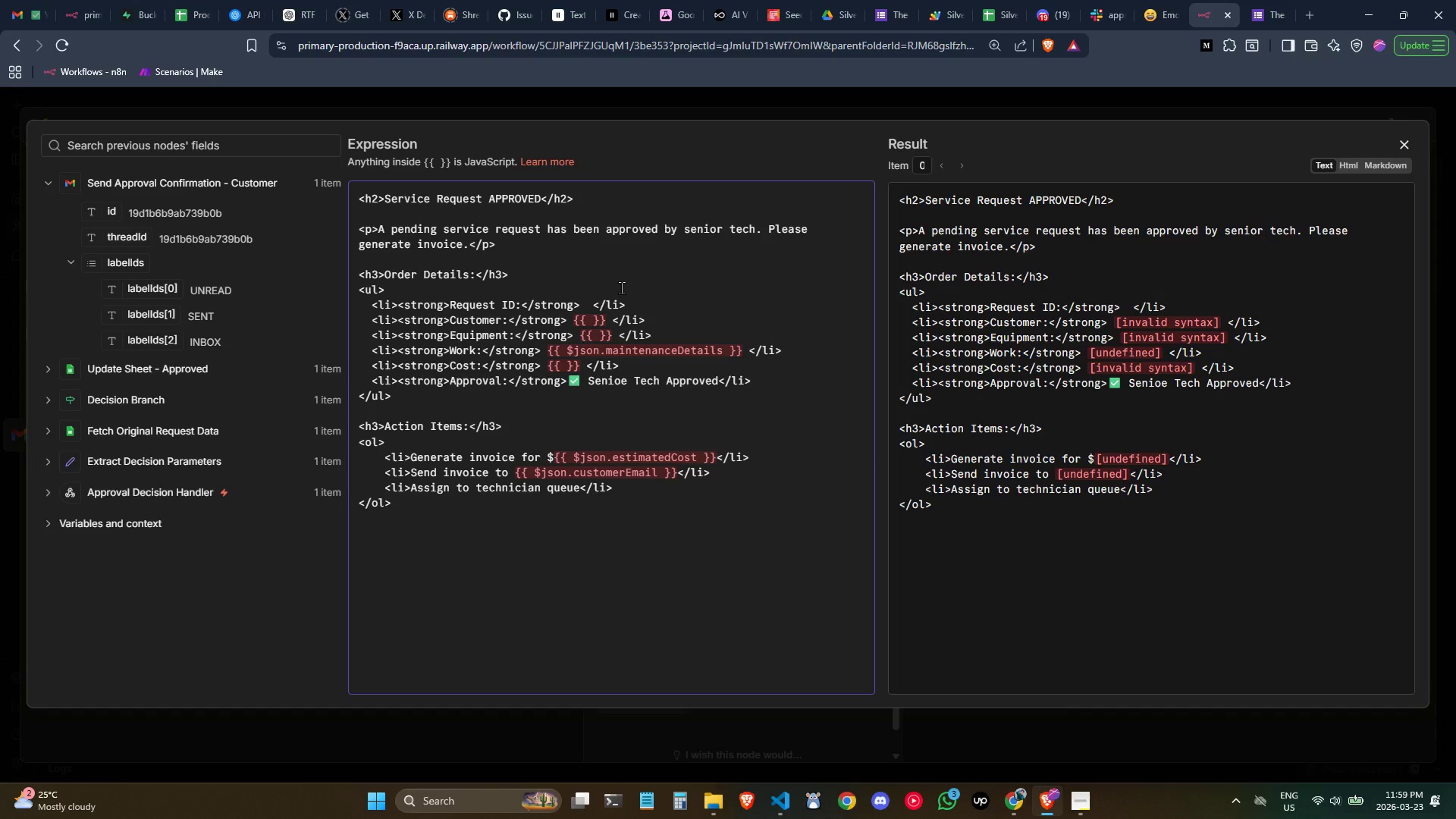 
left_click([46, 184])
 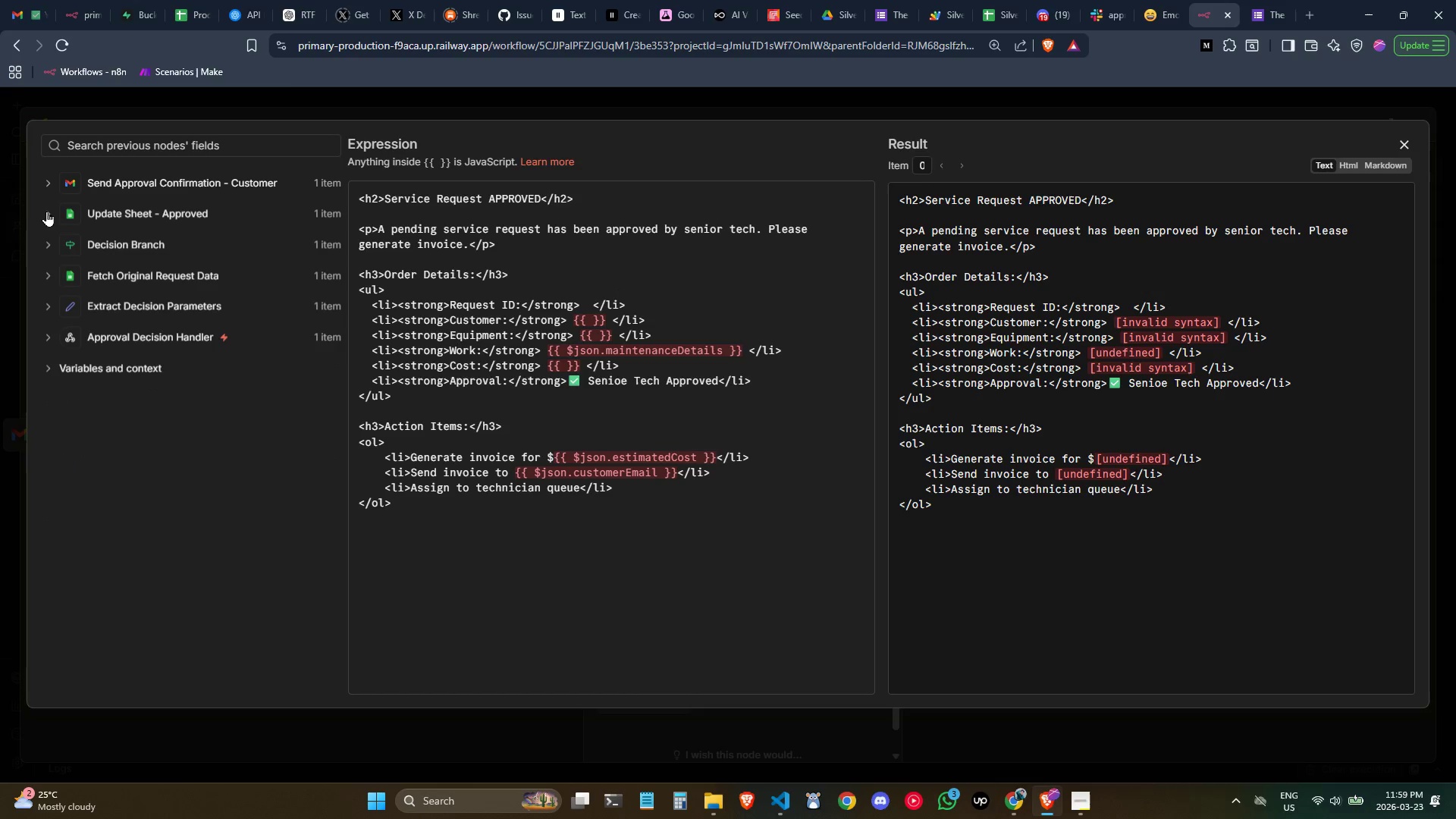 
left_click([52, 211])
 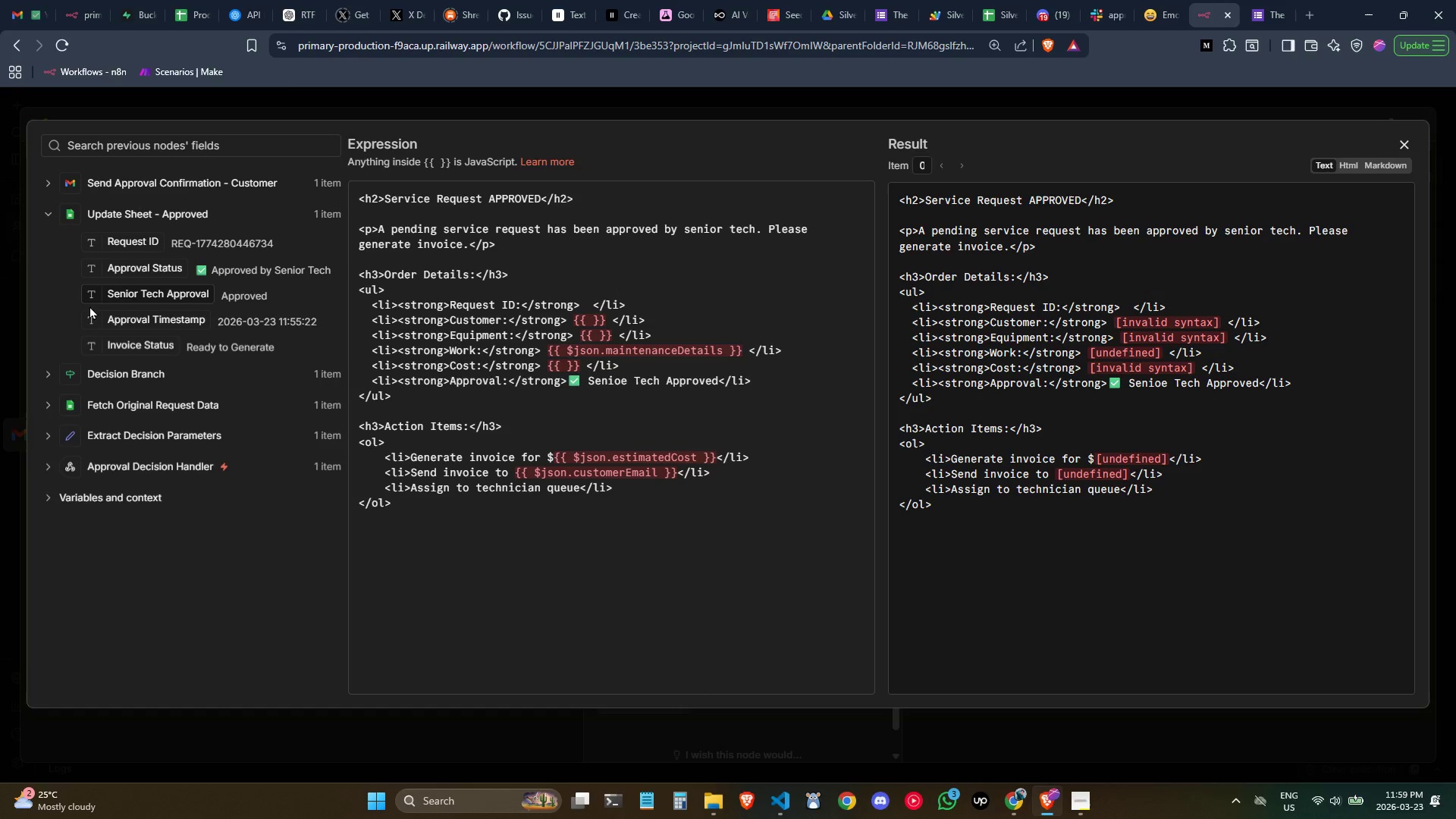 
left_click([48, 209])
 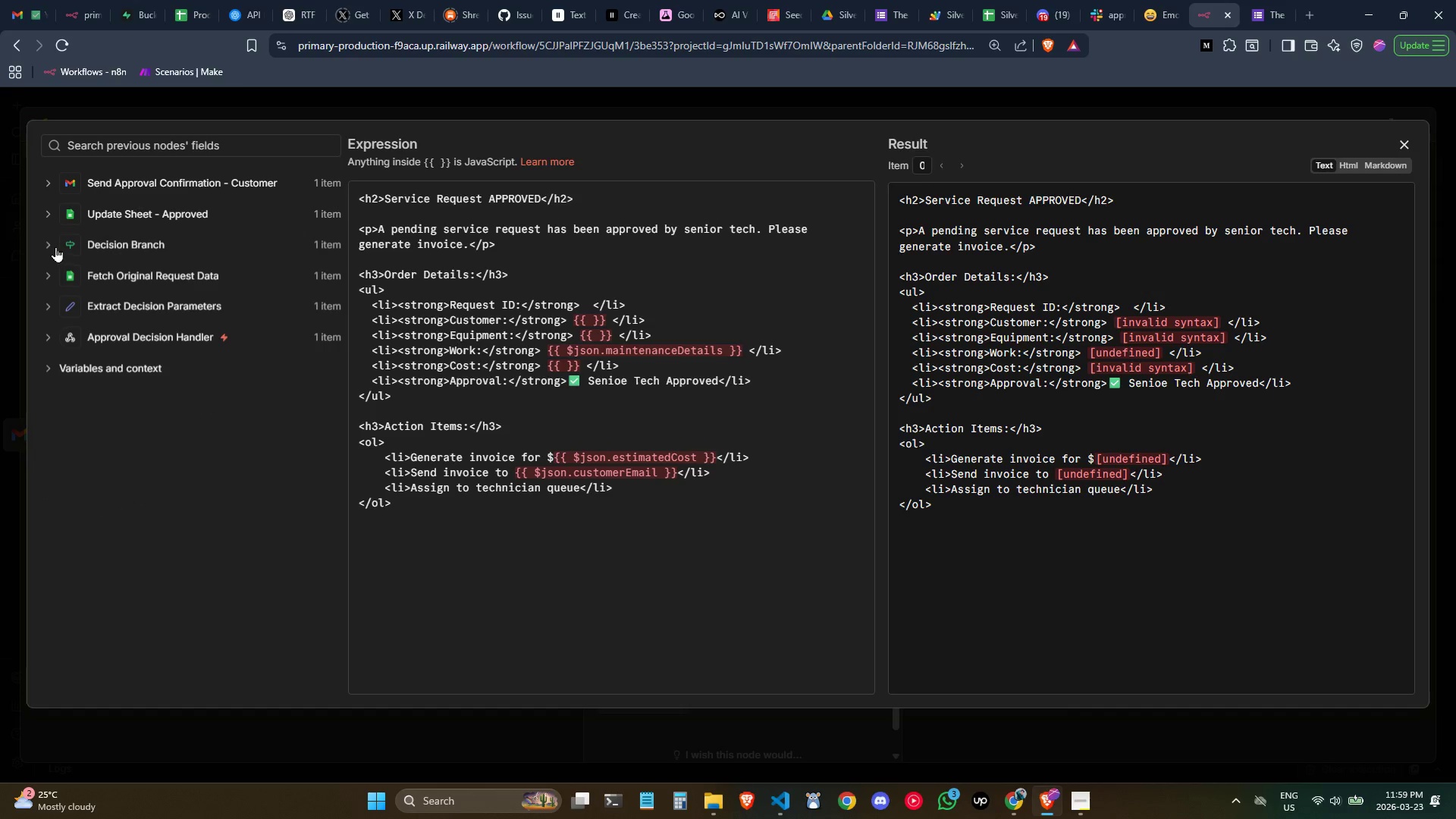 
left_click([47, 242])
 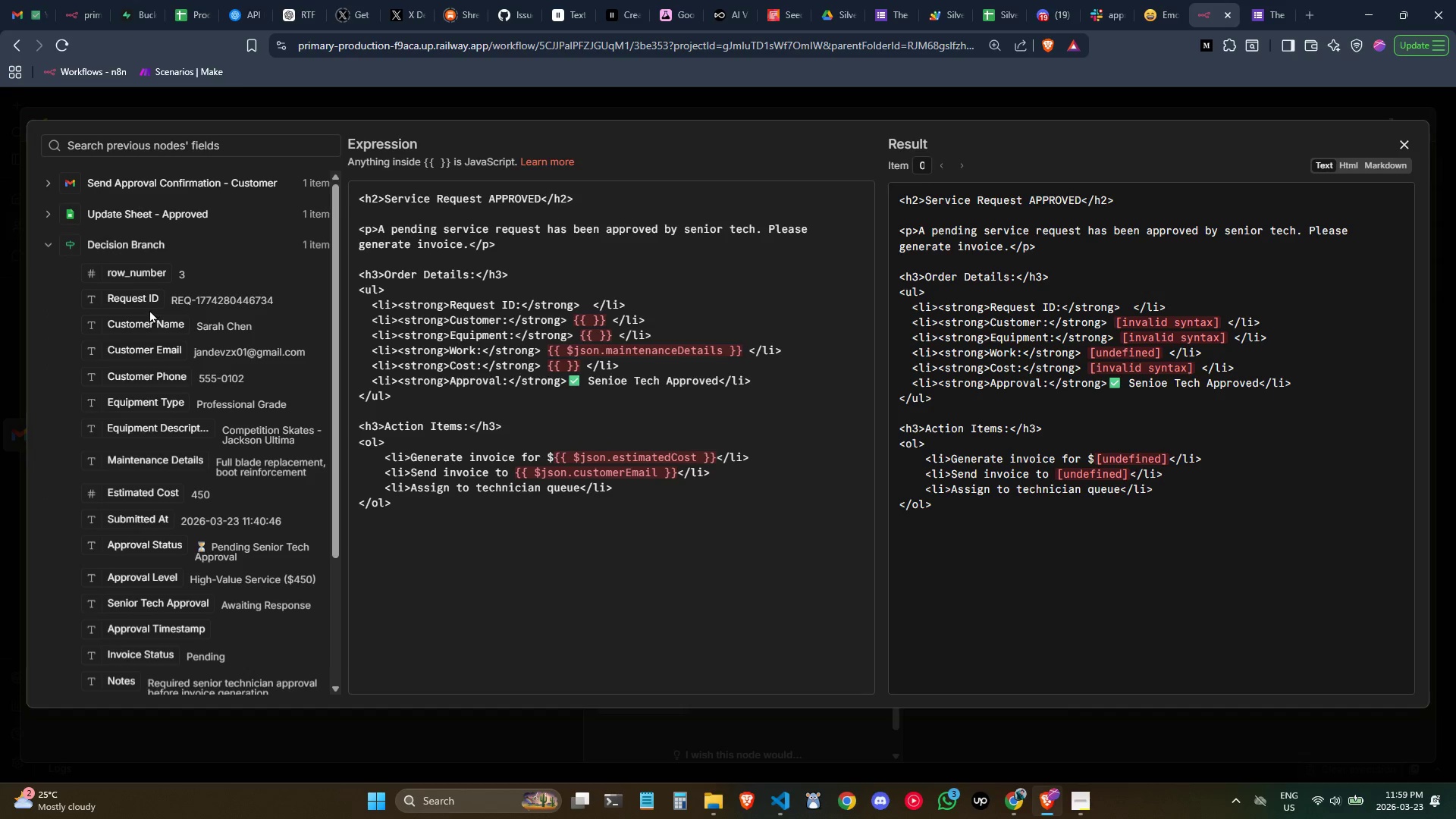 
left_click_drag(start_coordinate=[139, 301], to_coordinate=[587, 312])
 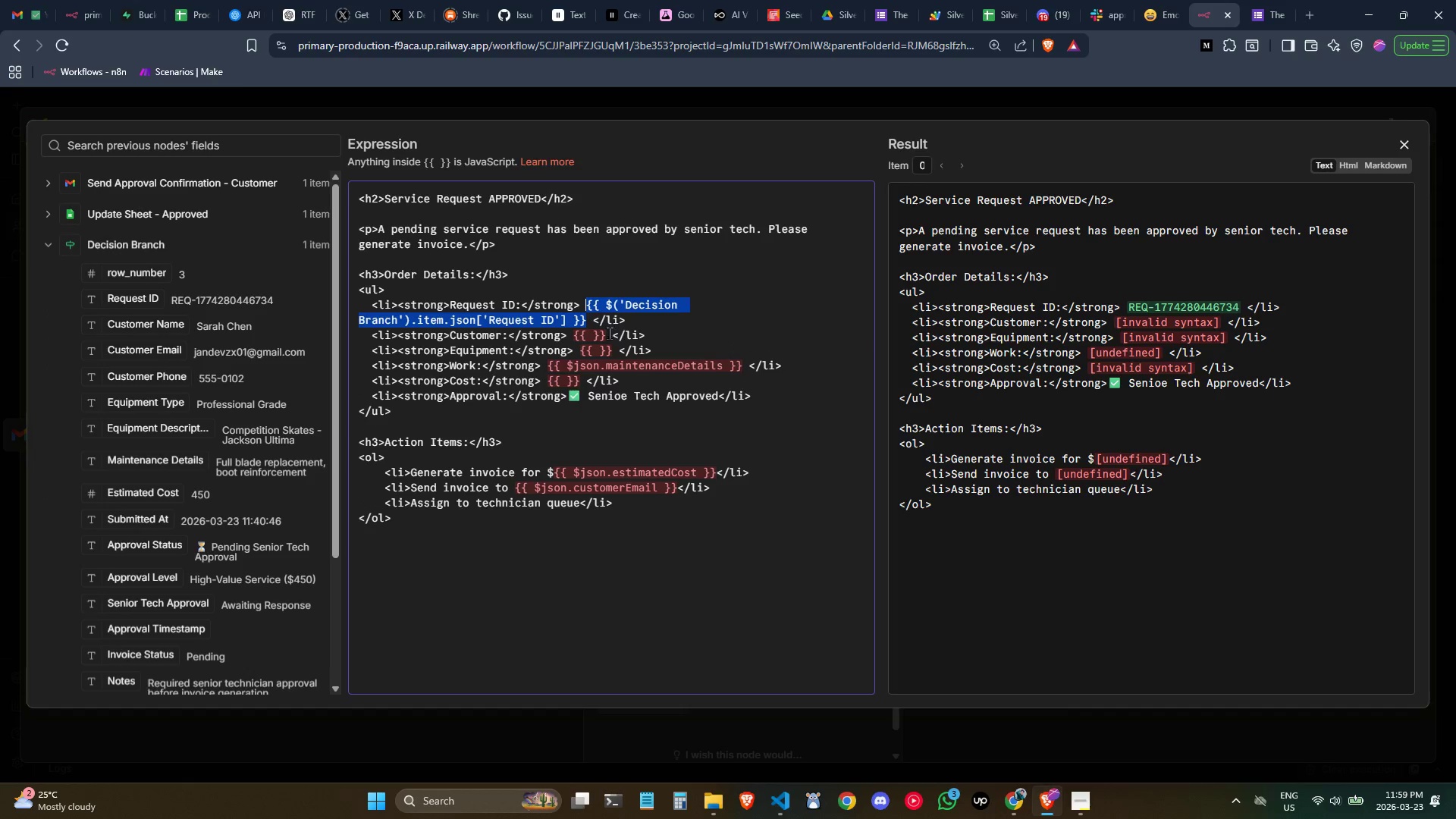 
left_click_drag(start_coordinate=[610, 334], to_coordinate=[577, 331])
 